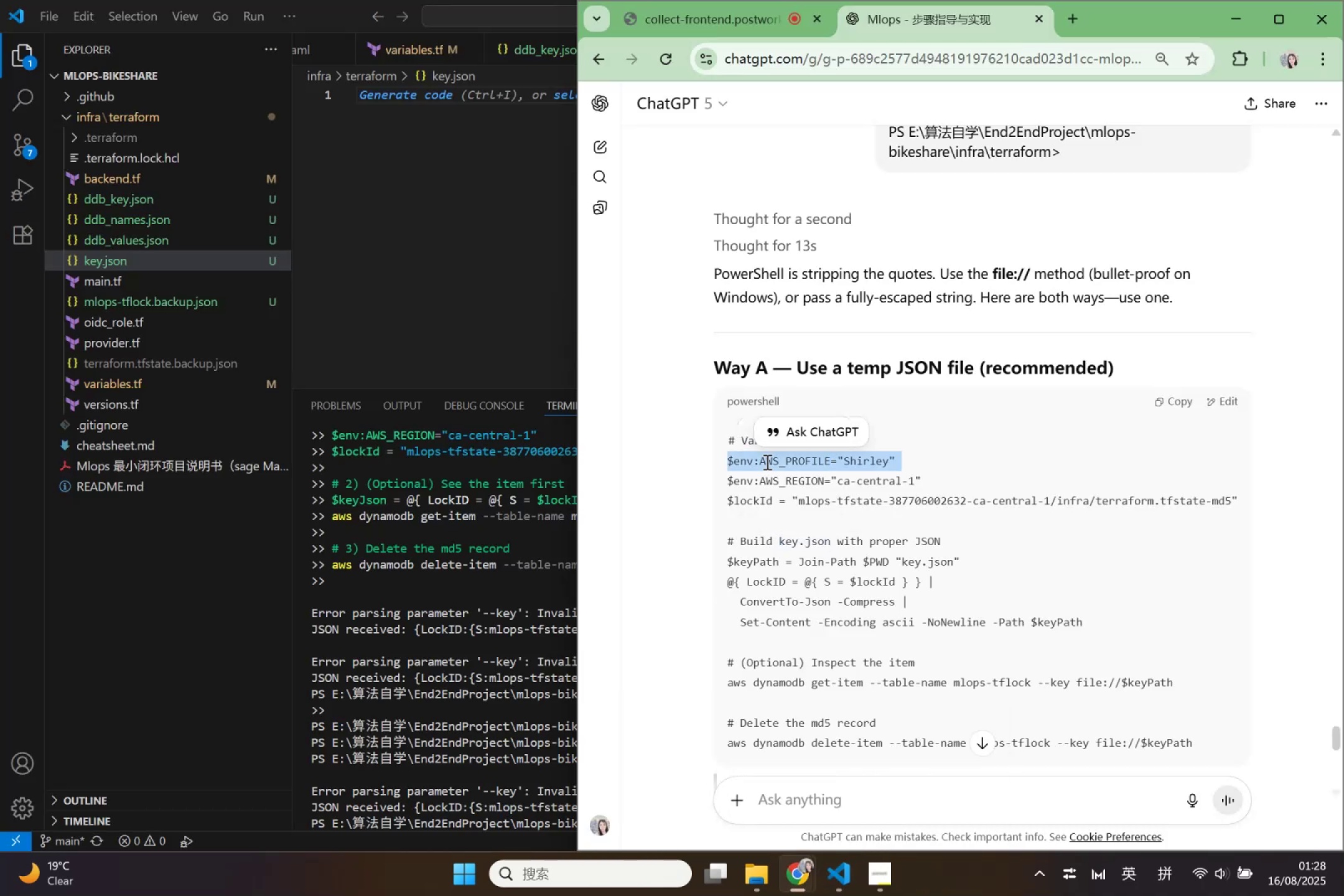 
key(Control+C)
 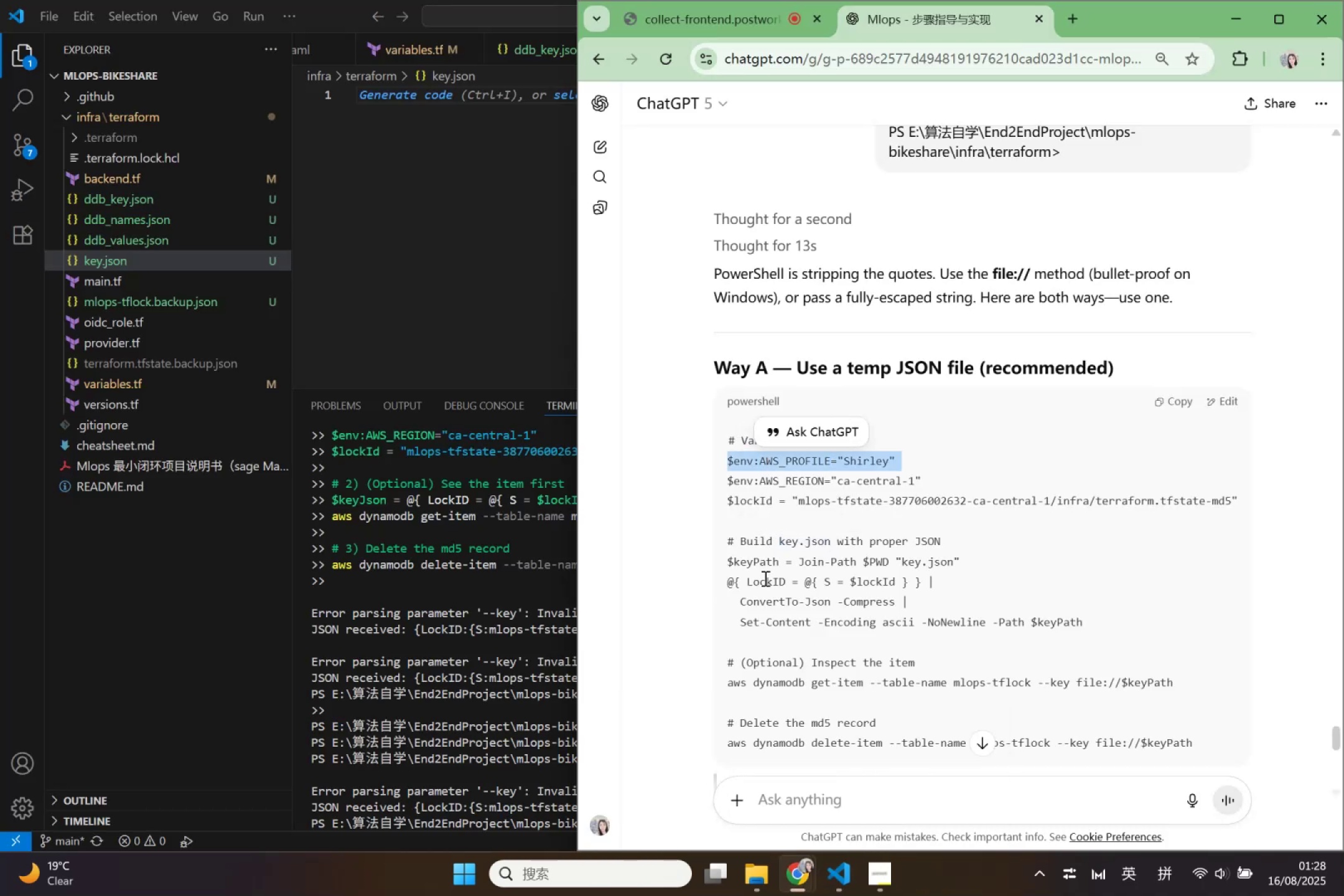 
double_click([762, 561])
 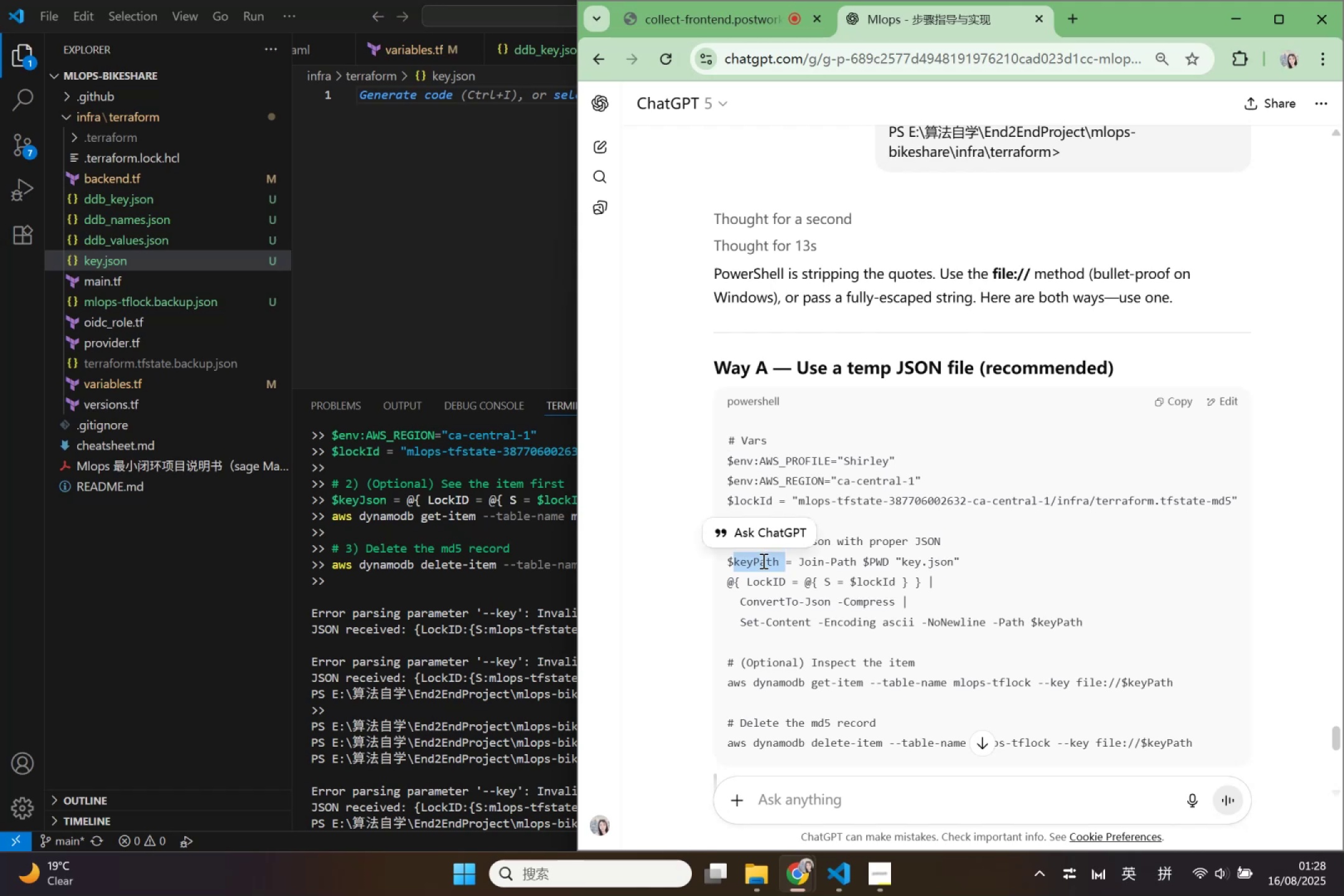 
triple_click([762, 561])
 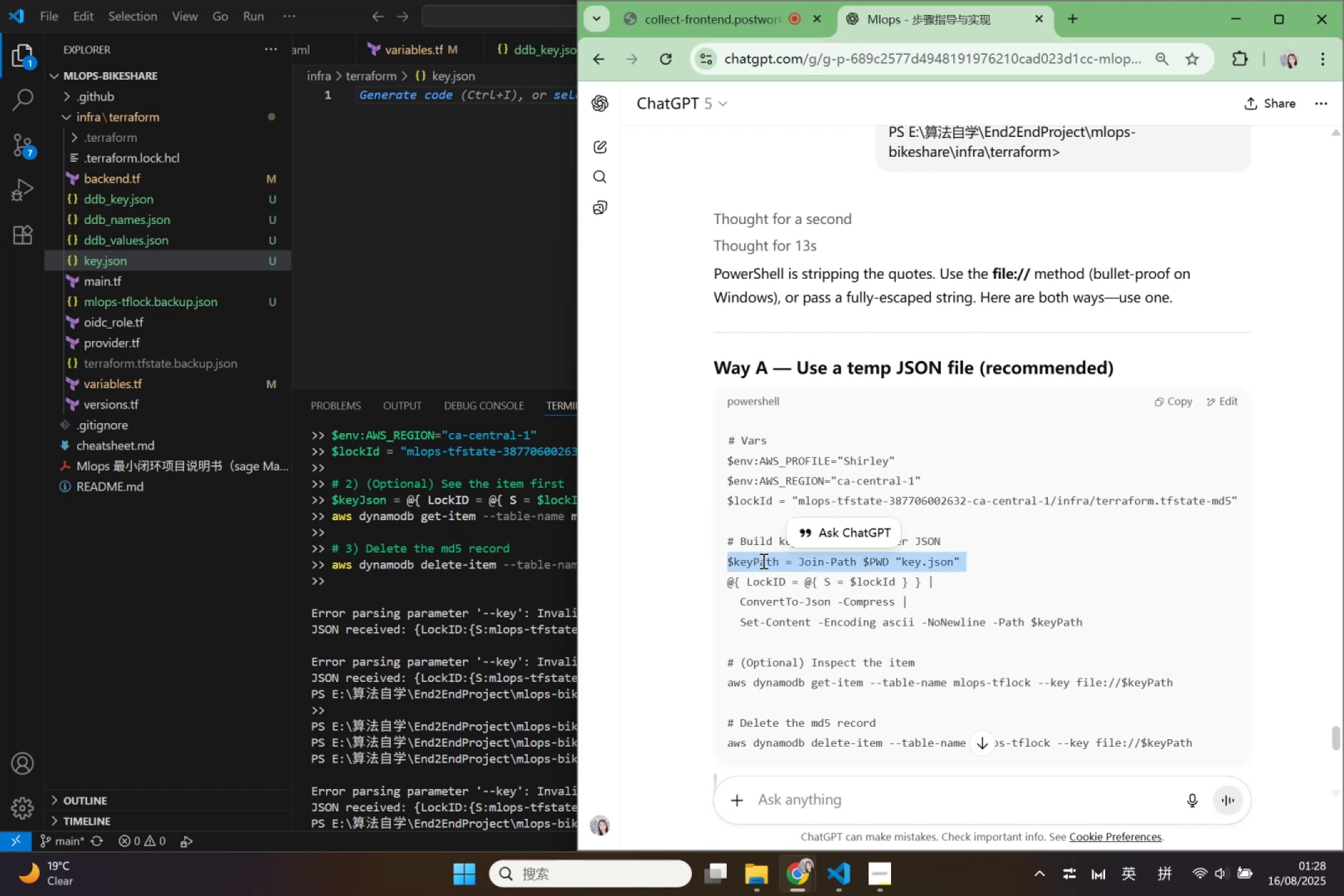 
key(Control+C)
 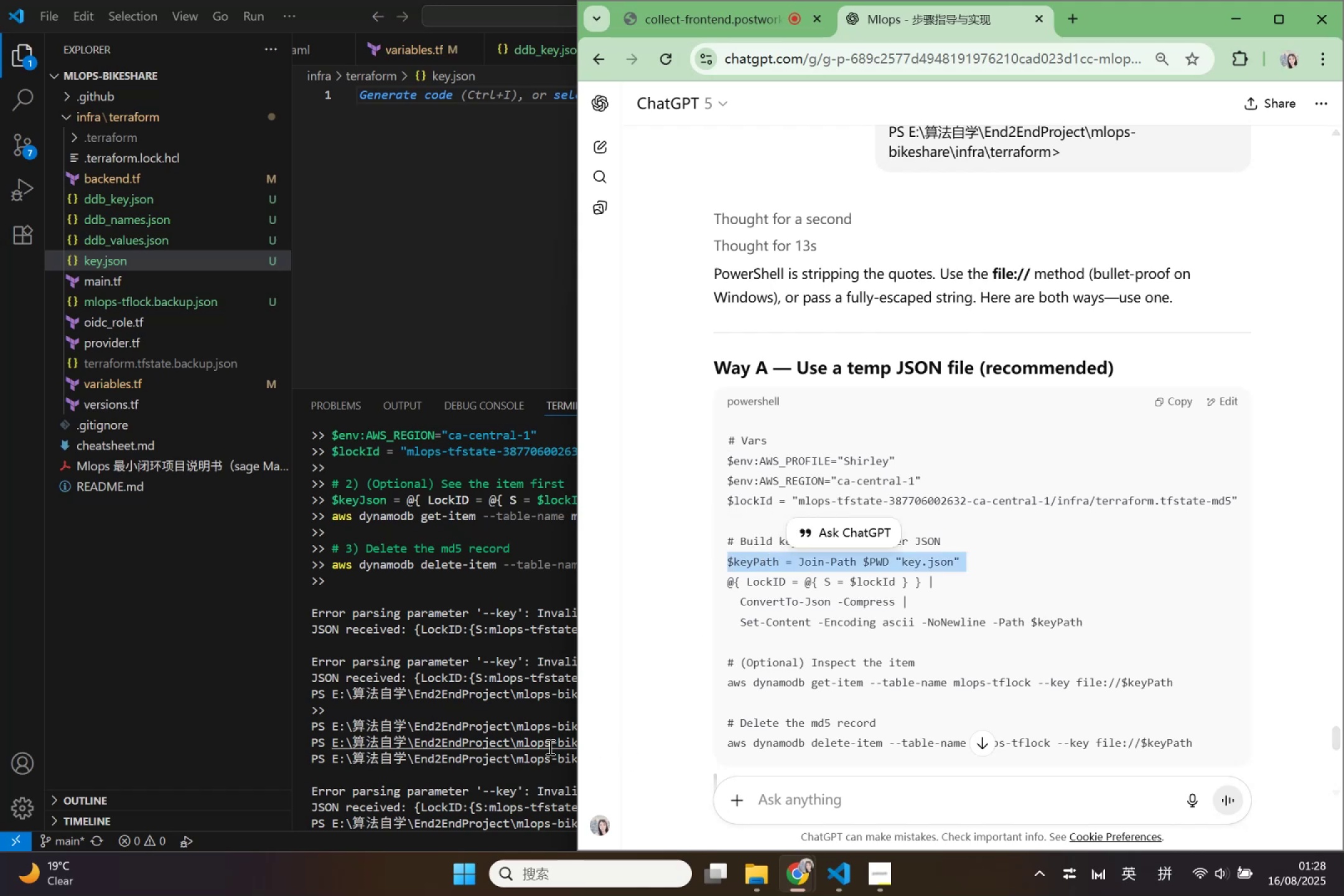 
left_click([534, 761])
 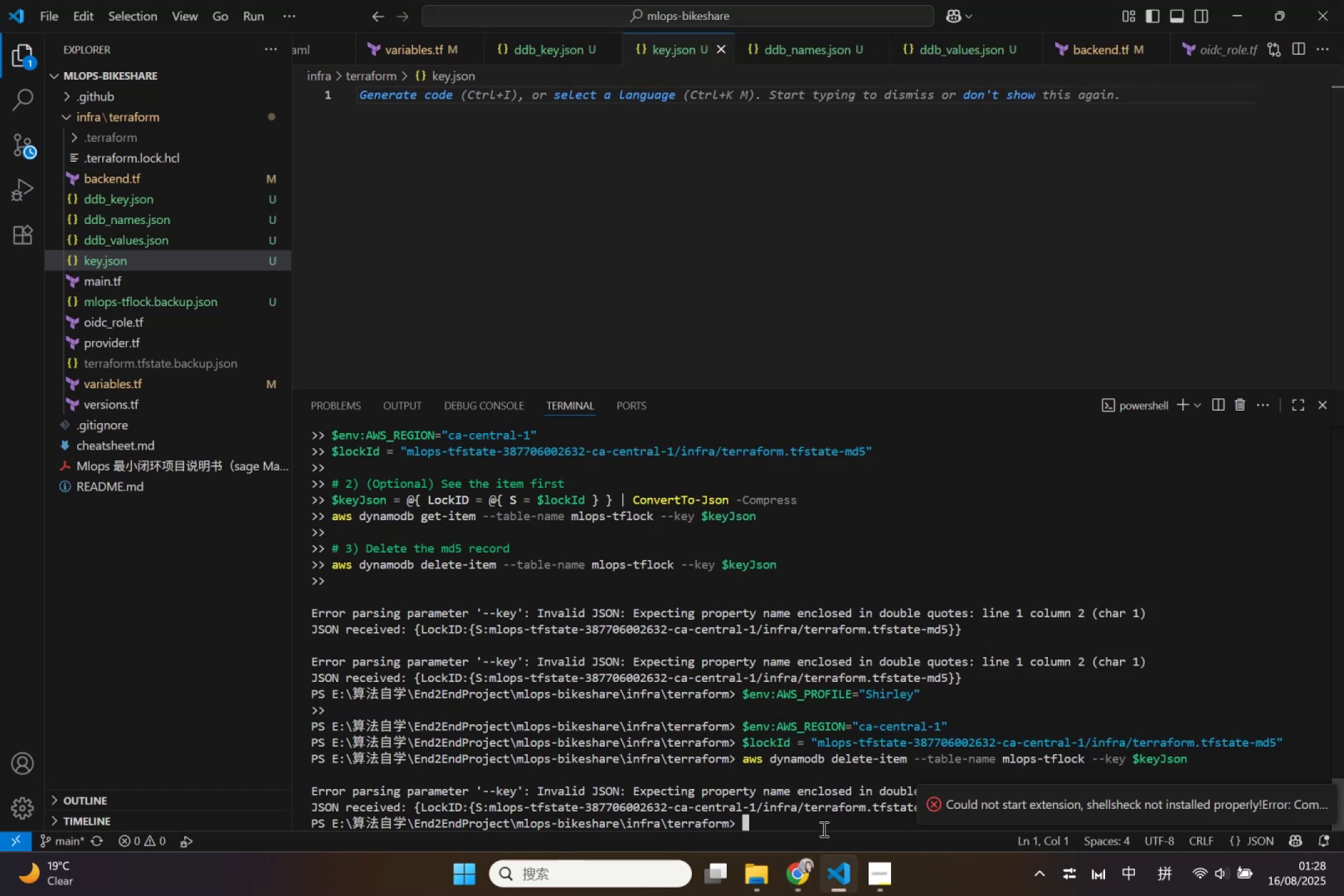 
left_click([823, 829])
 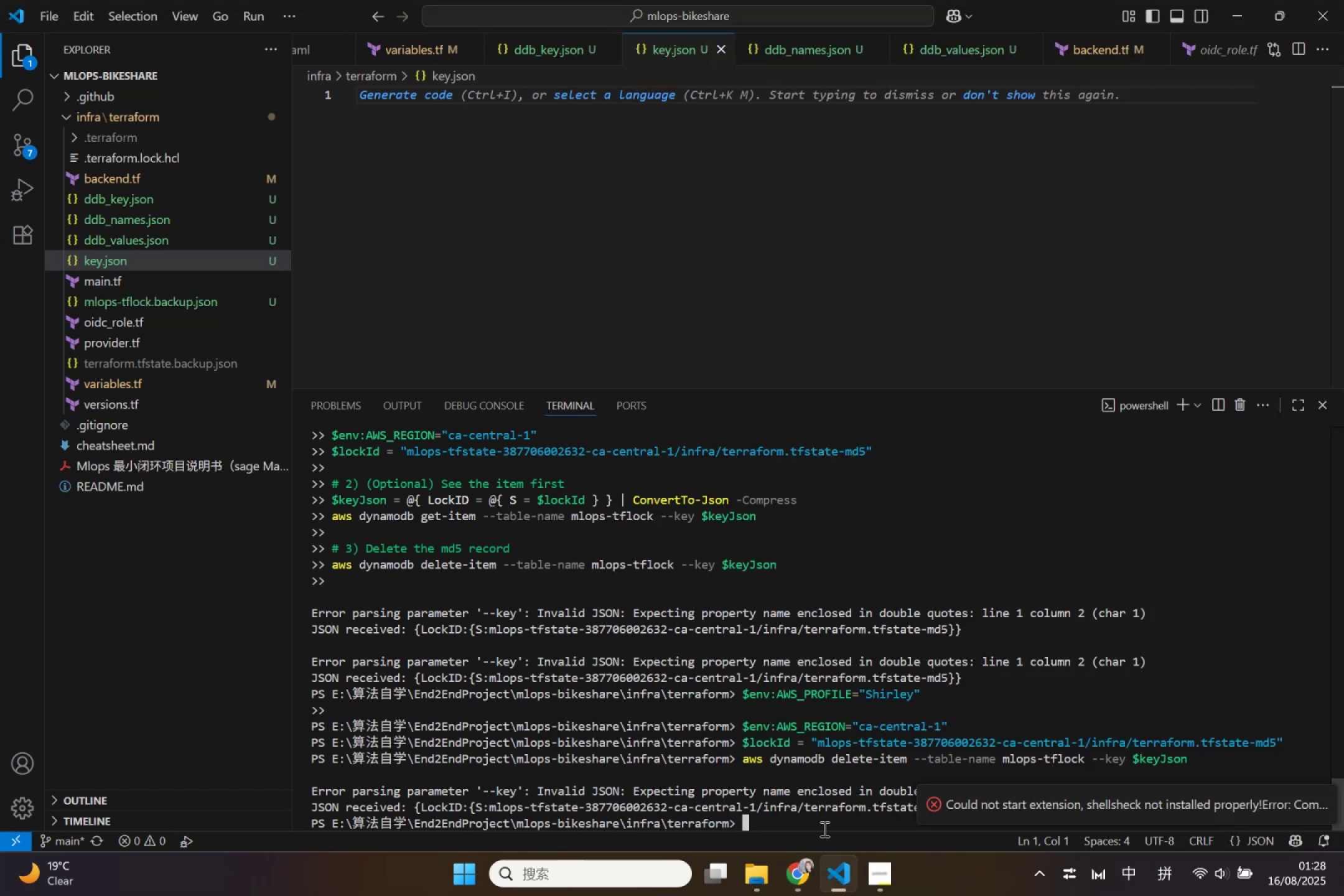 
key(Control+V)
 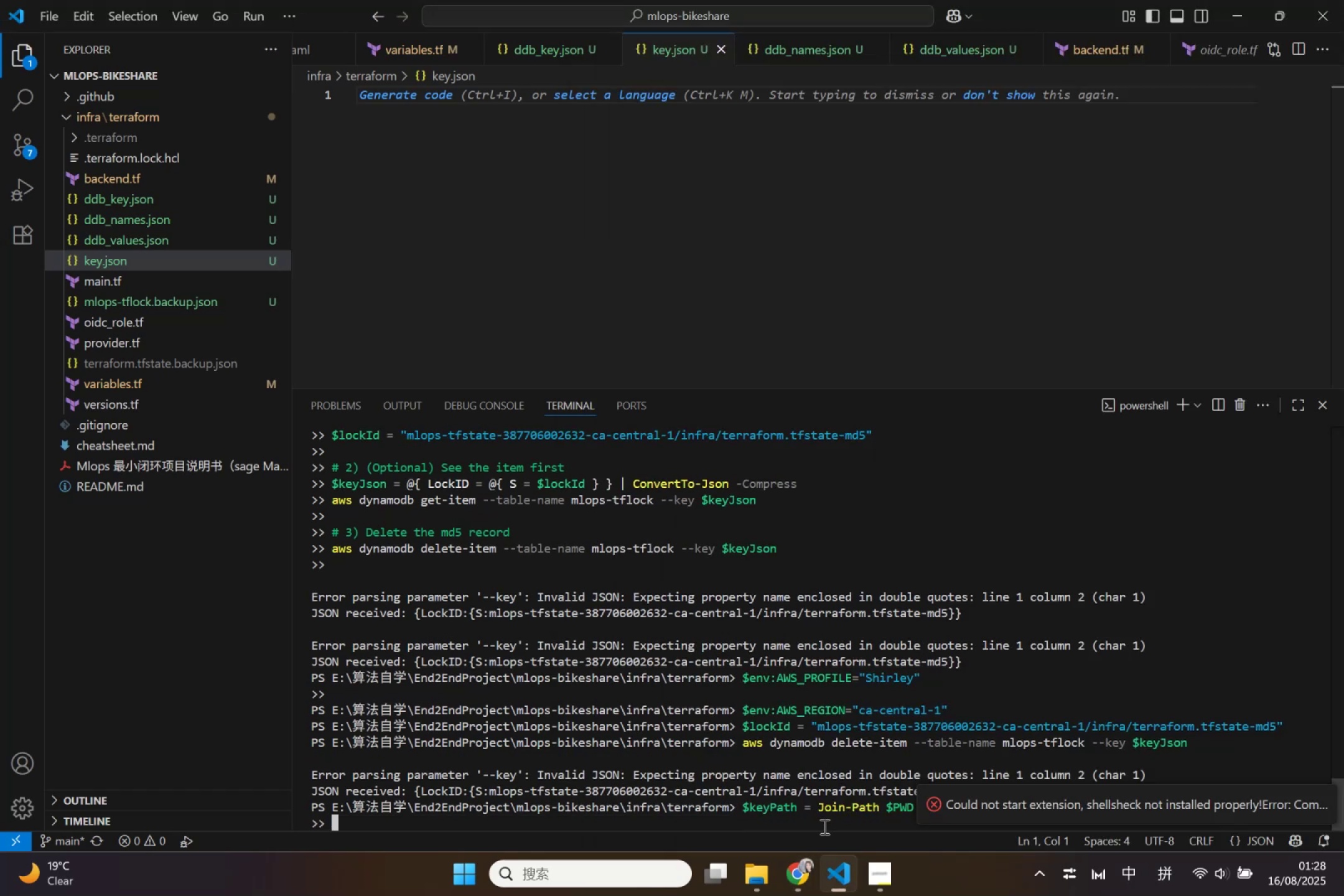 
key(Backspace)
 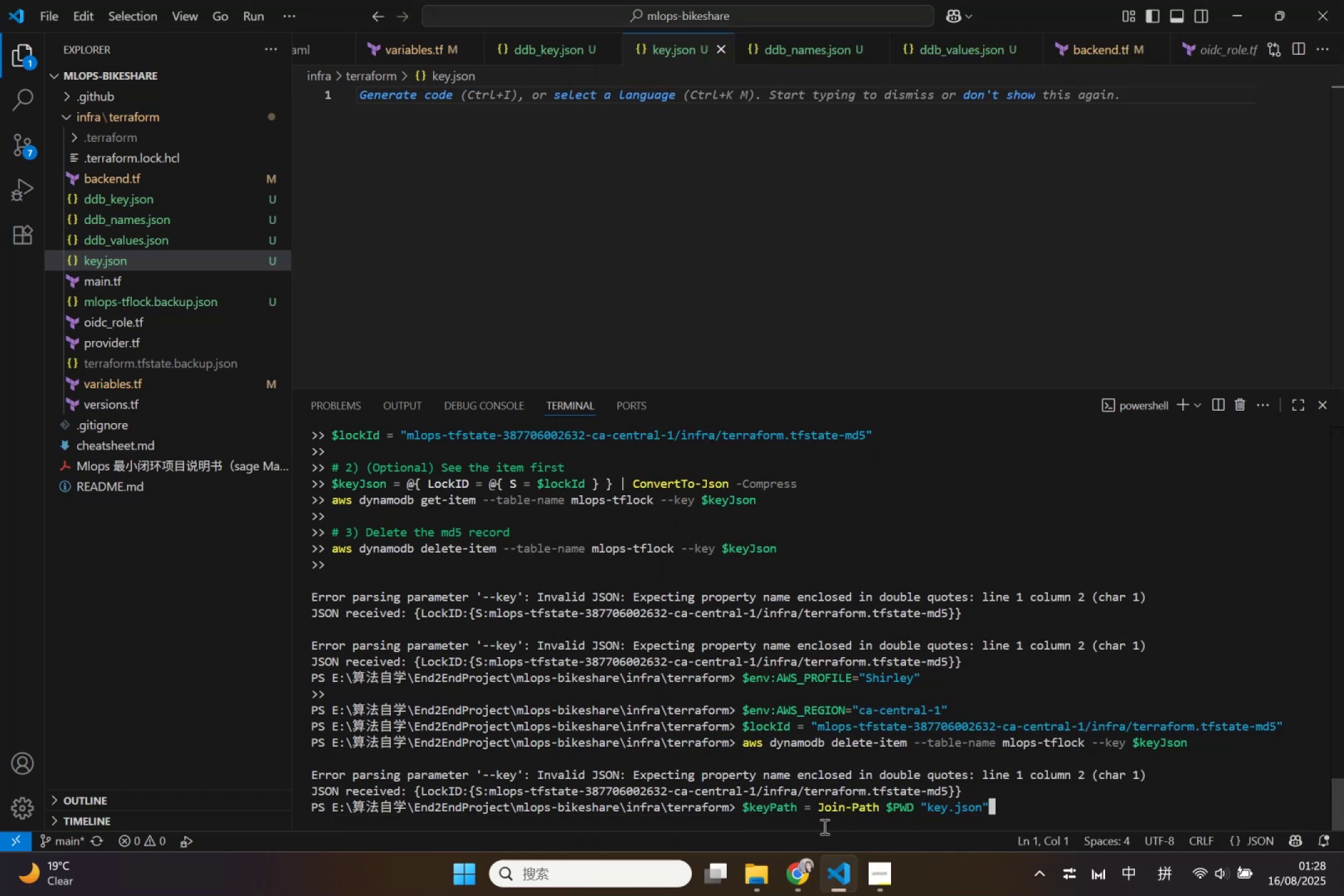 
key(Enter)
 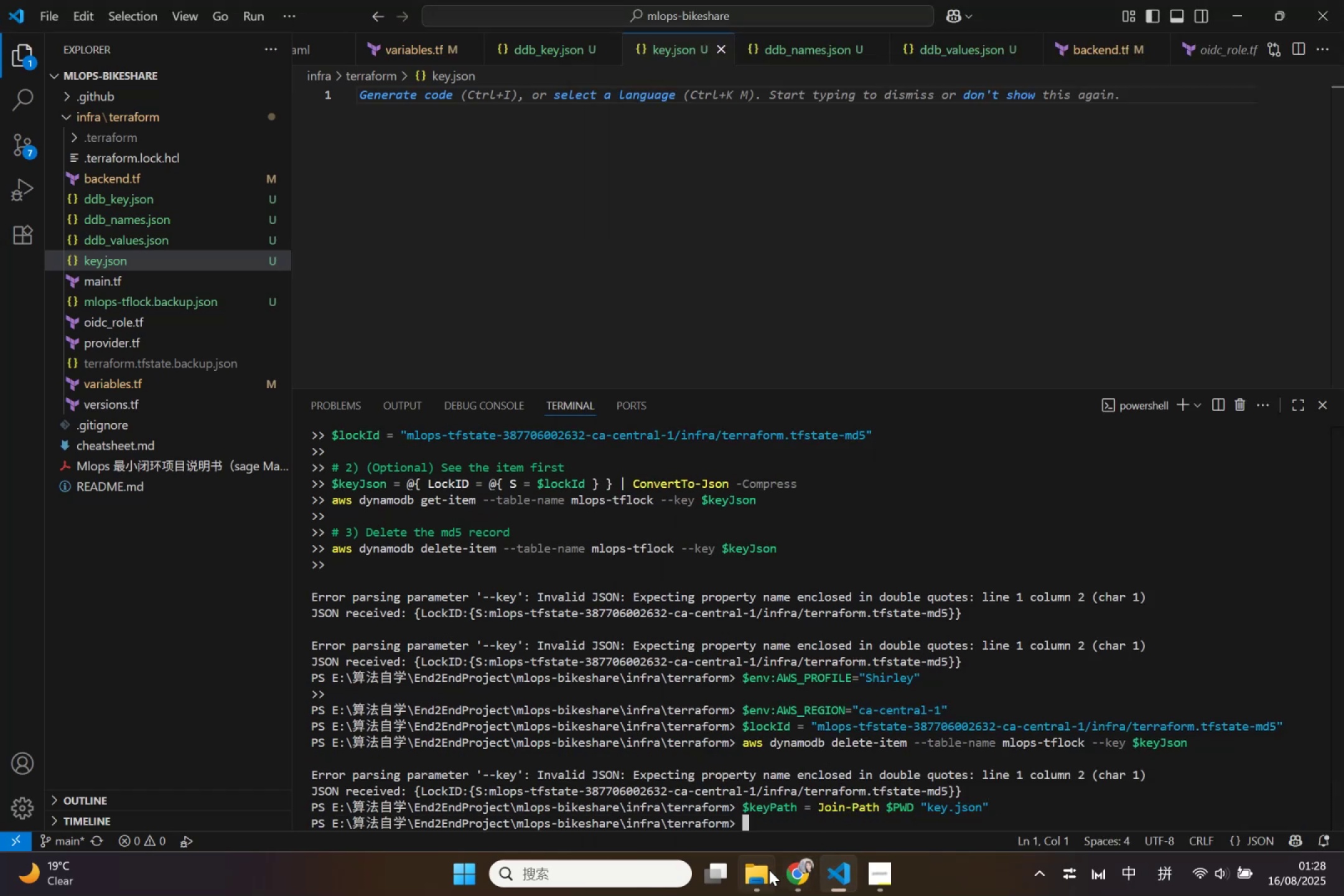 
left_click([805, 877])
 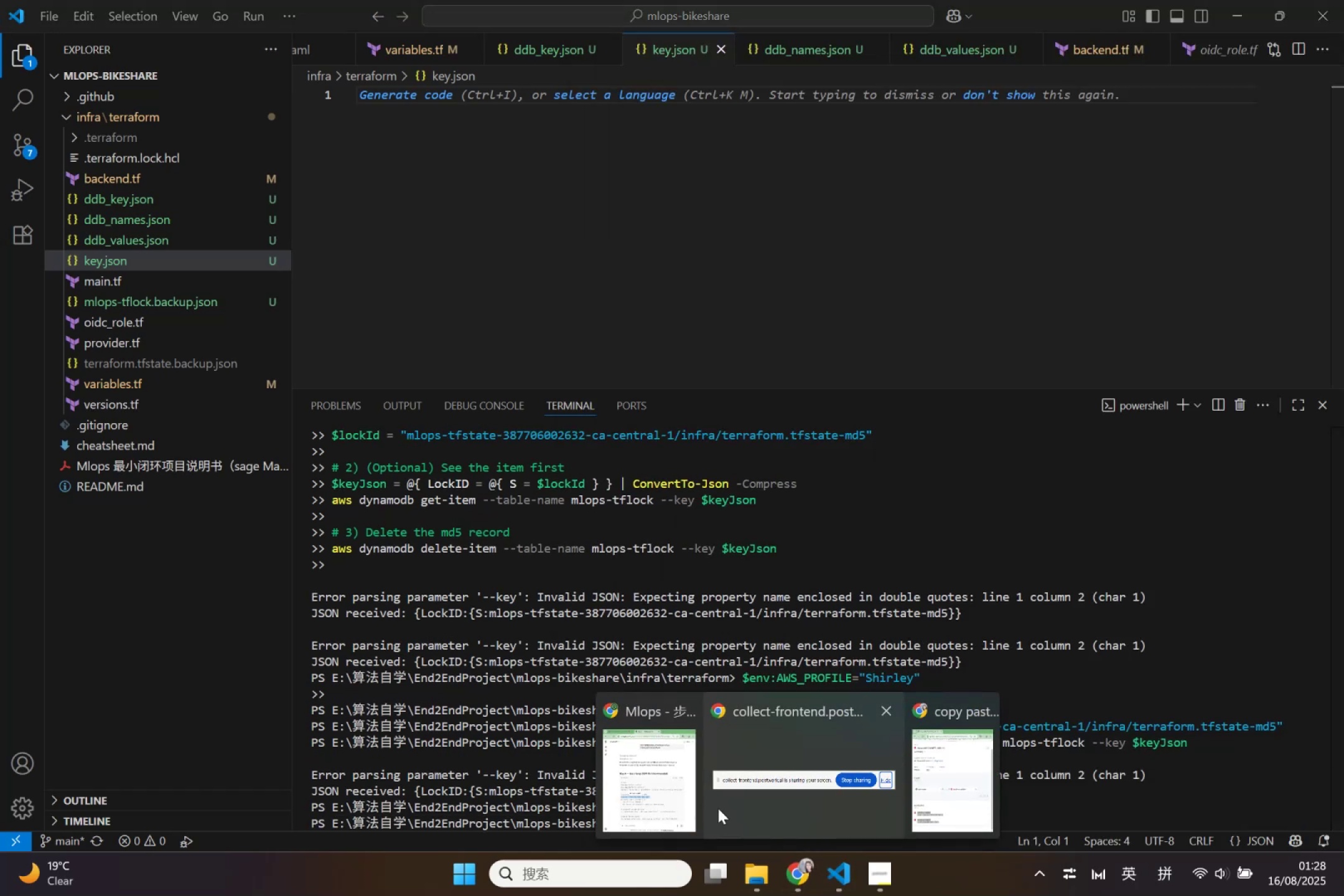 
left_click([646, 794])
 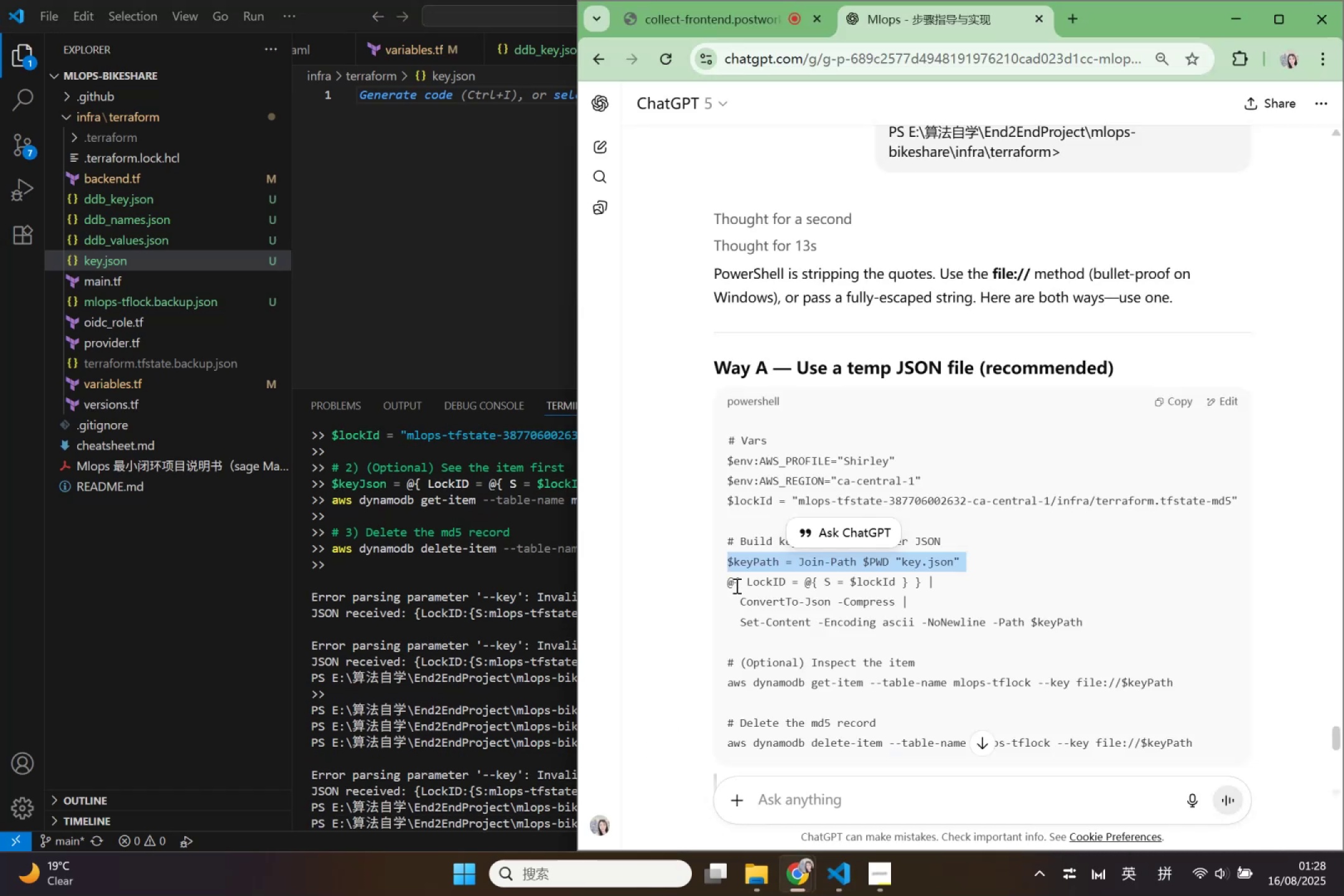 
left_click_drag(start_coordinate=[727, 584], to_coordinate=[1056, 609])
 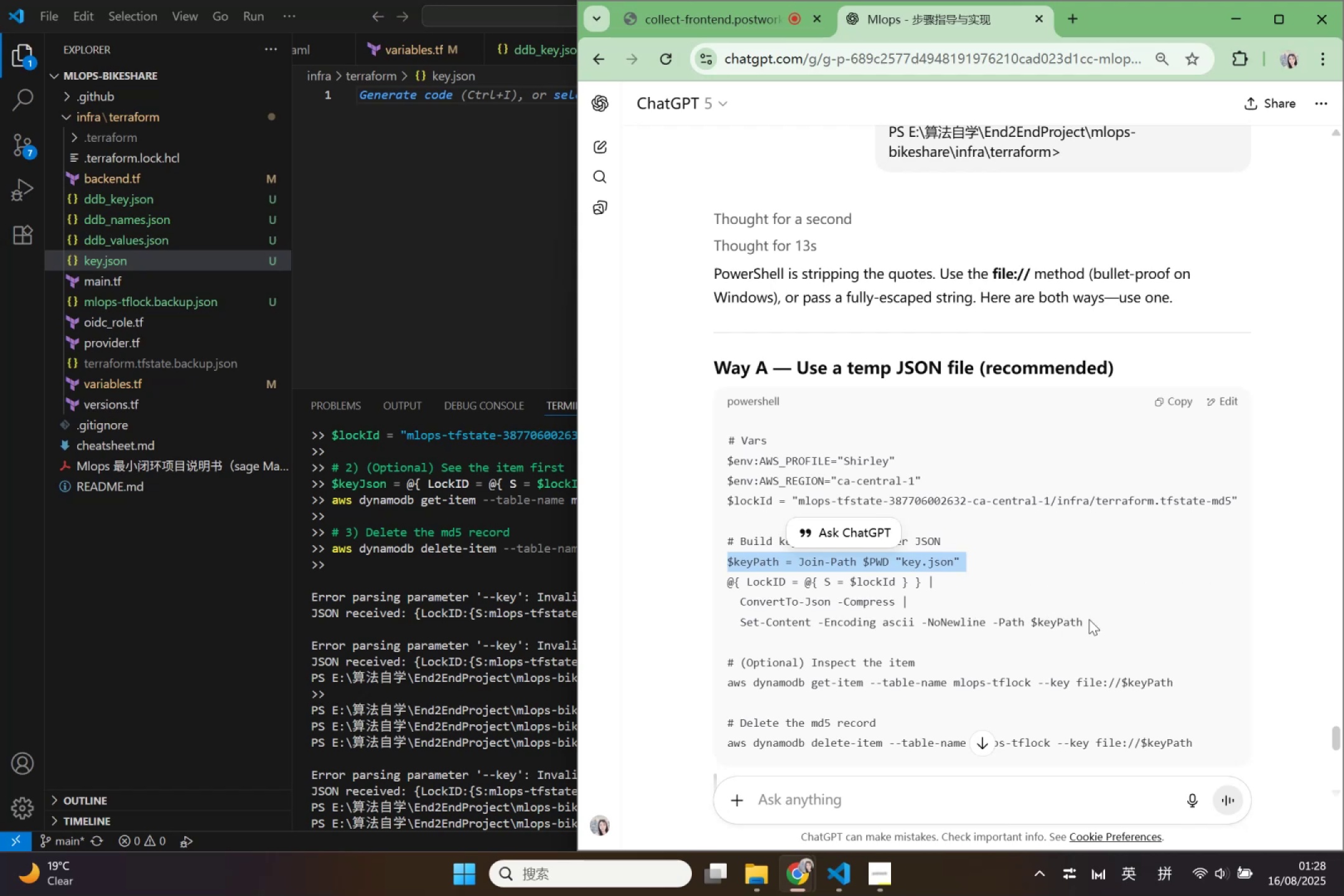 
left_click([1089, 619])
 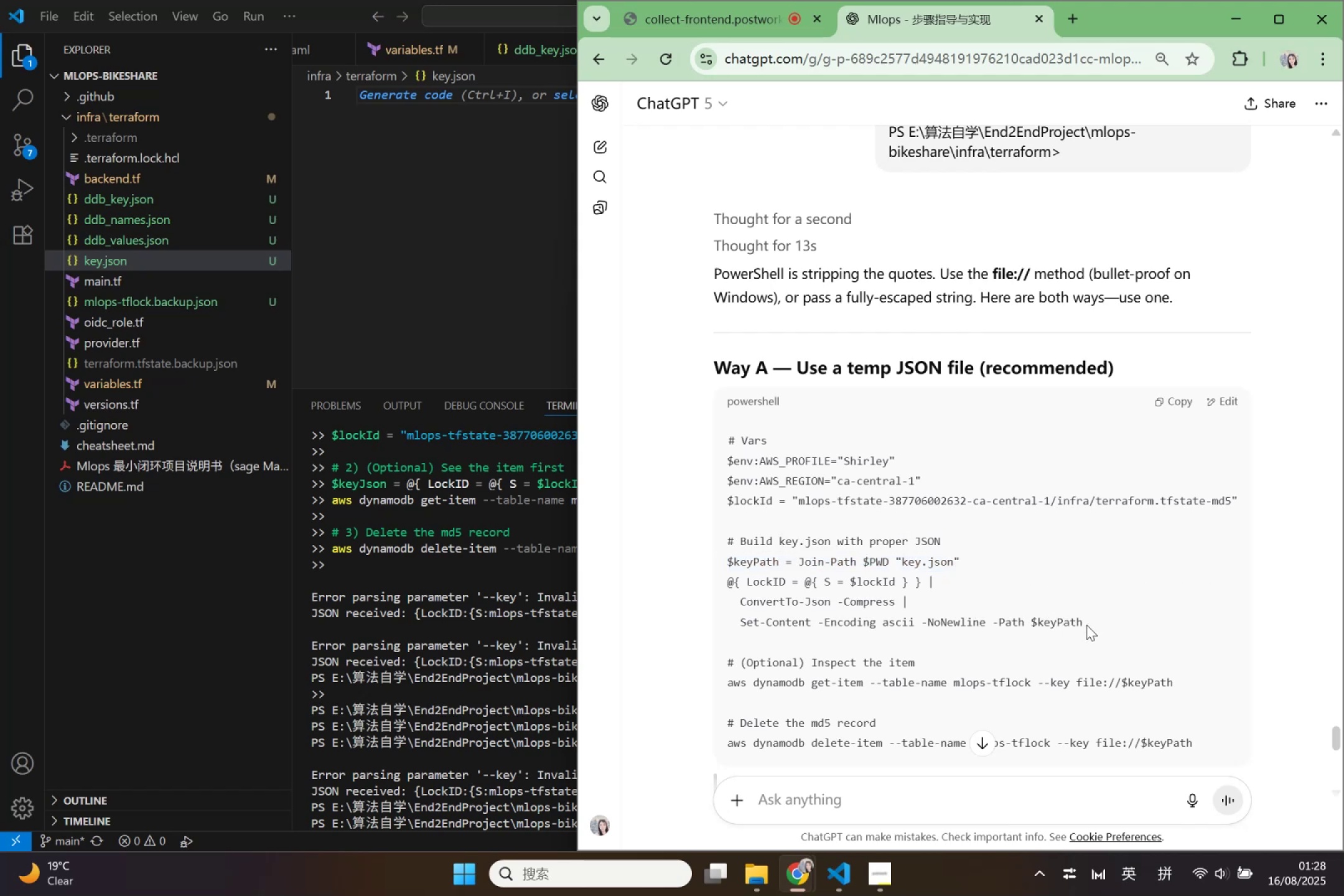 
left_click_drag(start_coordinate=[1086, 625], to_coordinate=[724, 583])
 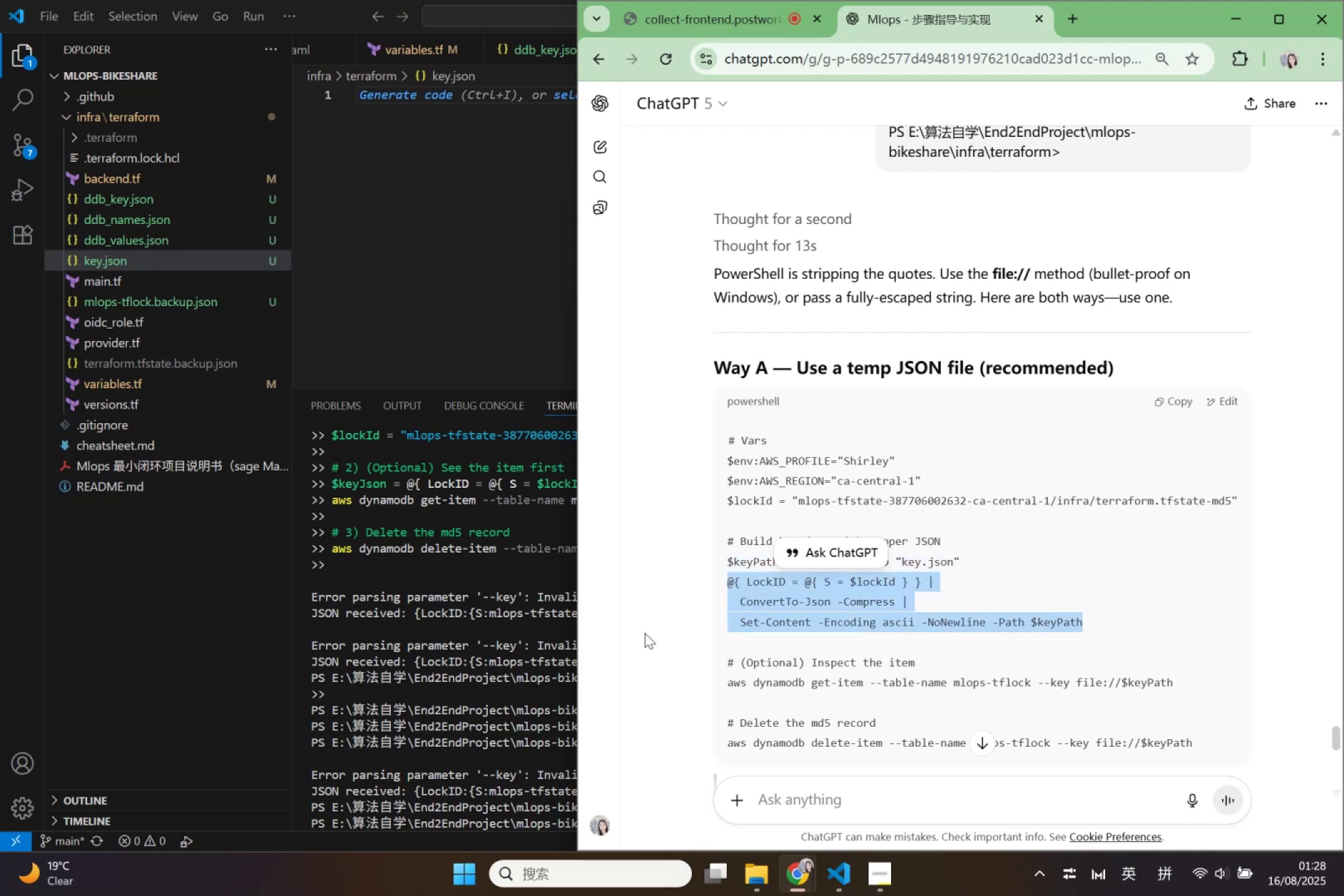 
key(Control+ControlLeft)
 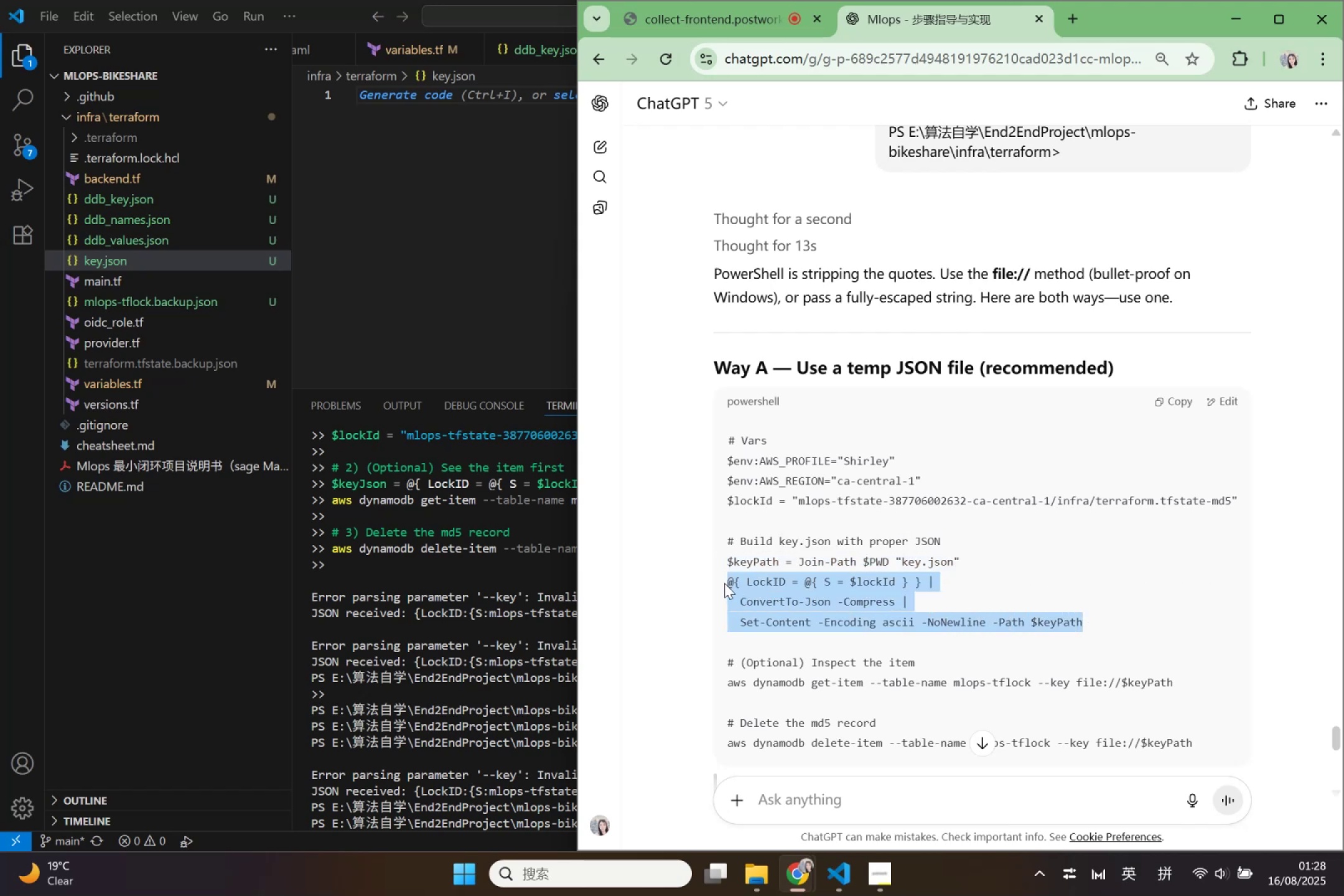 
key(Control+C)
 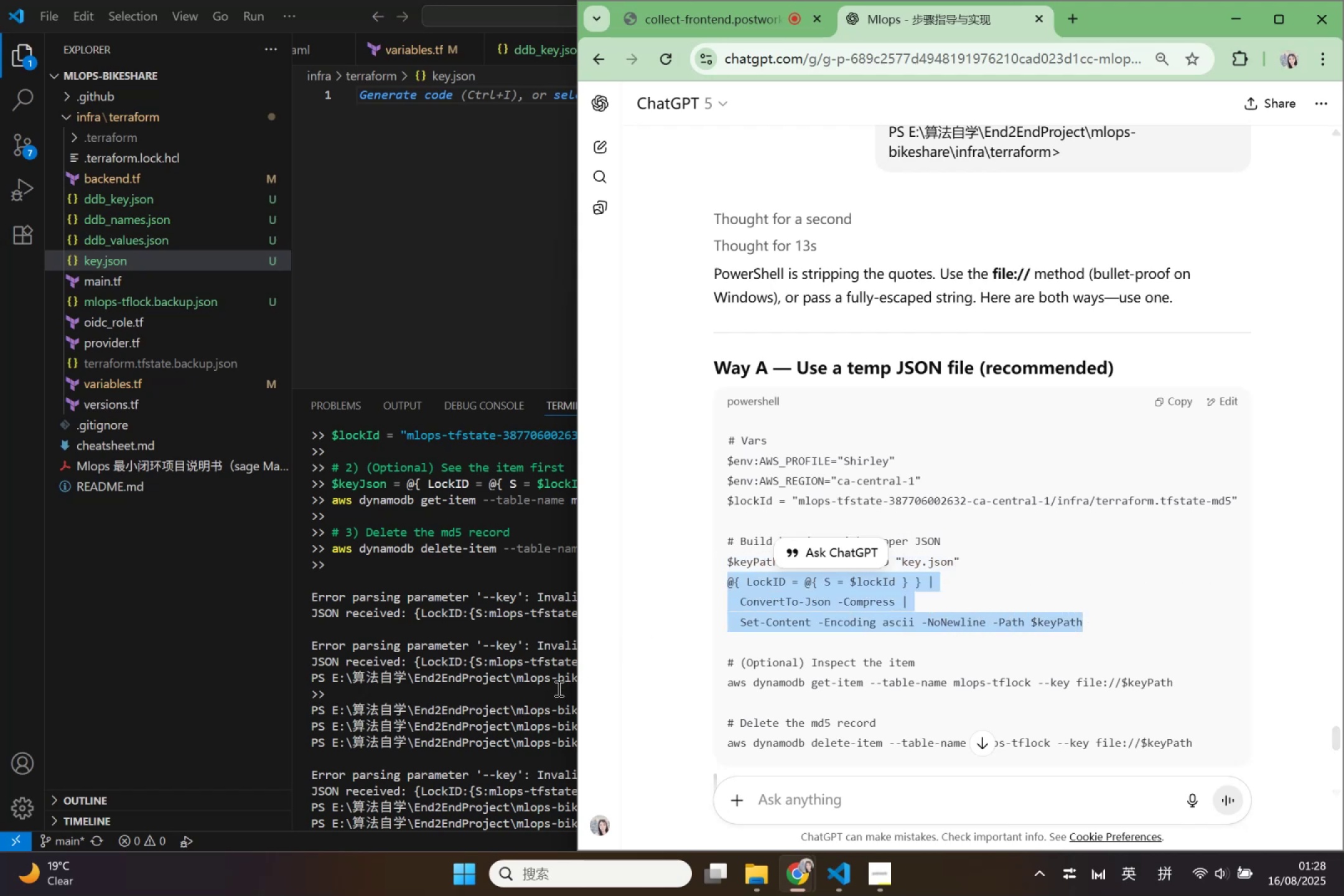 
left_click([548, 693])
 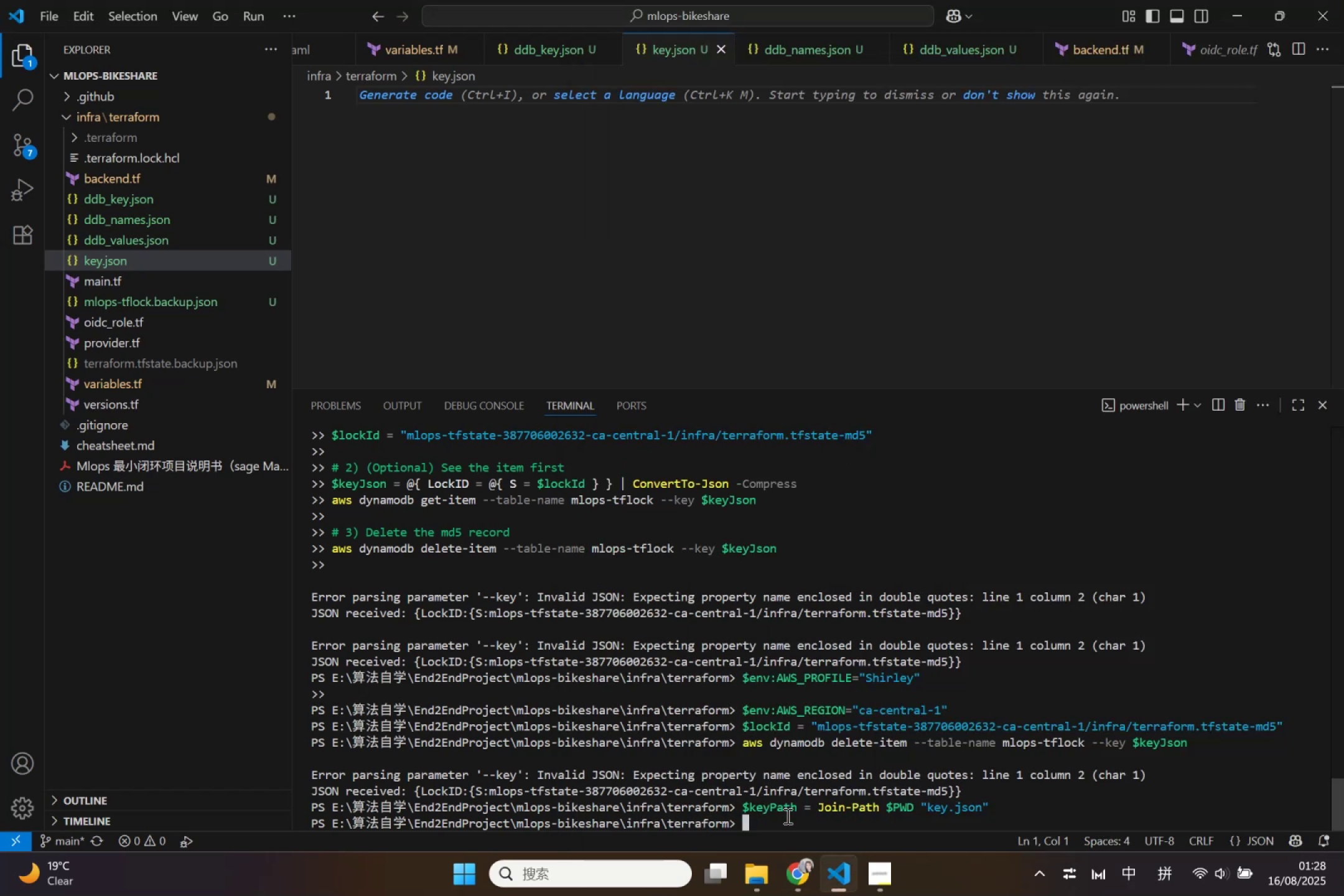 
left_click([788, 820])
 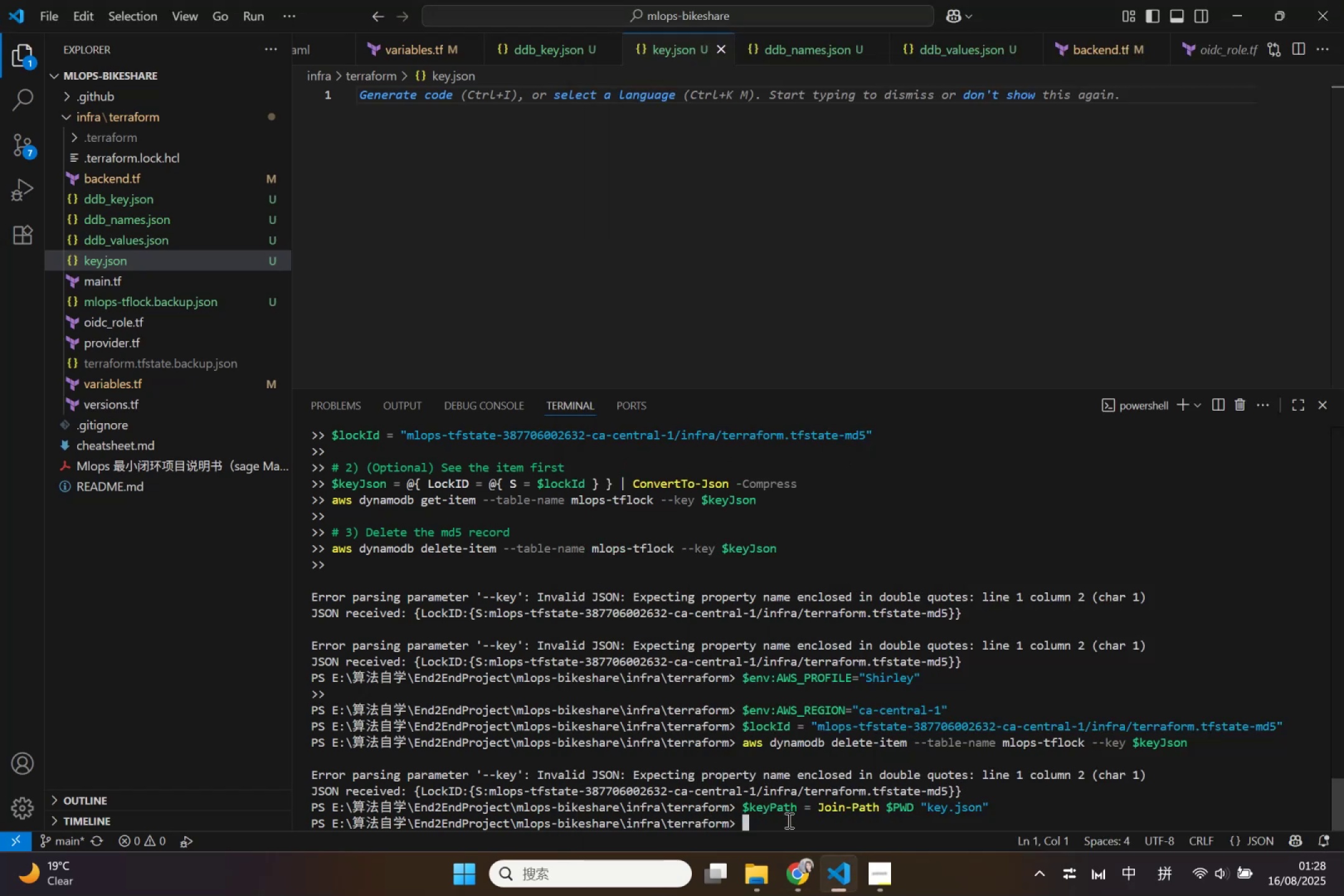 
key(Control+V)
 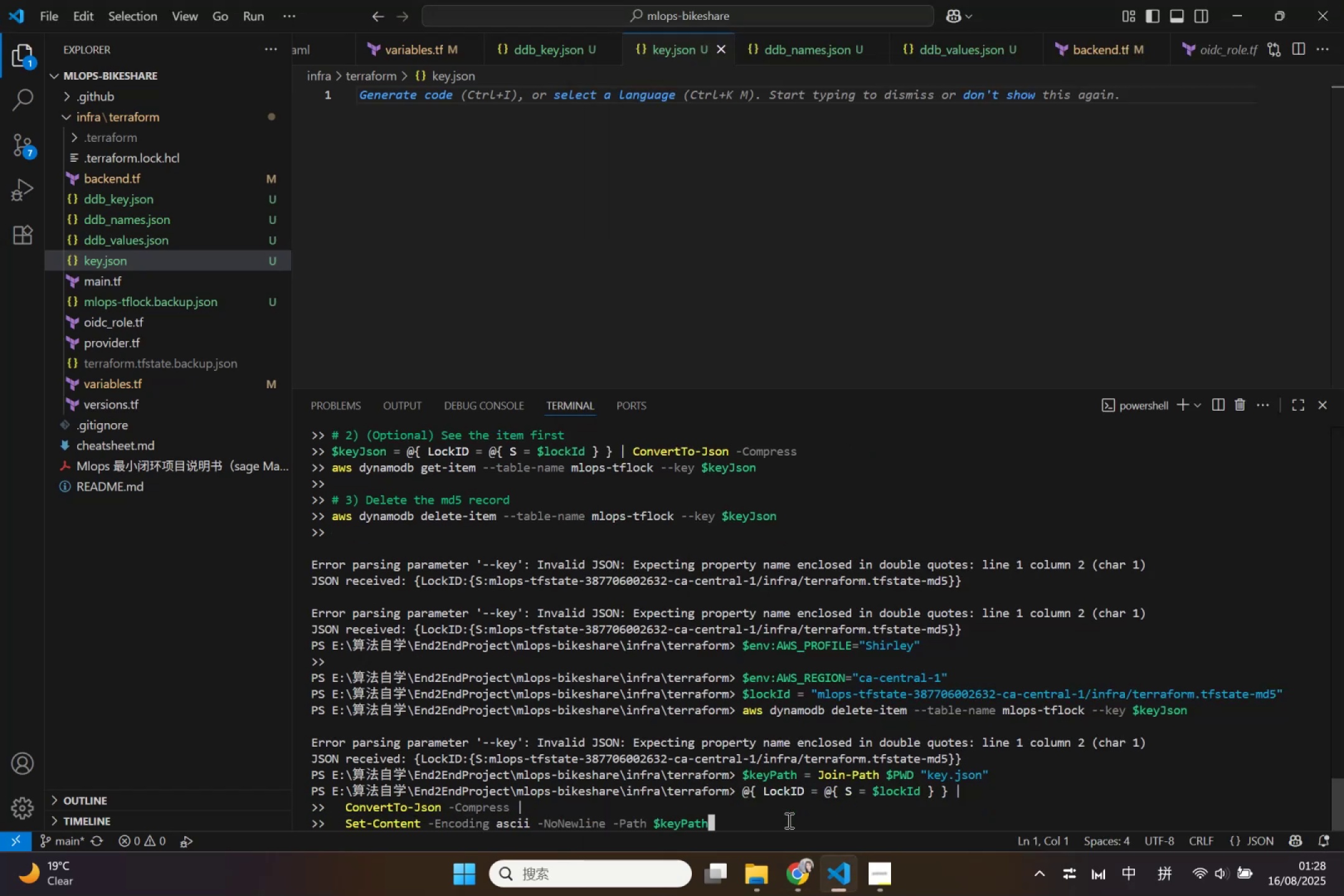 
key(Enter)
 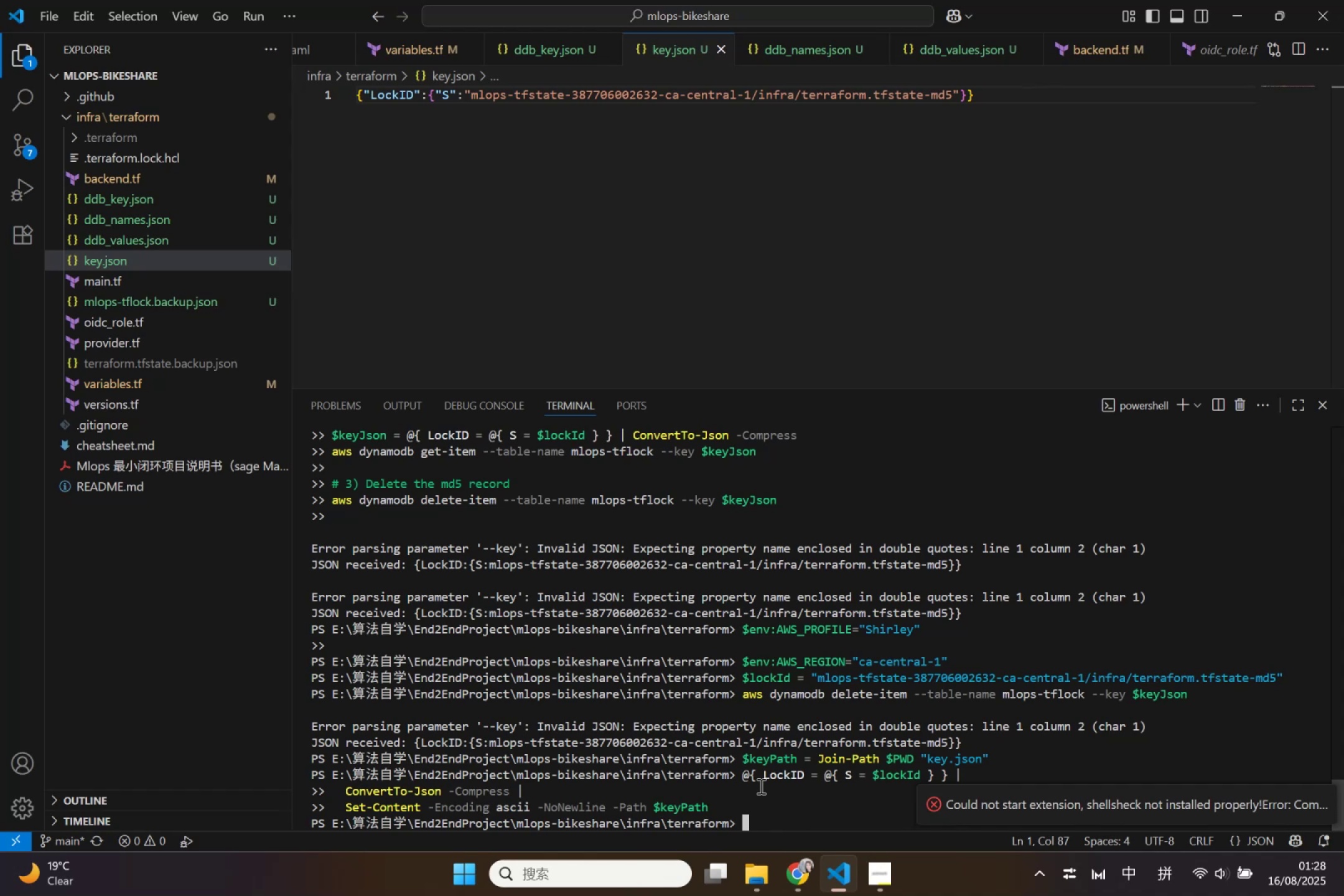 
double_click([242, 262])
 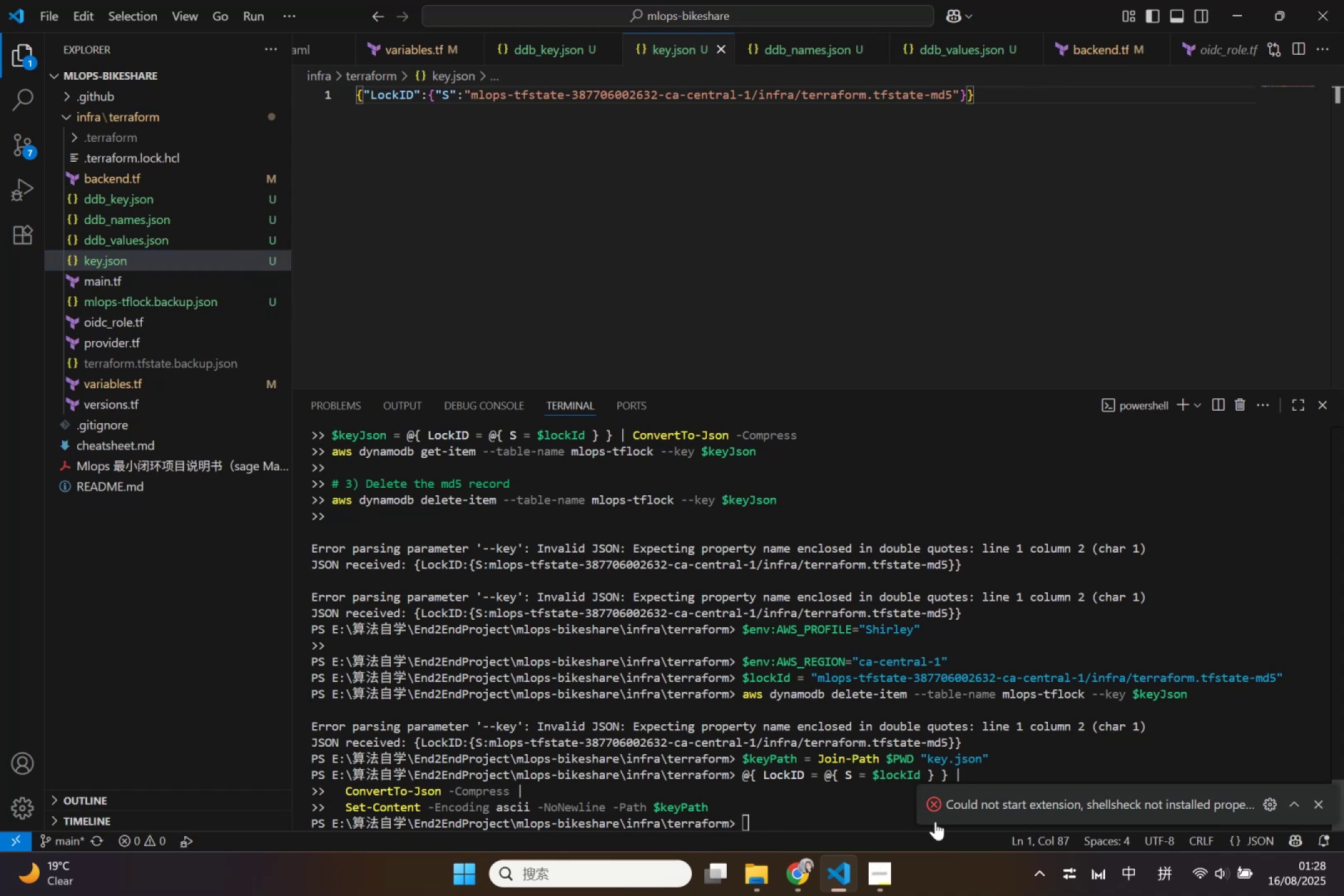 
left_click([847, 816])
 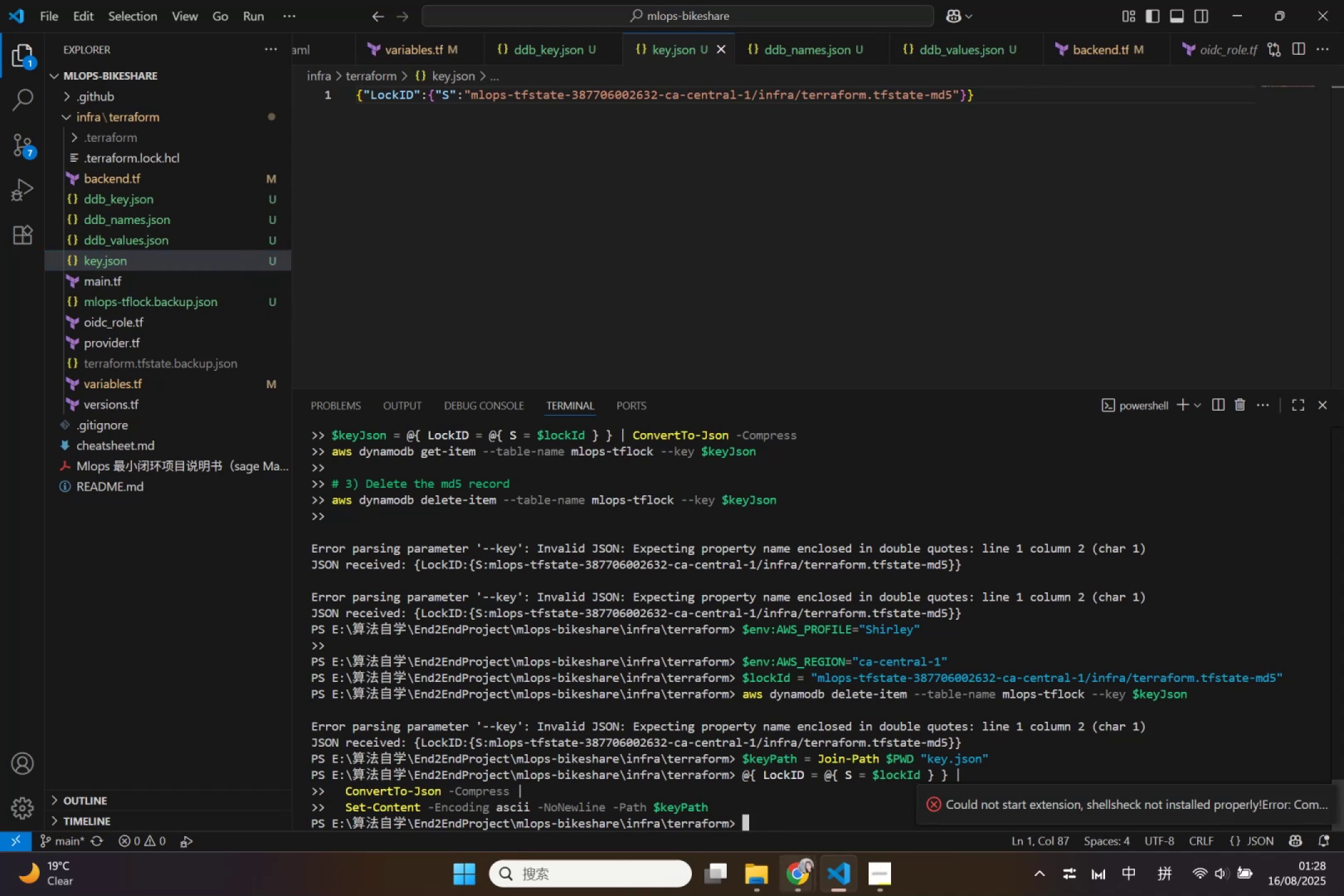 
left_click([796, 895])
 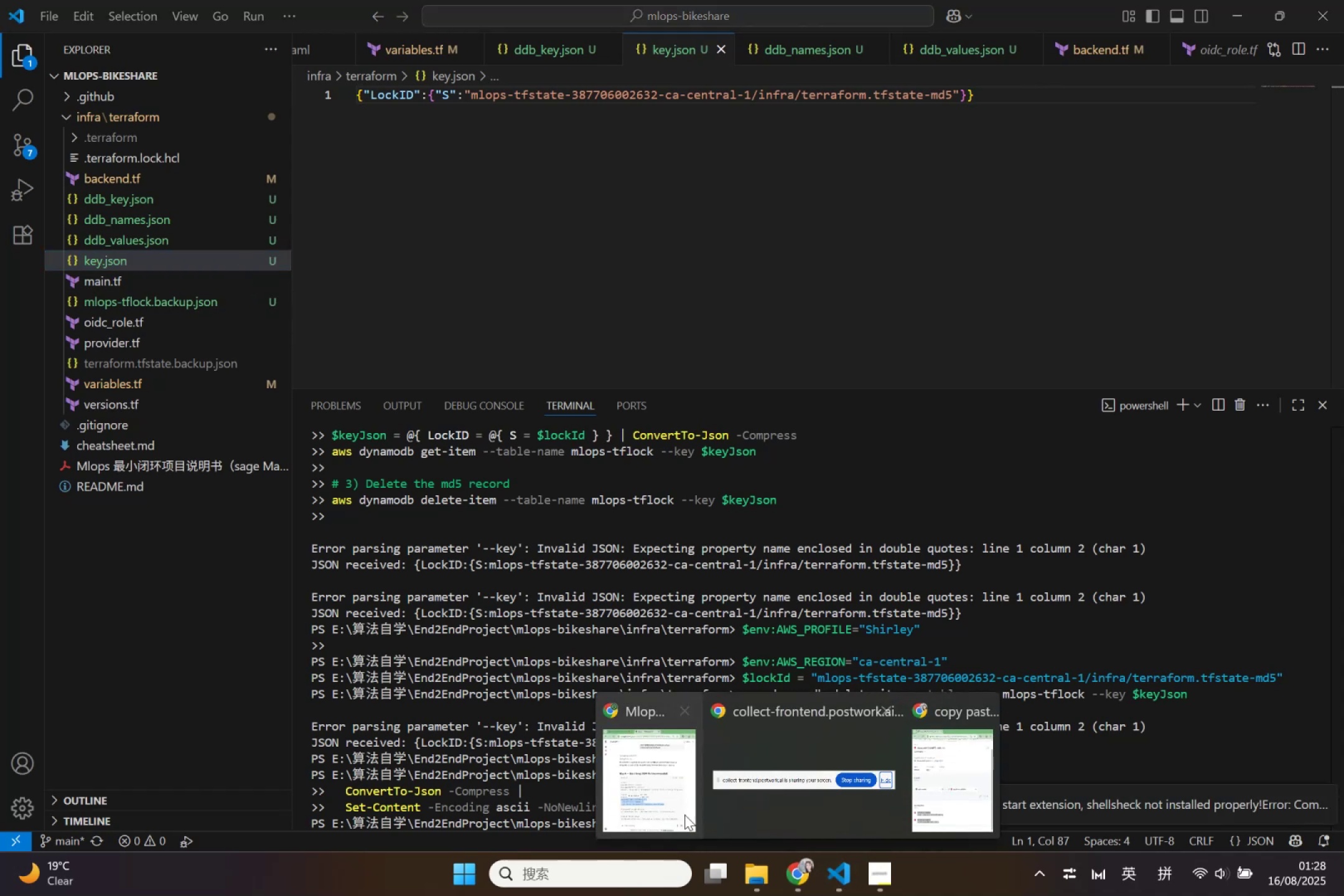 
left_click([681, 813])
 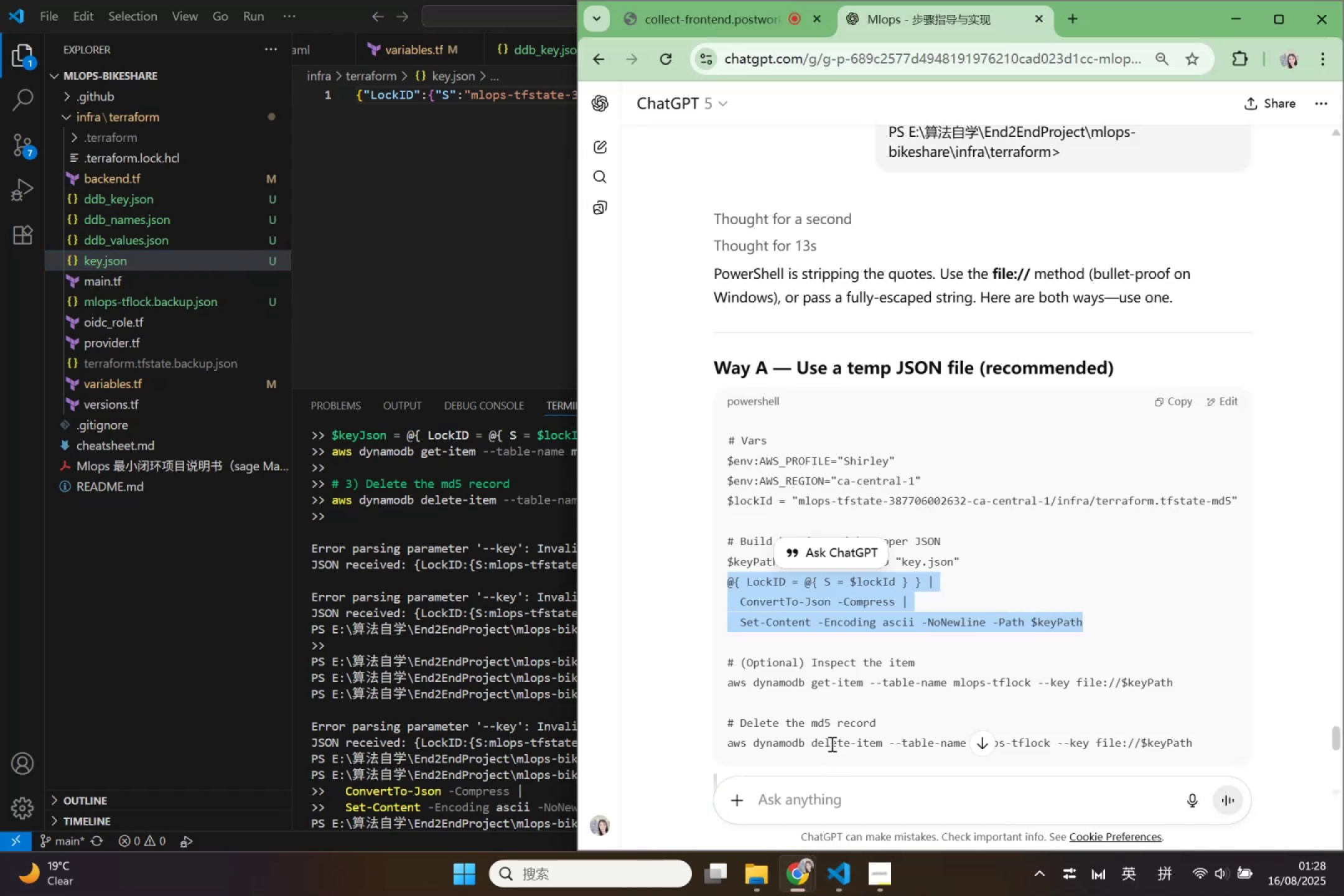 
double_click([831, 744])
 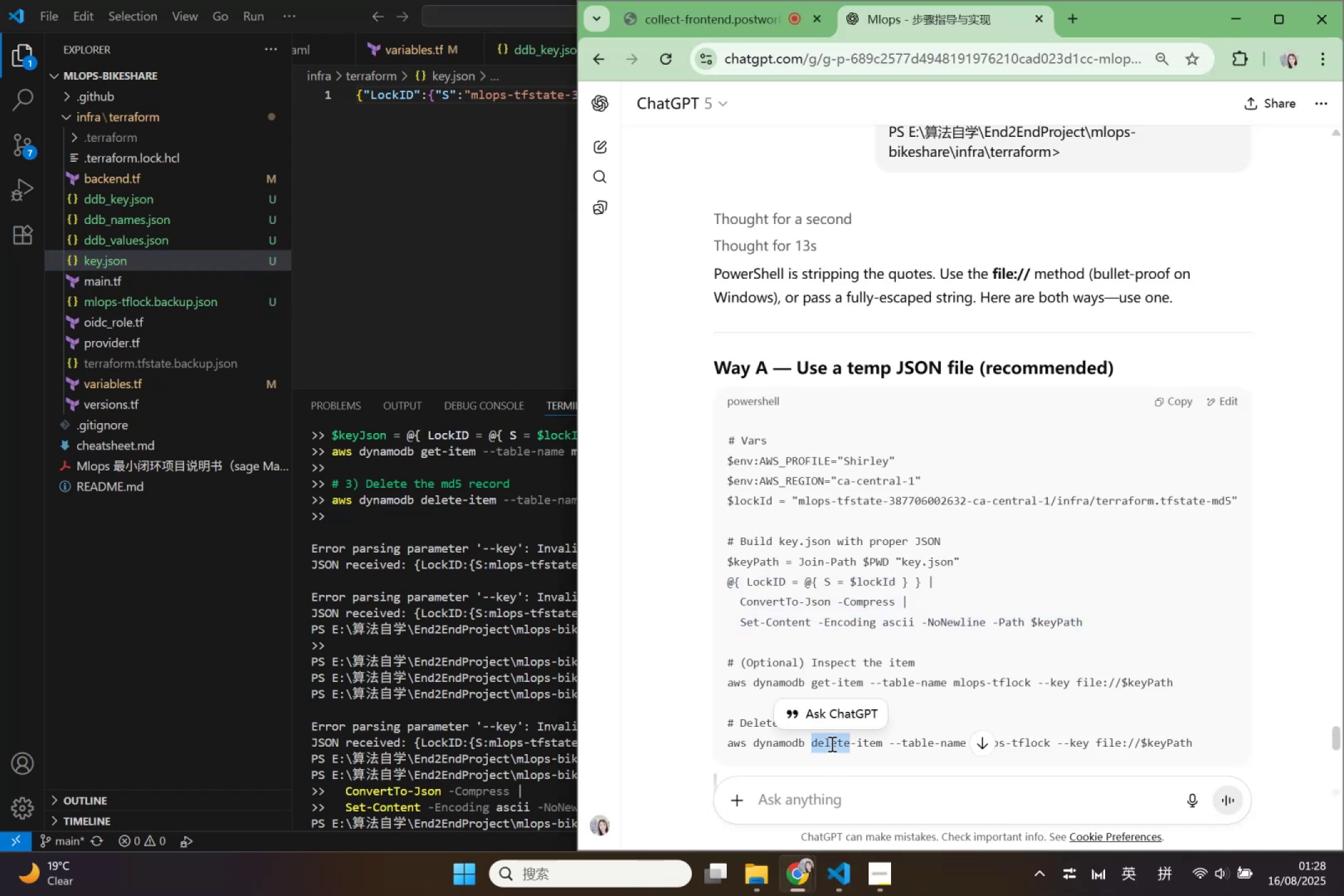 
triple_click([831, 744])
 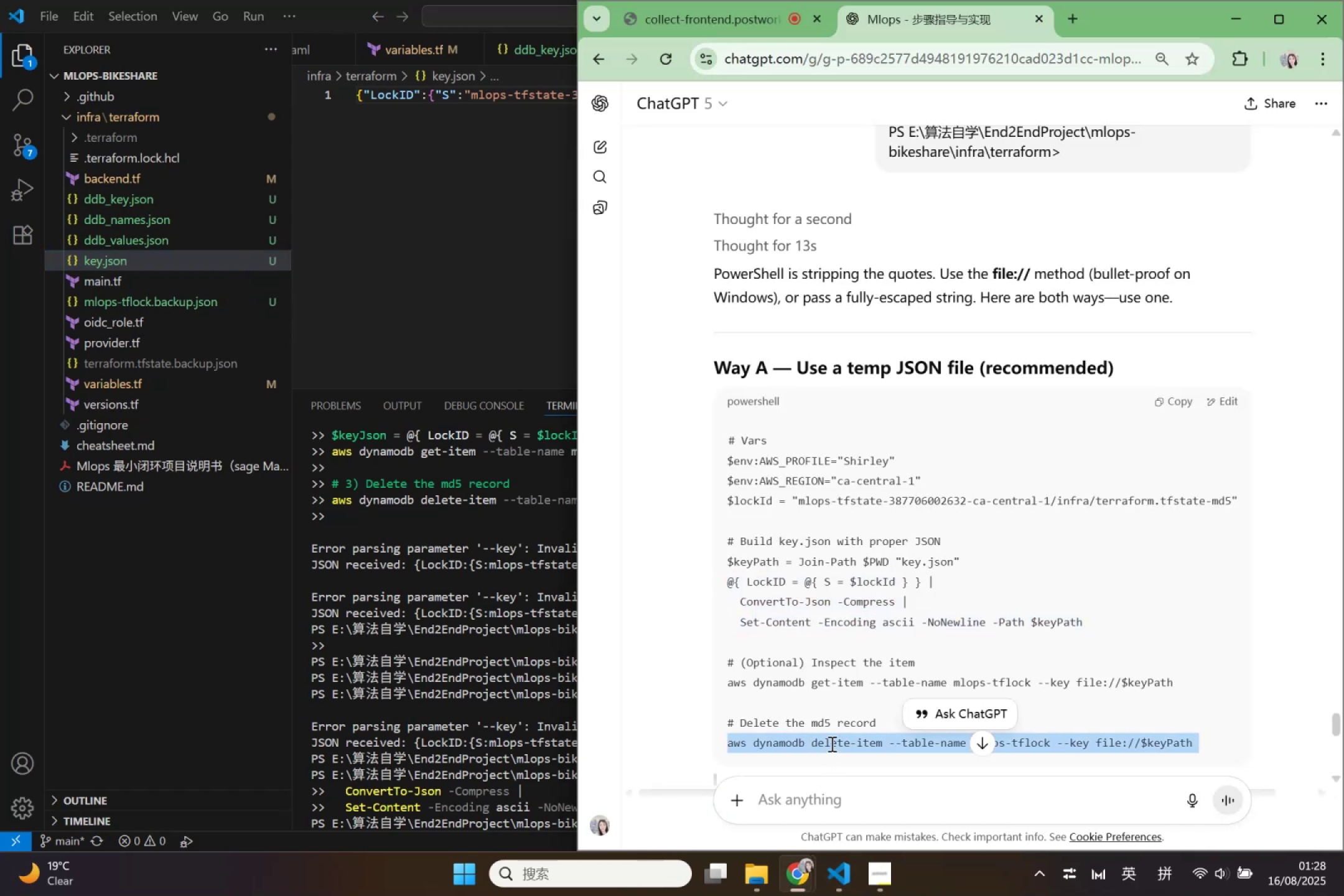 
key(Control+C)
 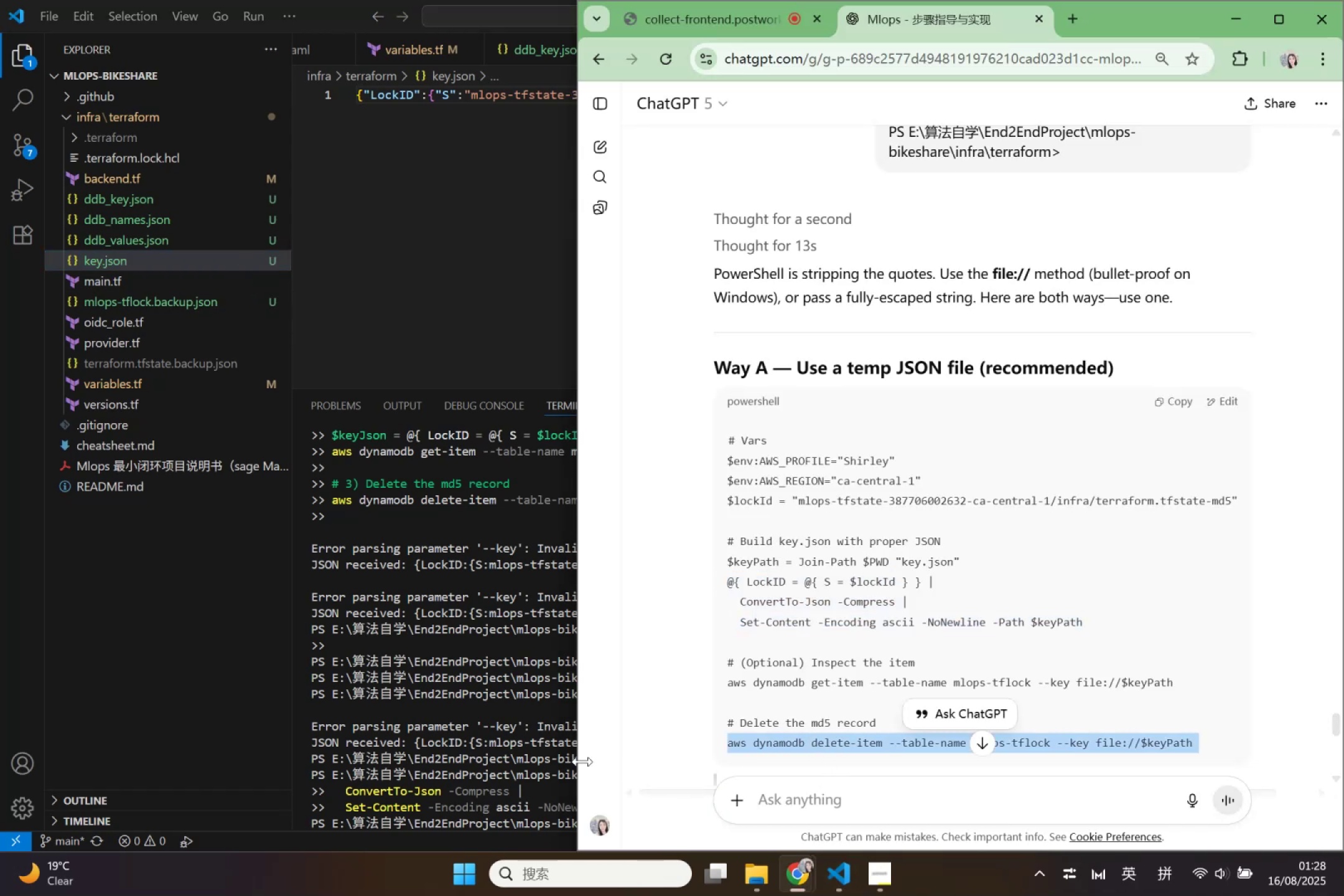 
left_click([528, 765])
 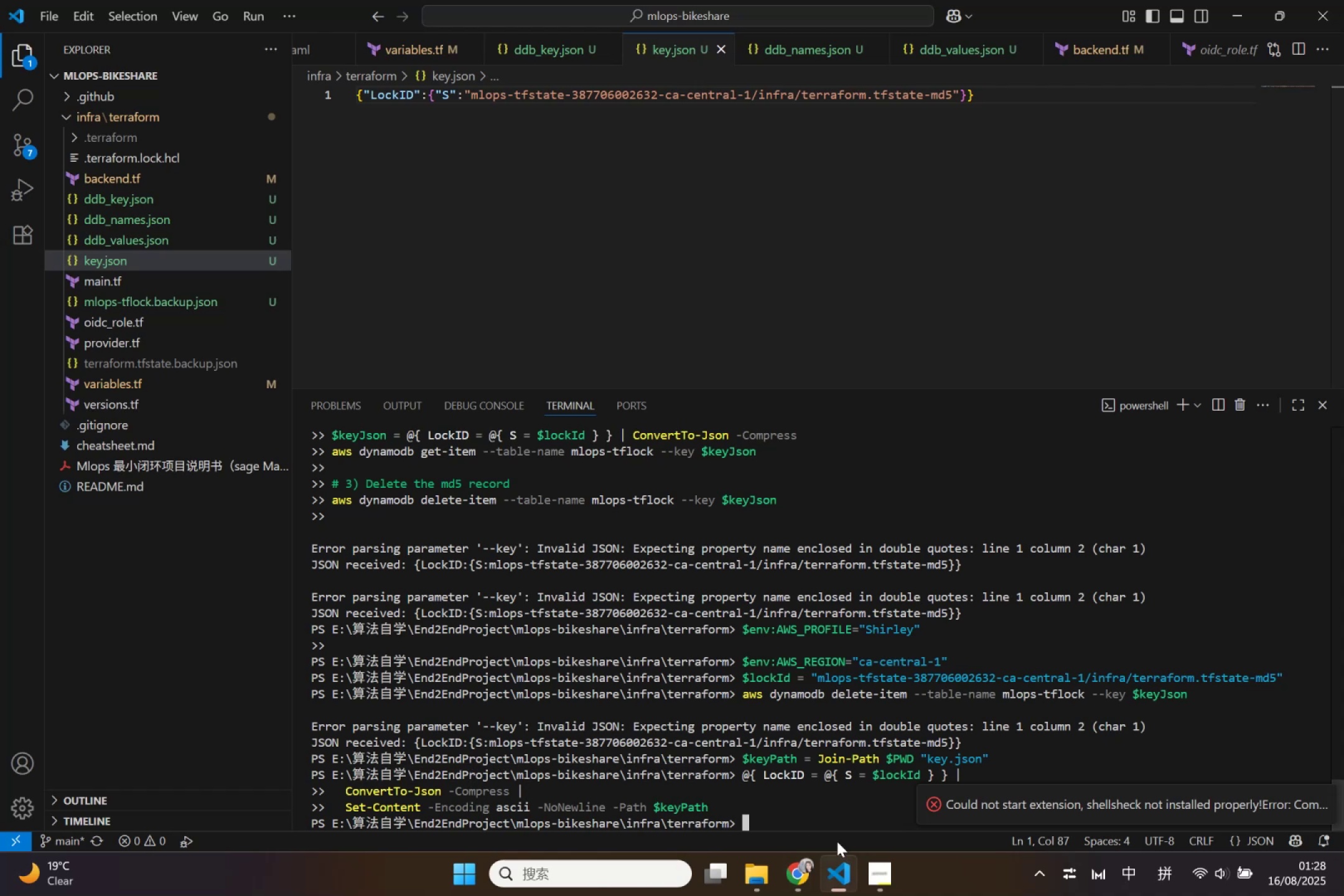 
left_click([833, 834])
 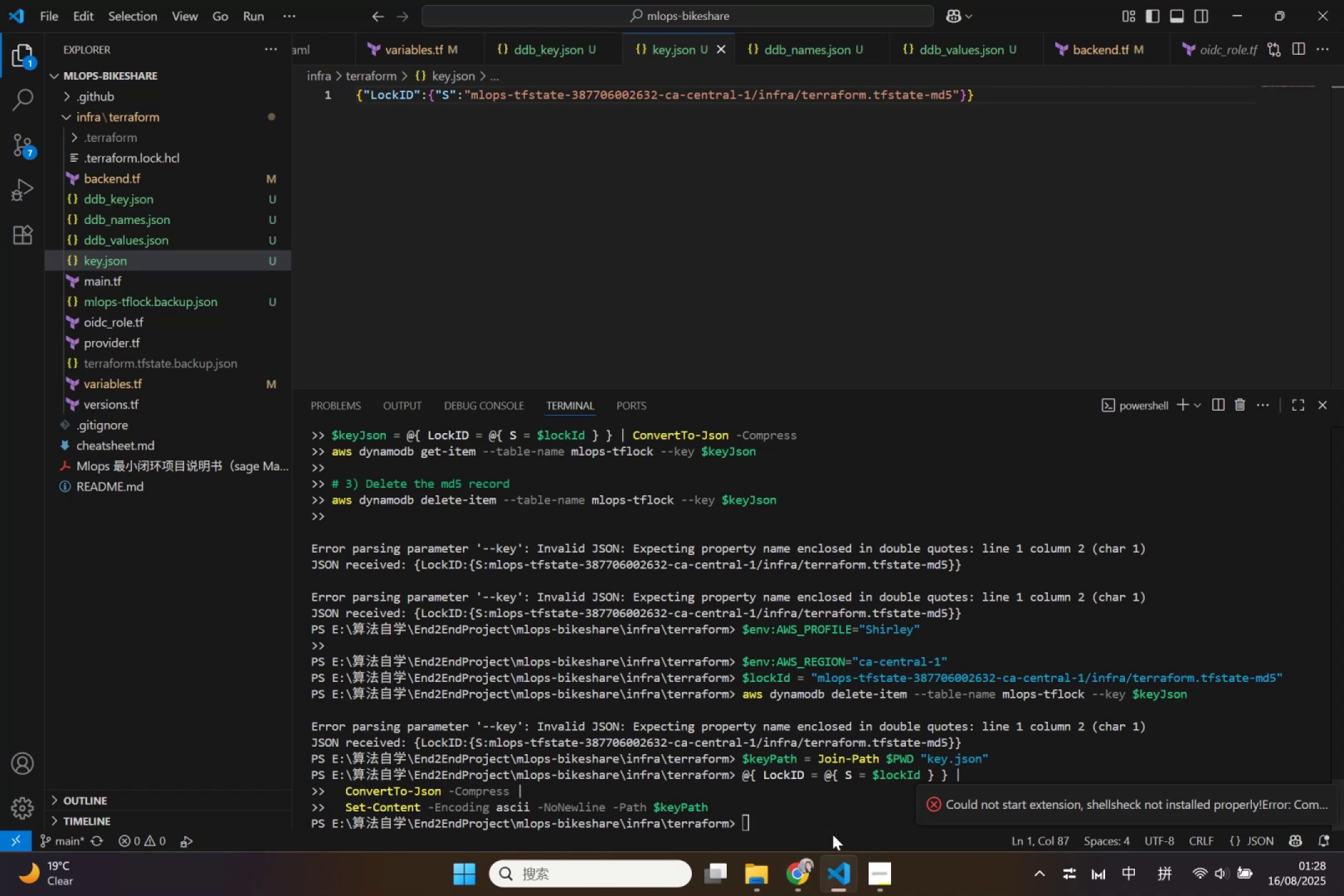 
hold_key(key=ControlLeft, duration=0.37)
 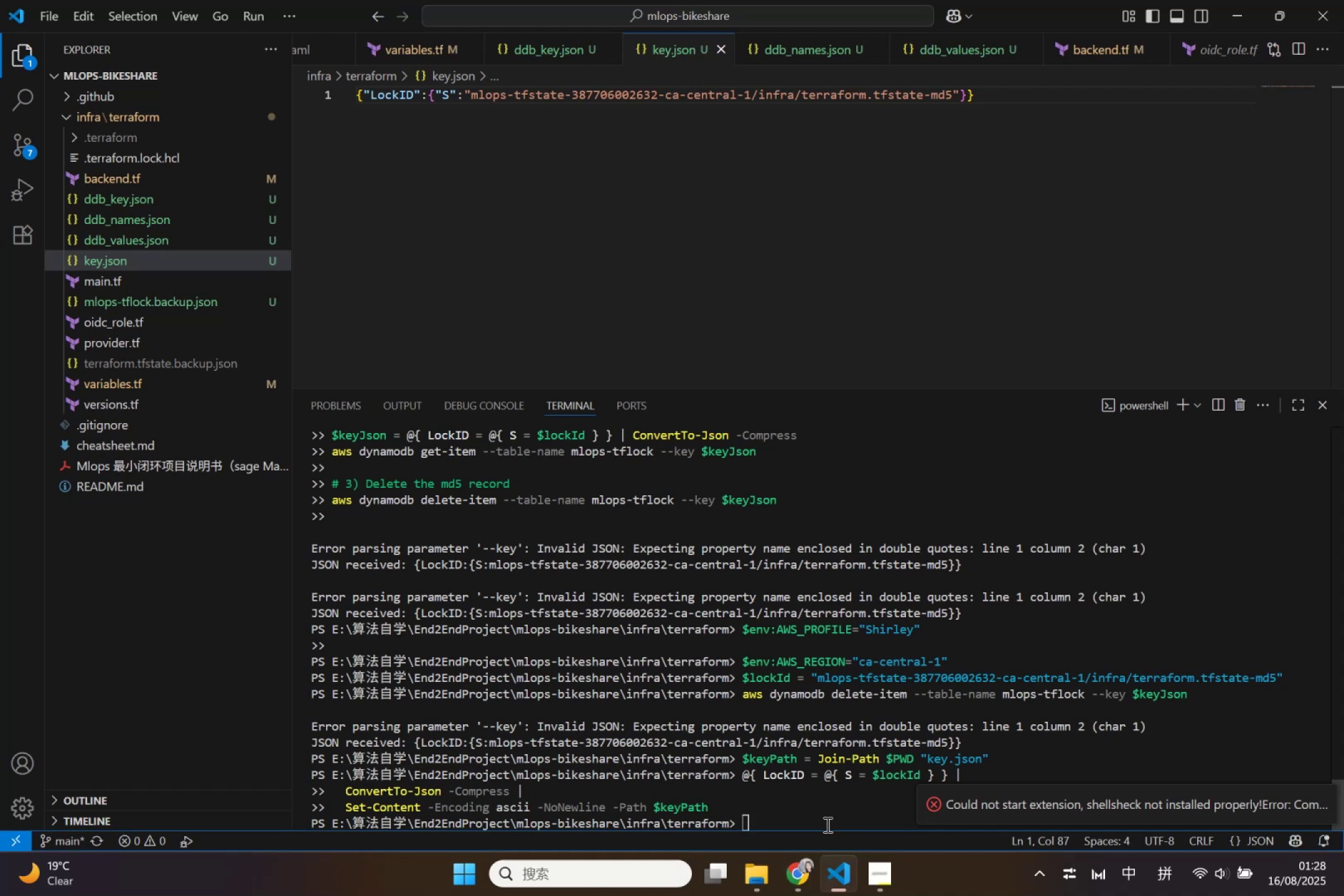 
left_click([826, 824])
 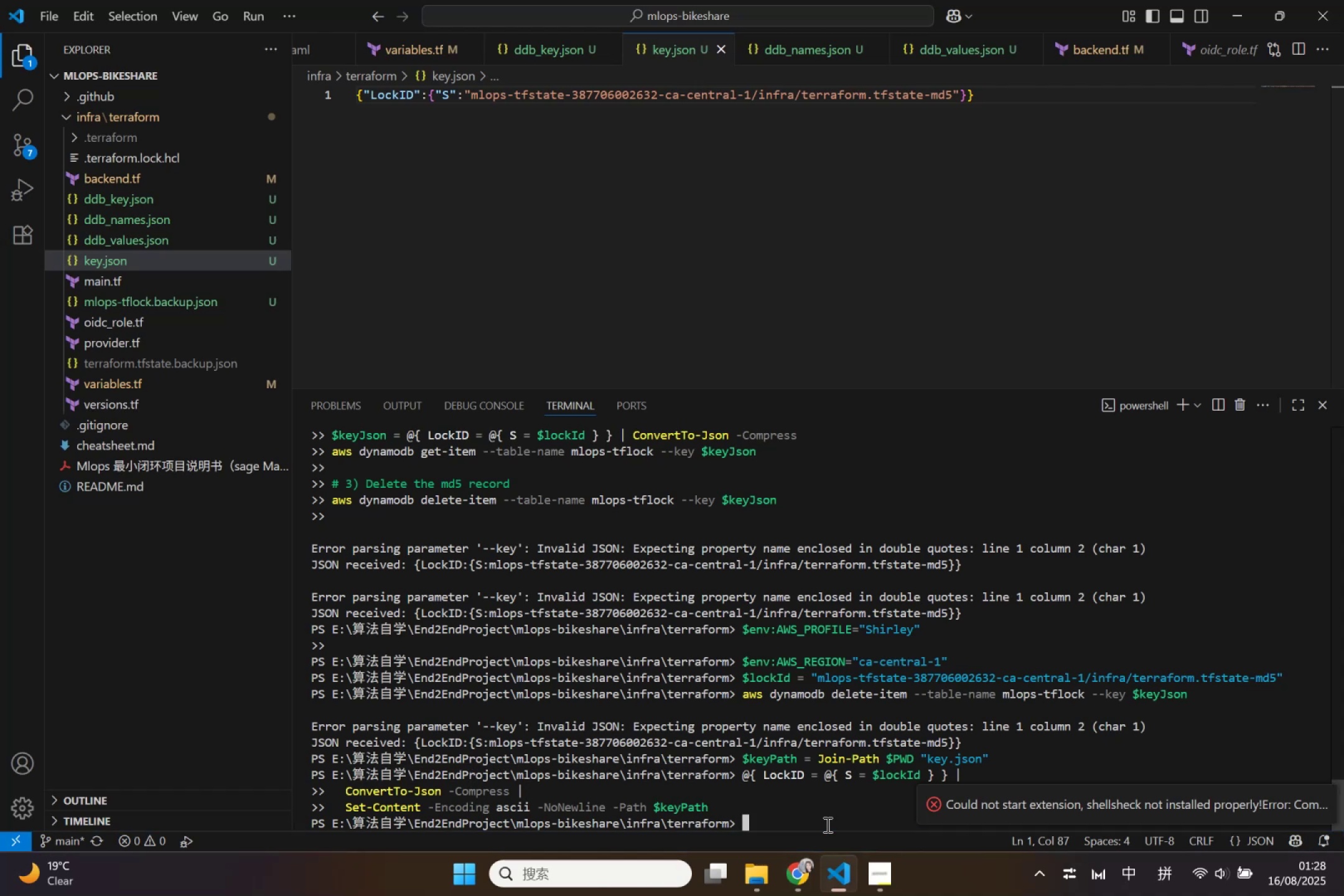 
key(Control+V)
 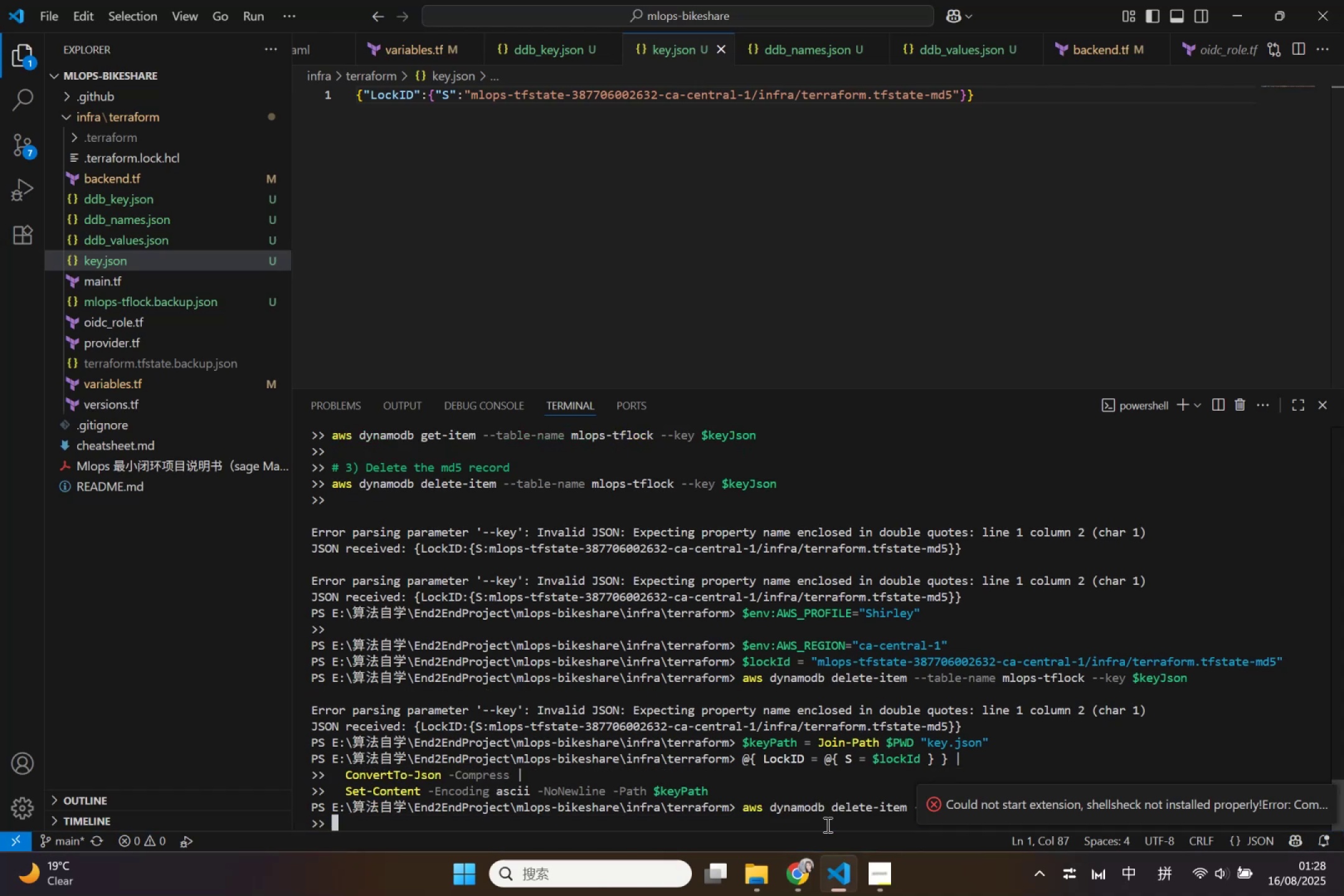 
key(Backspace)
 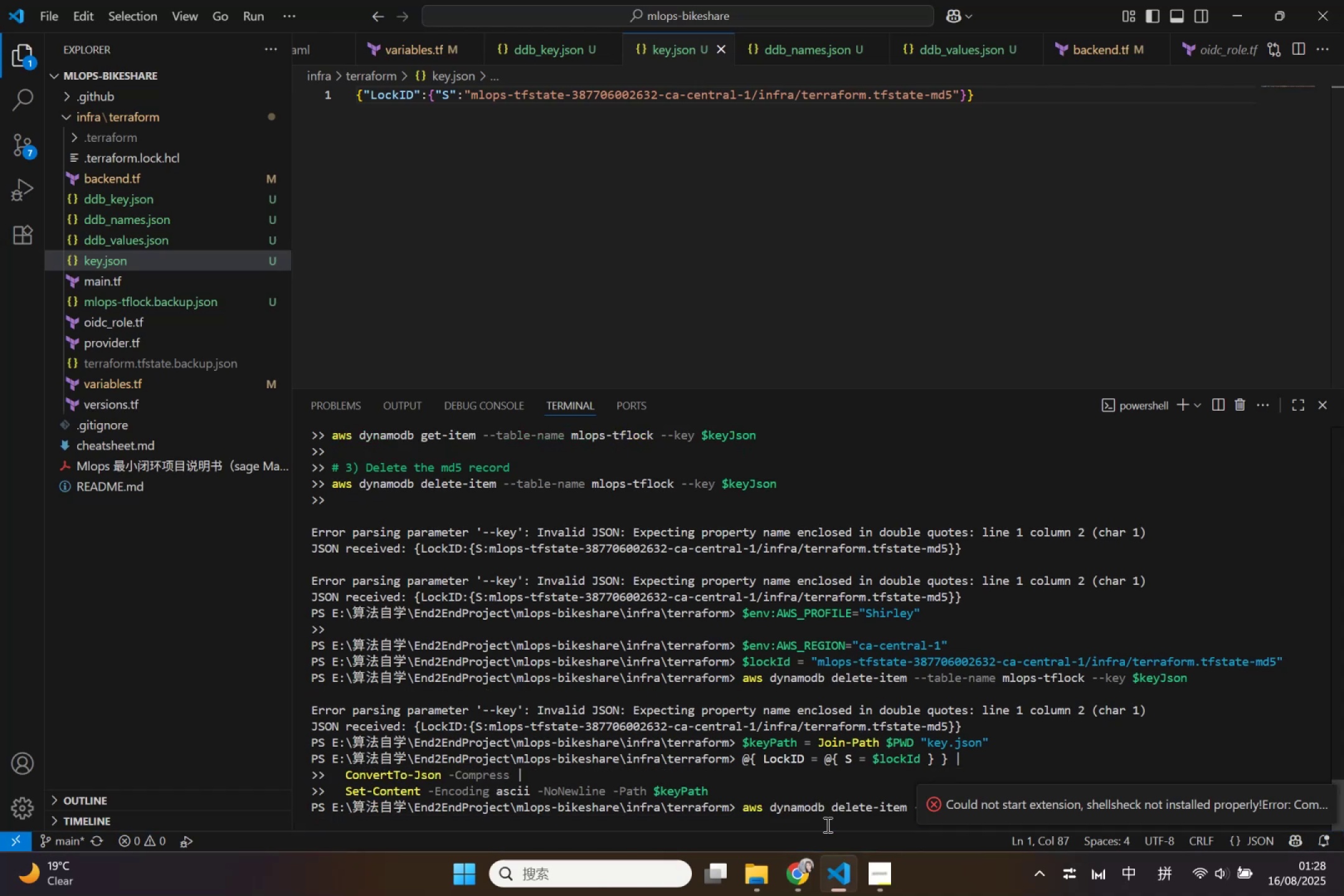 
key(Enter)
 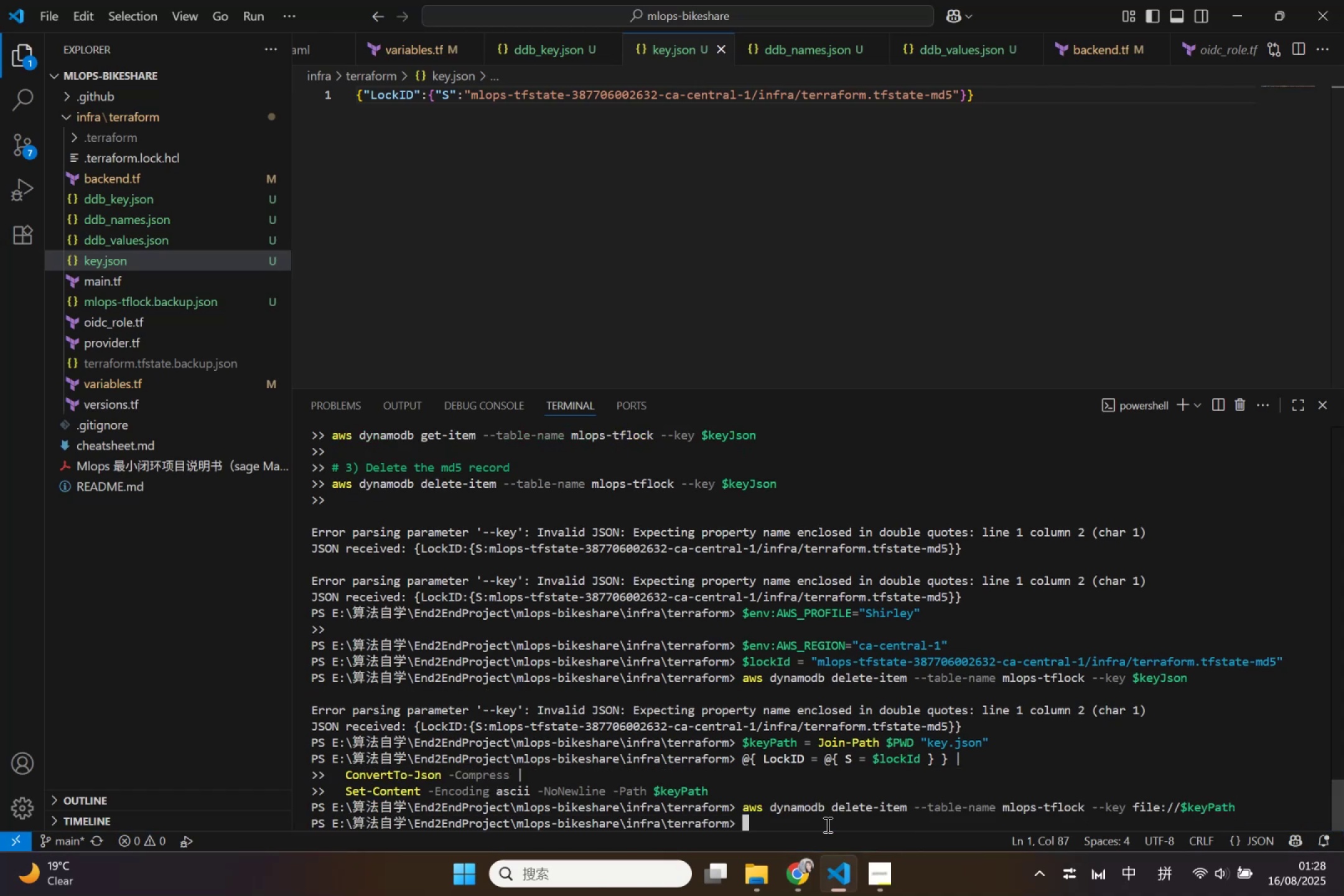 
left_click([795, 861])
 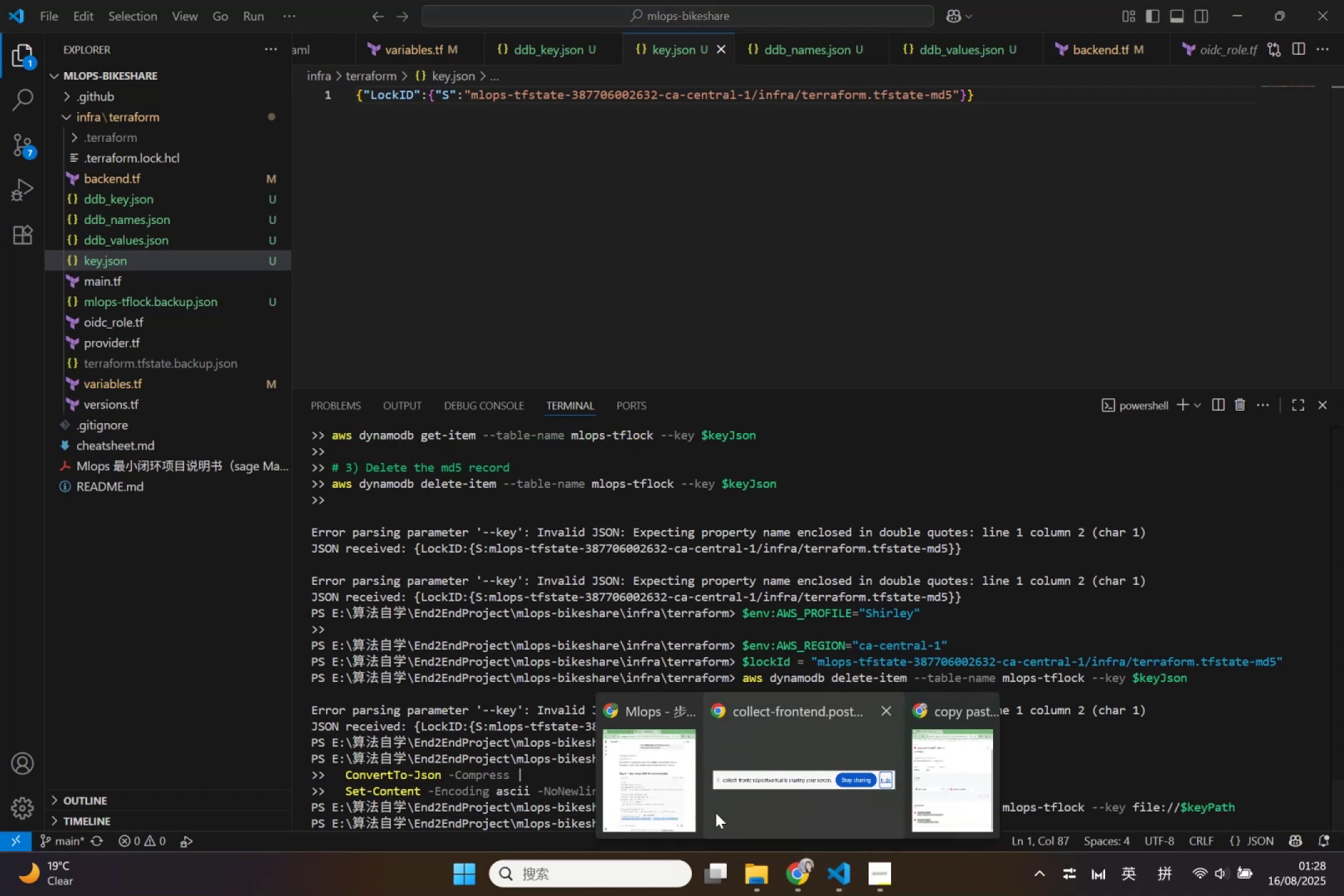 
left_click([679, 798])
 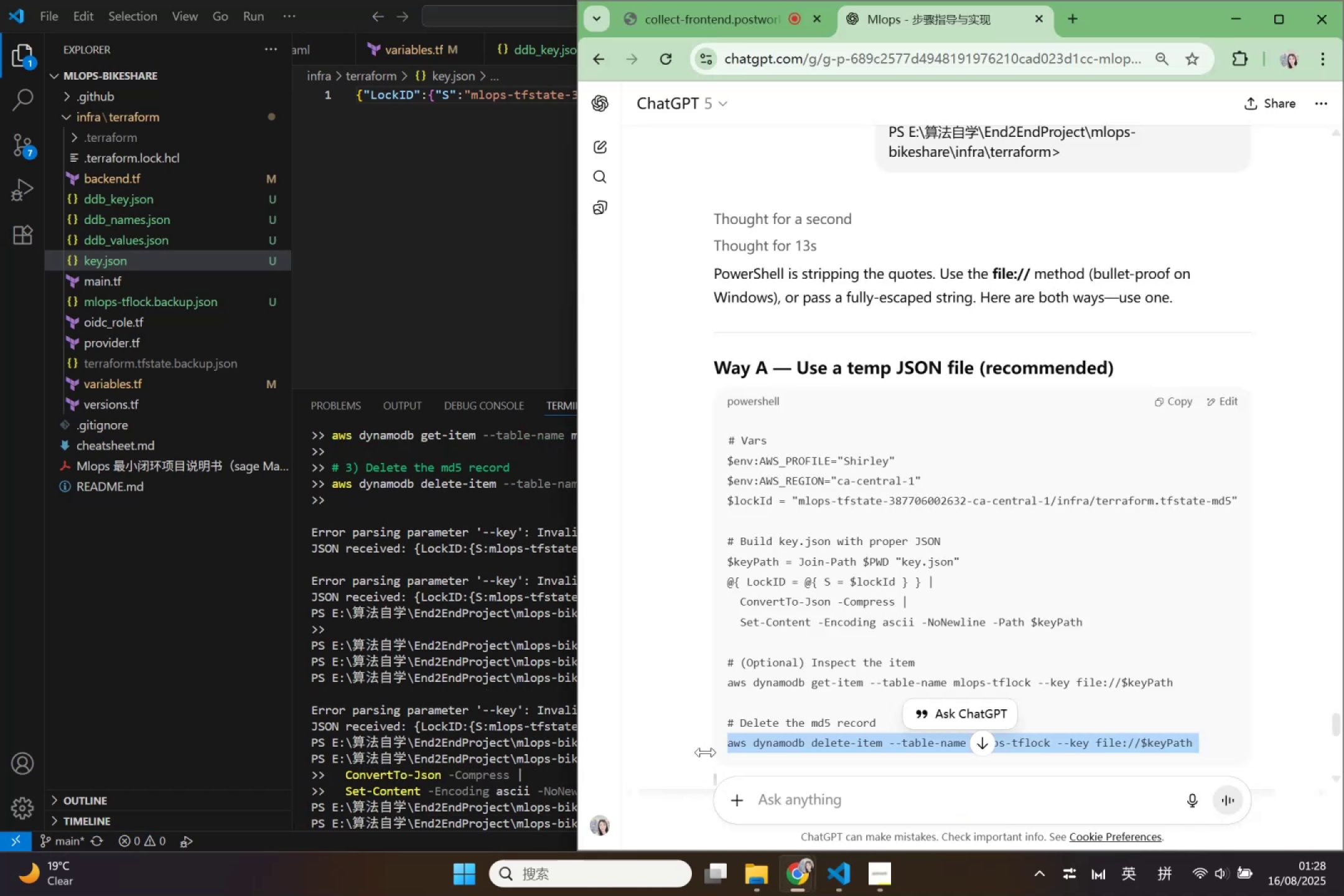 
scroll: coordinate [810, 612], scroll_direction: down, amount: 6.0
 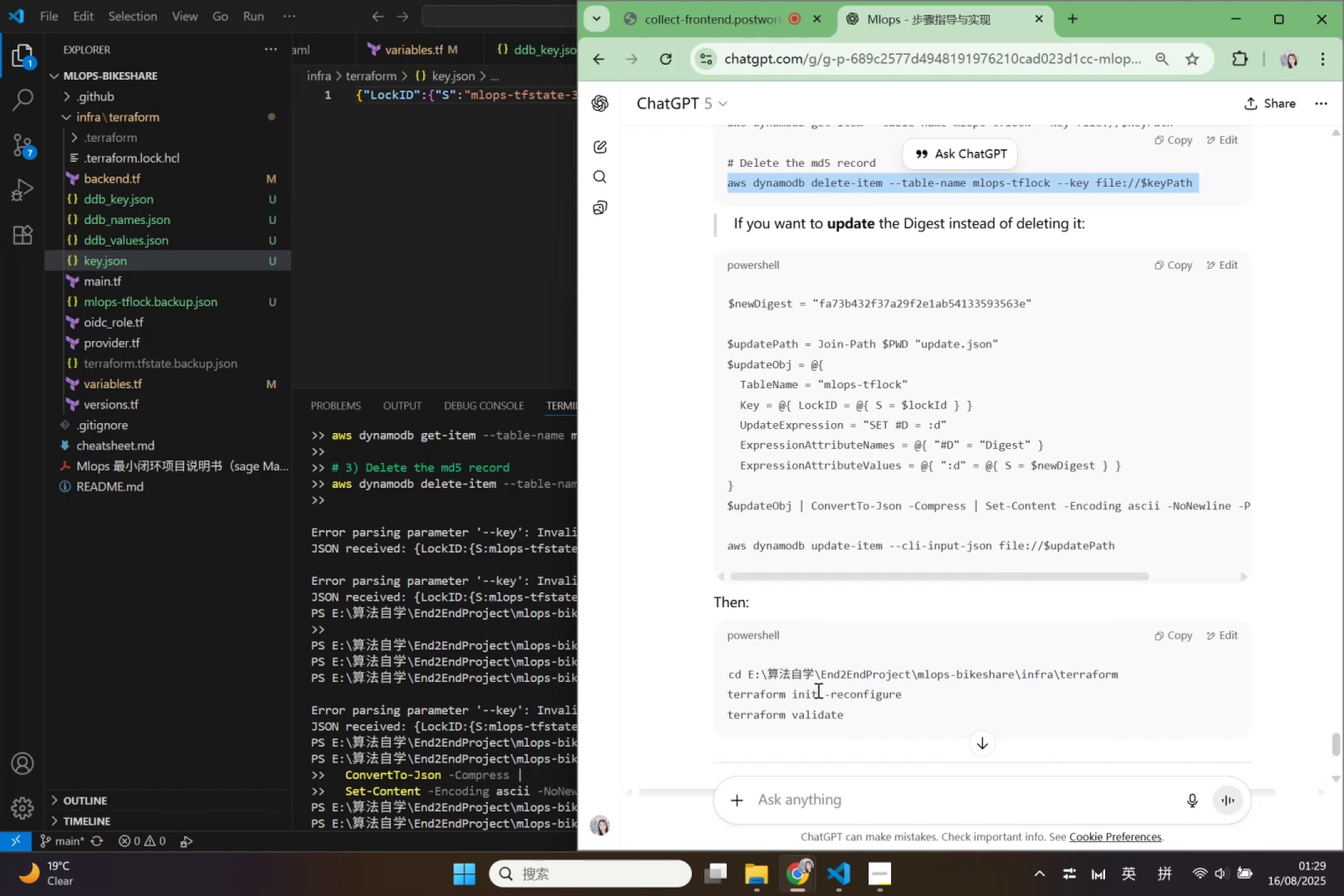 
double_click([817, 690])
 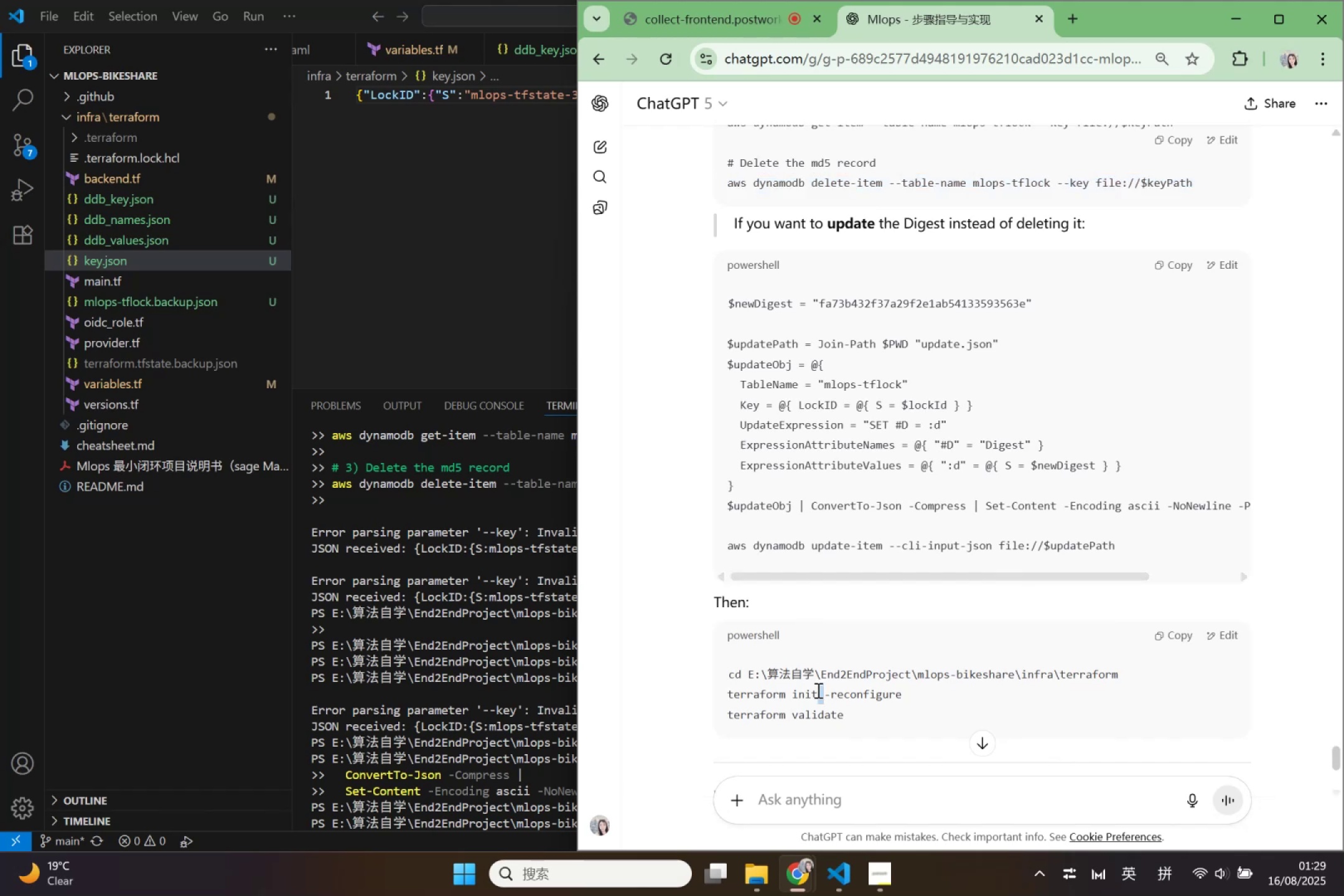 
triple_click([817, 690])
 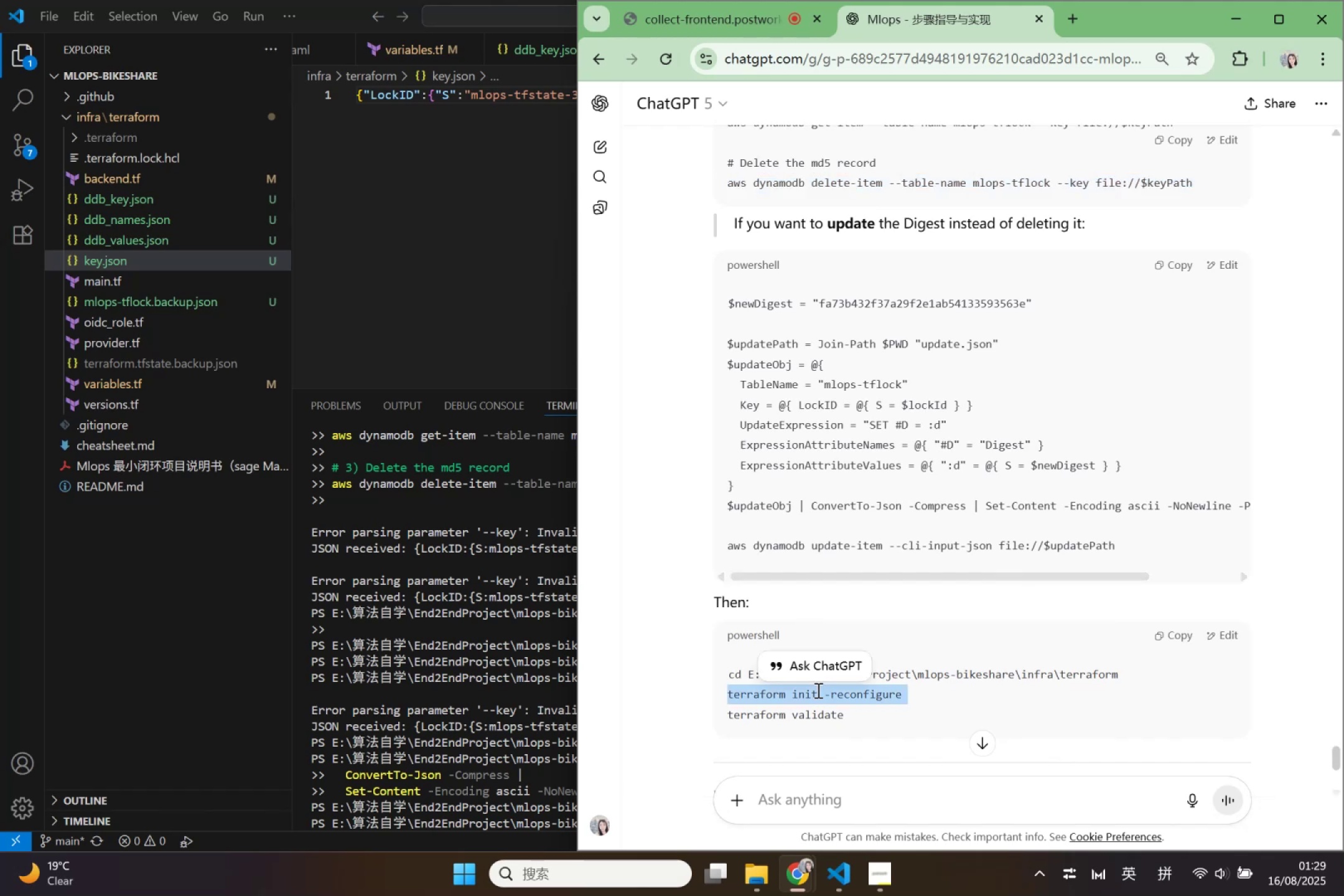 
key(Control+ControlLeft)
 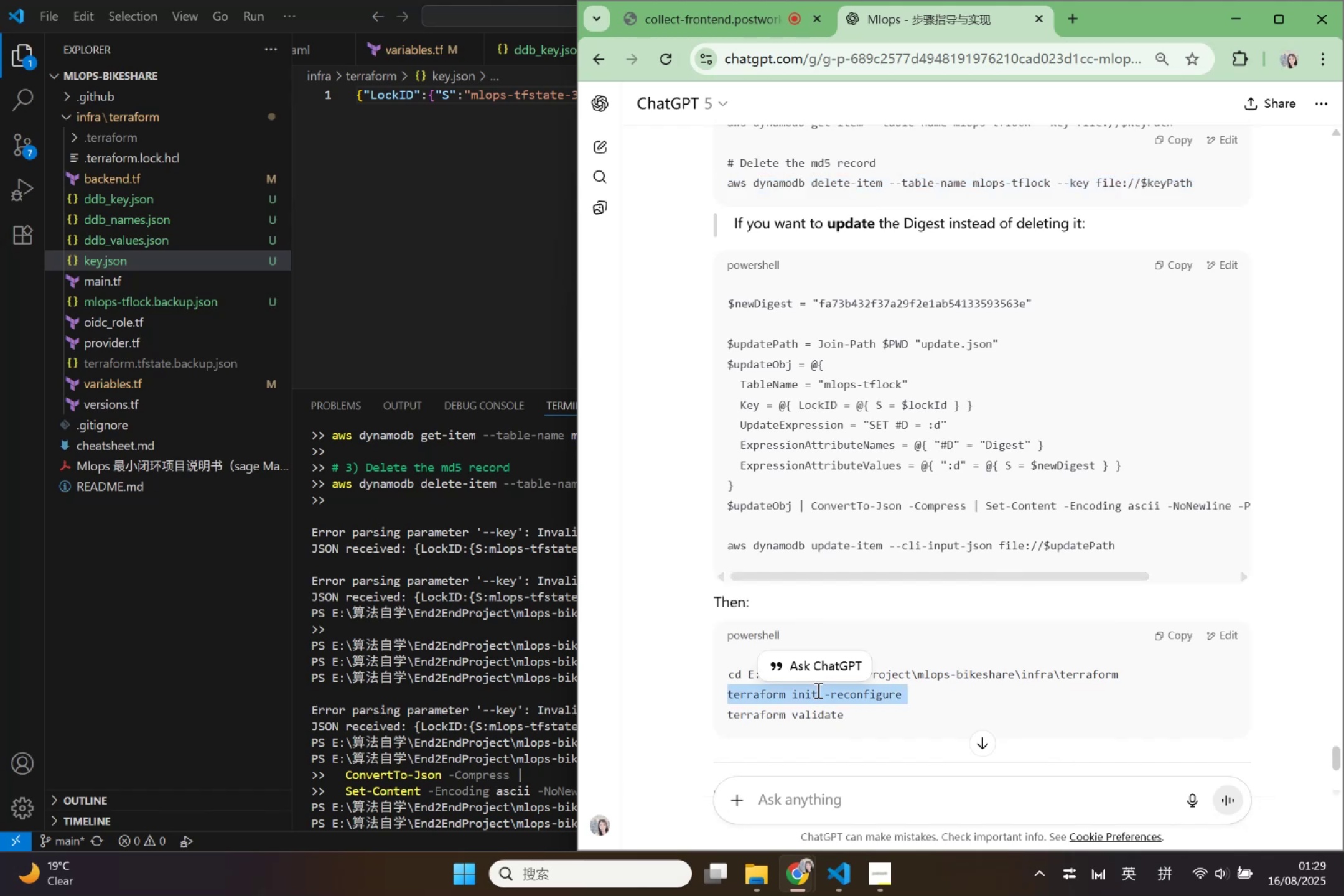 
key(Control+C)
 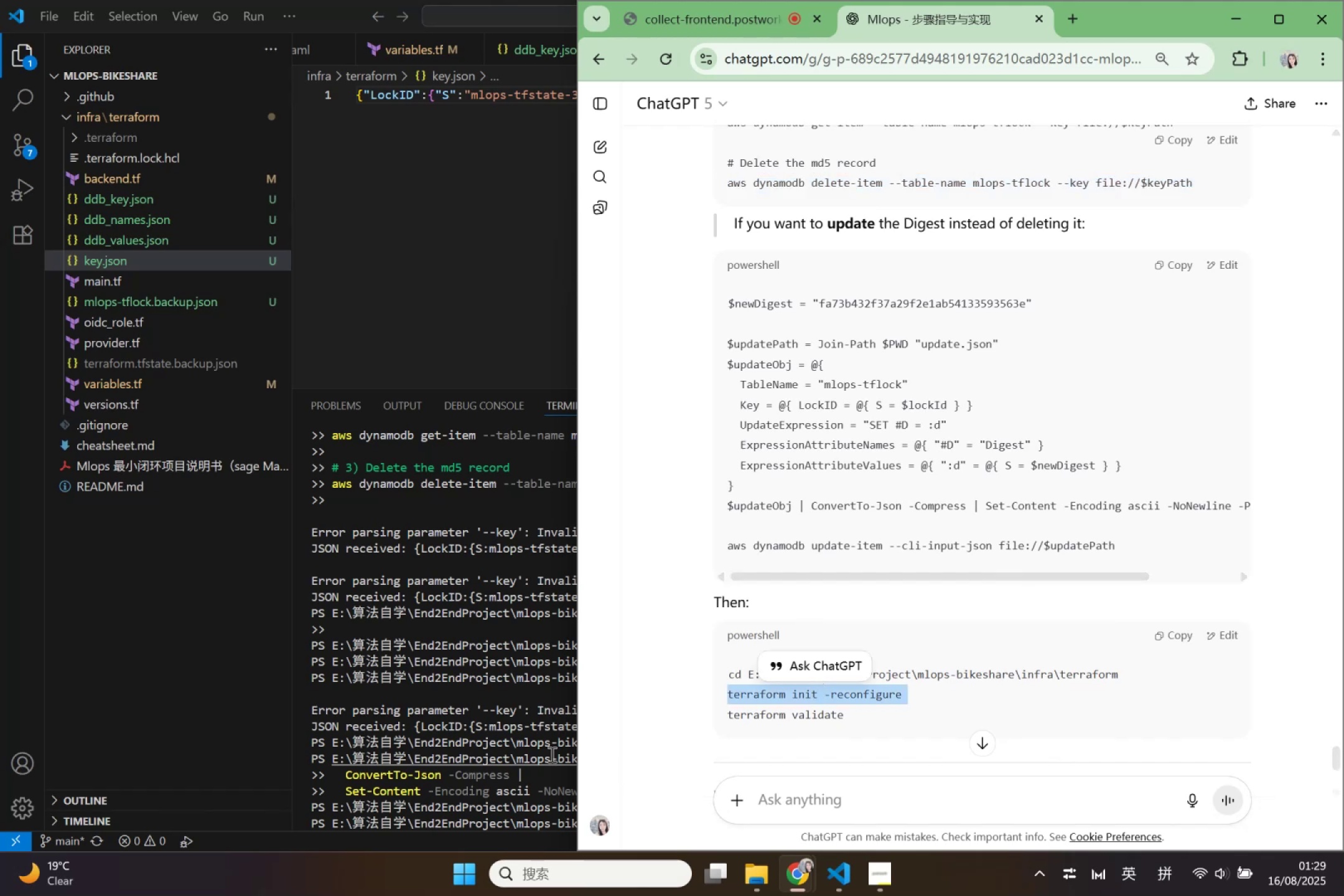 
left_click([525, 751])
 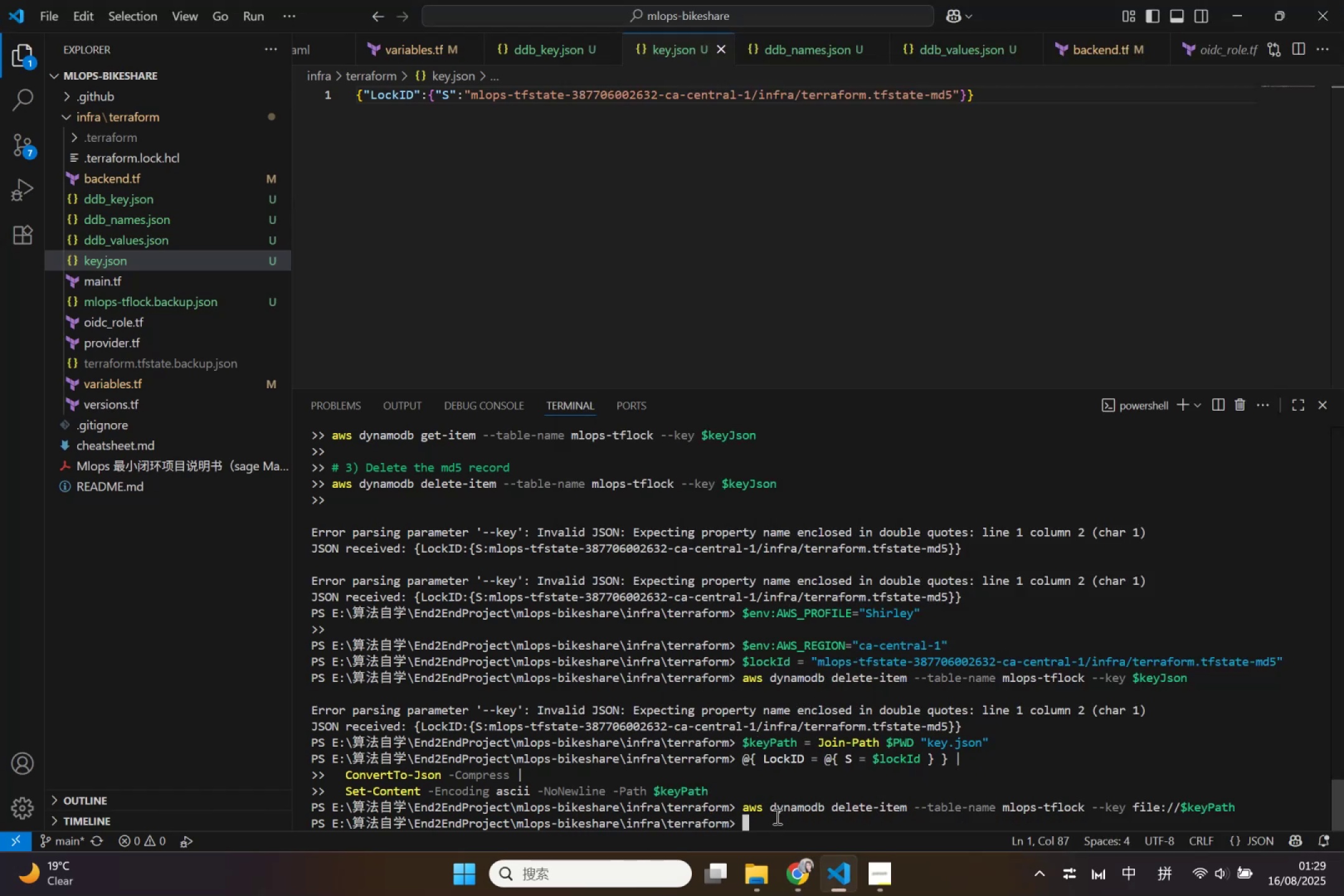 
left_click([782, 818])
 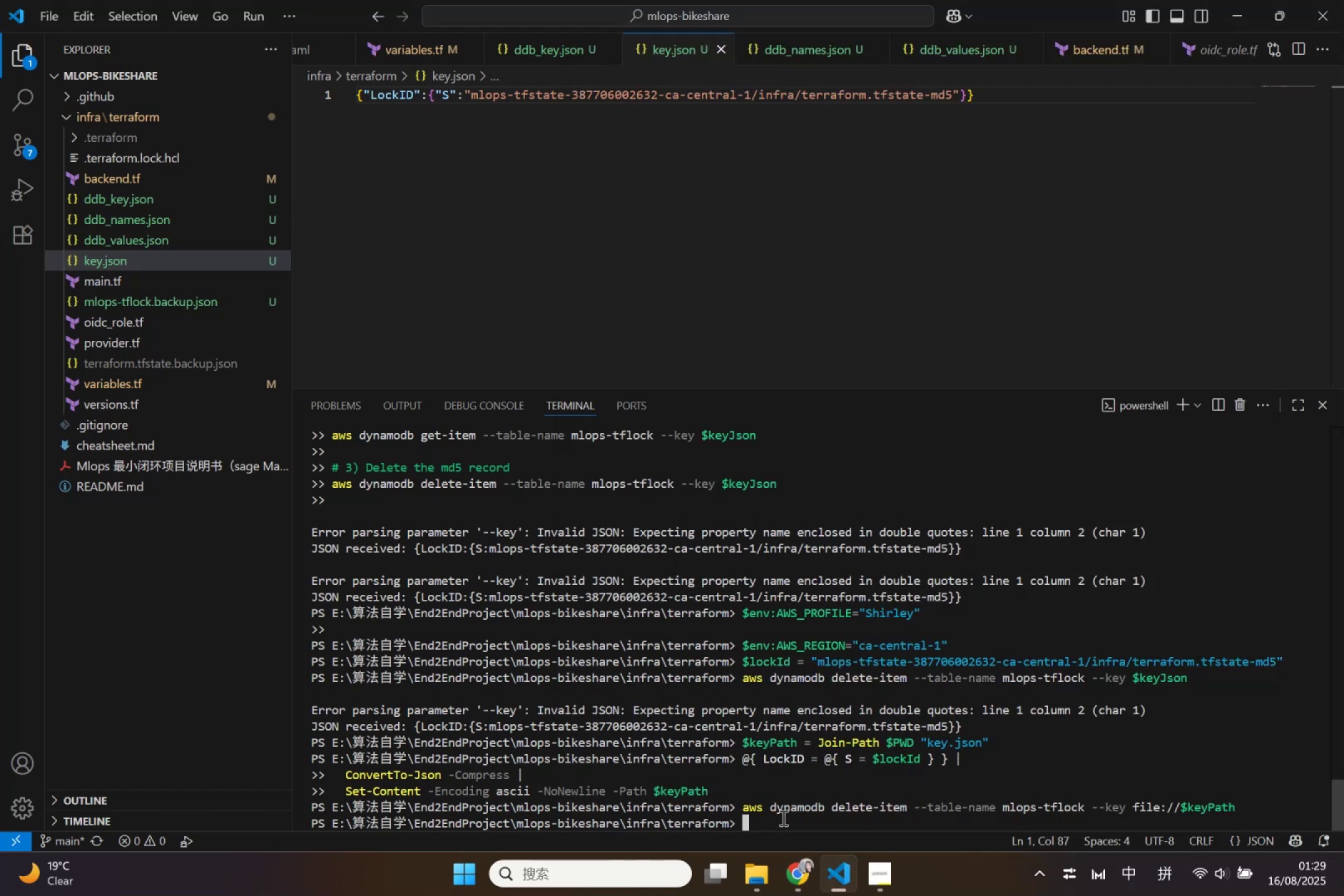 
key(Control+V)
 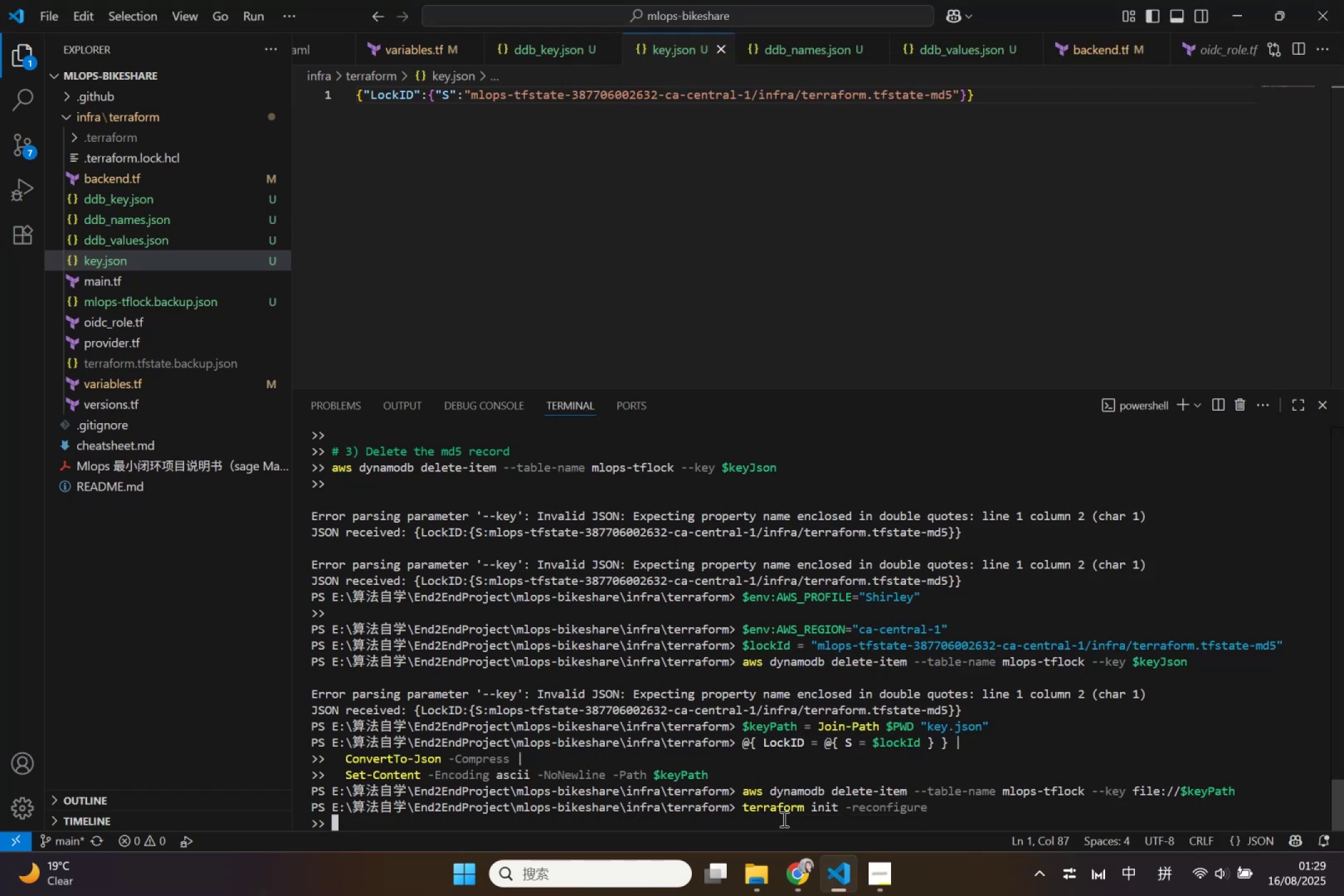 
key(Backspace)
 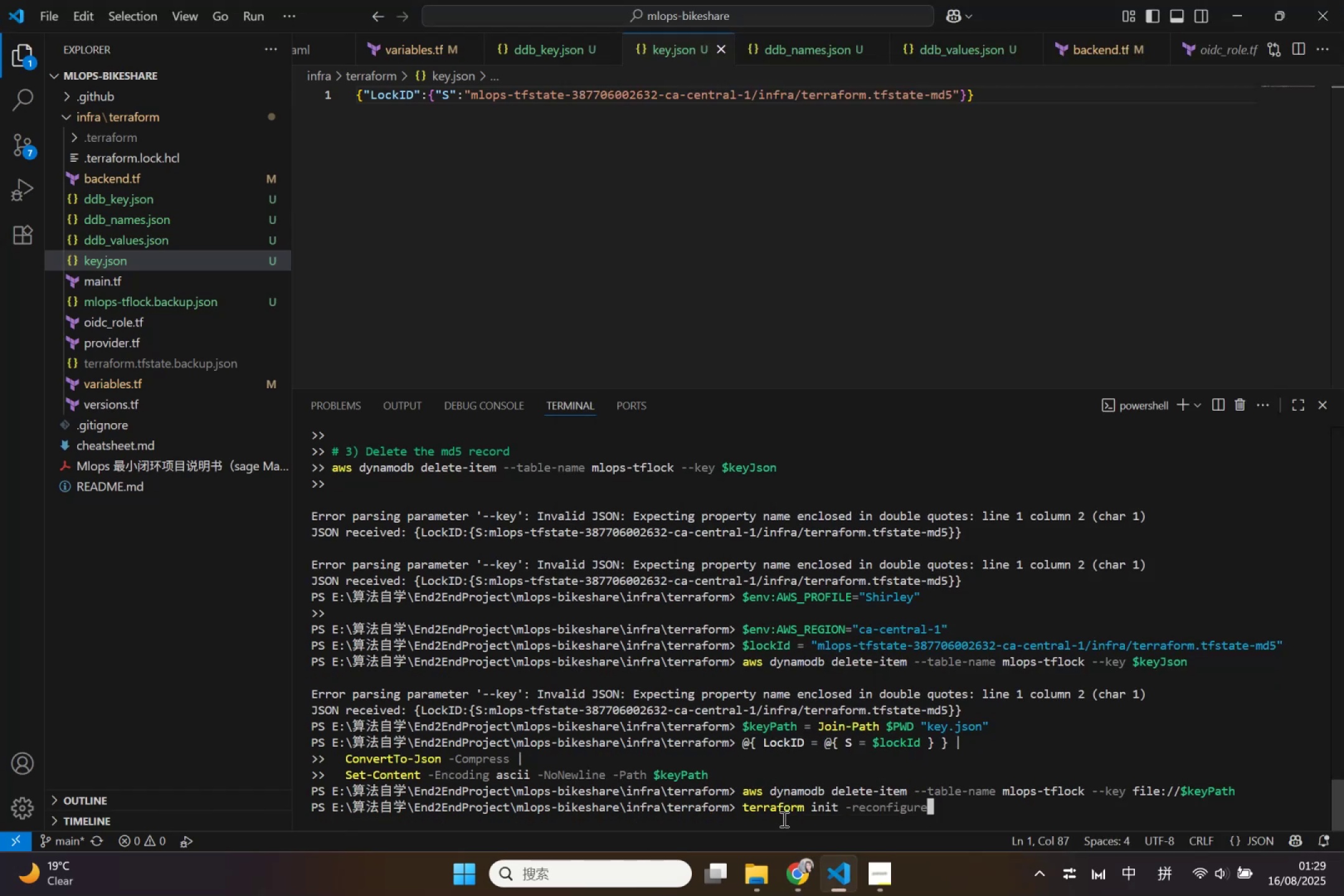 
key(Enter)
 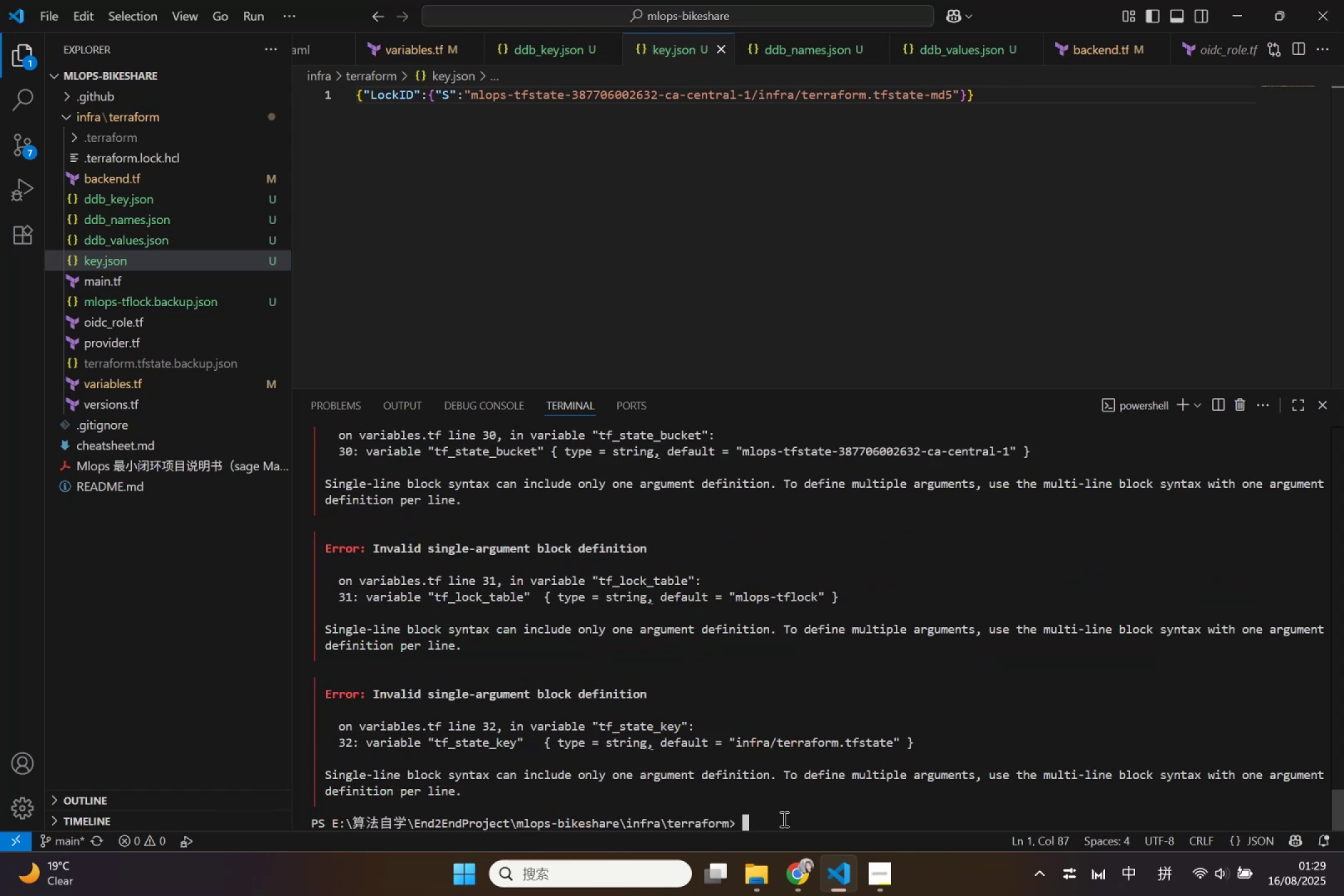 
wait(13.95)
 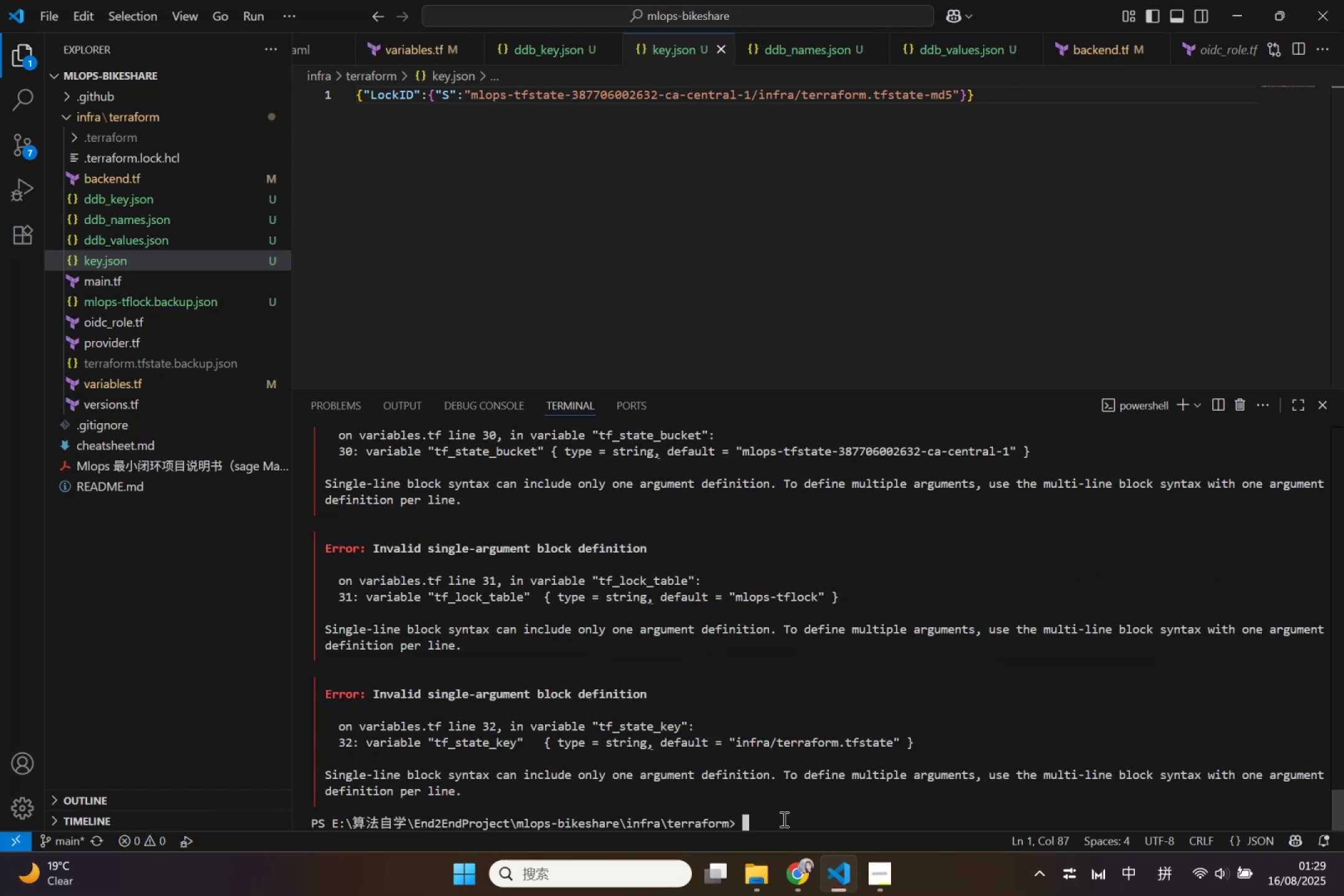 
left_click_drag(start_coordinate=[781, 819], to_coordinate=[307, 500])
 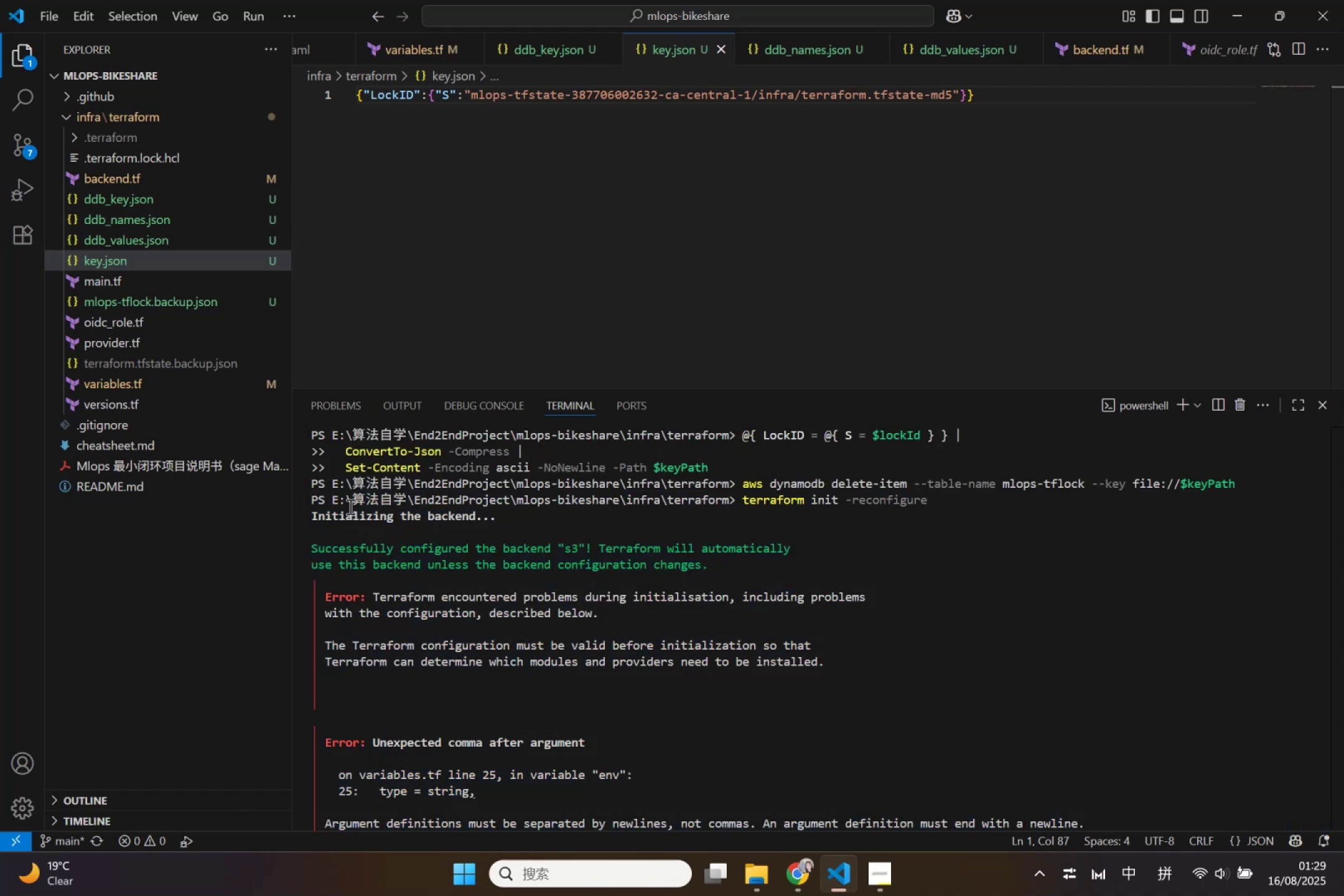 
scroll: coordinate [471, 673], scroll_direction: up, amount: 10.0
 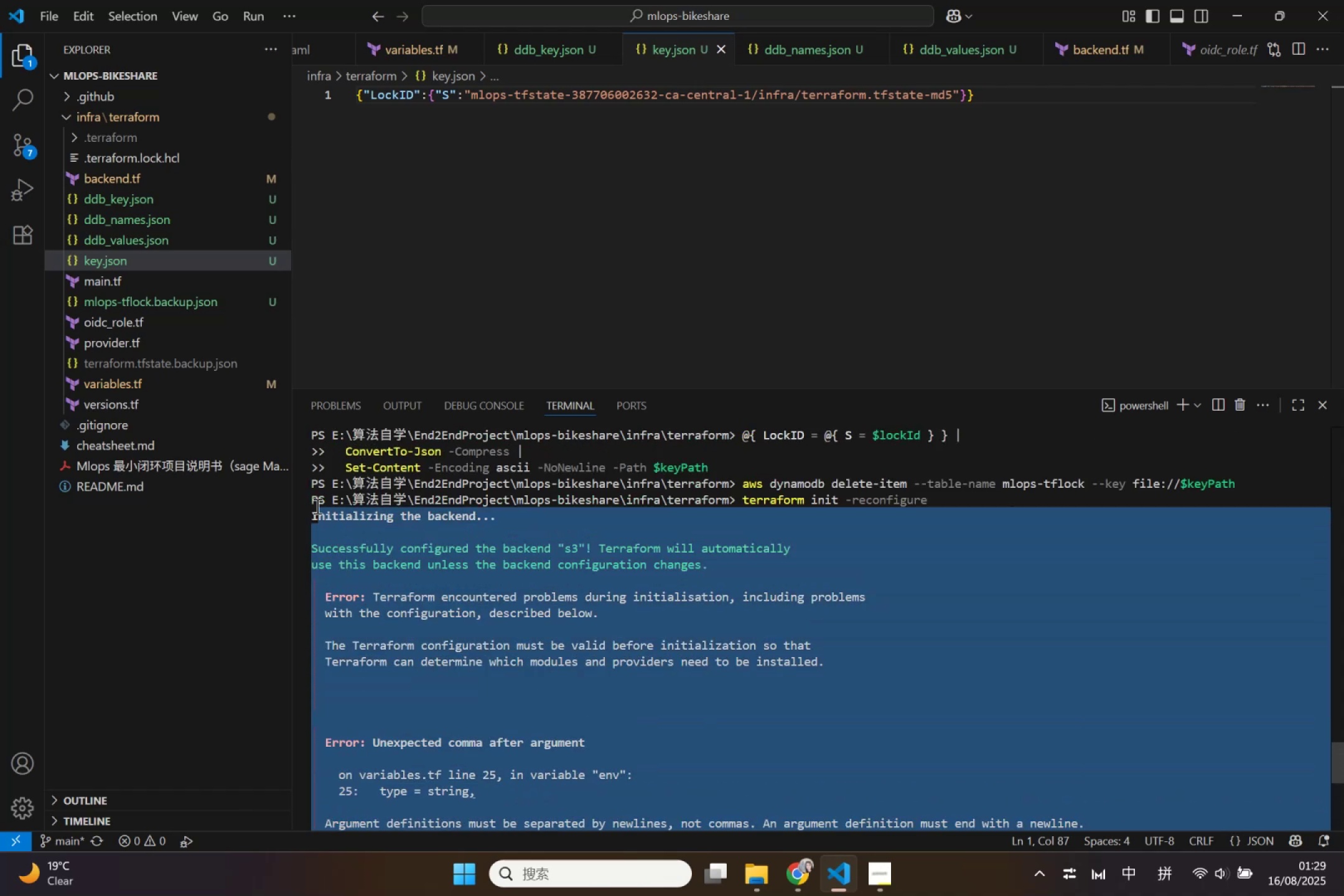 
key(Control+ControlLeft)
 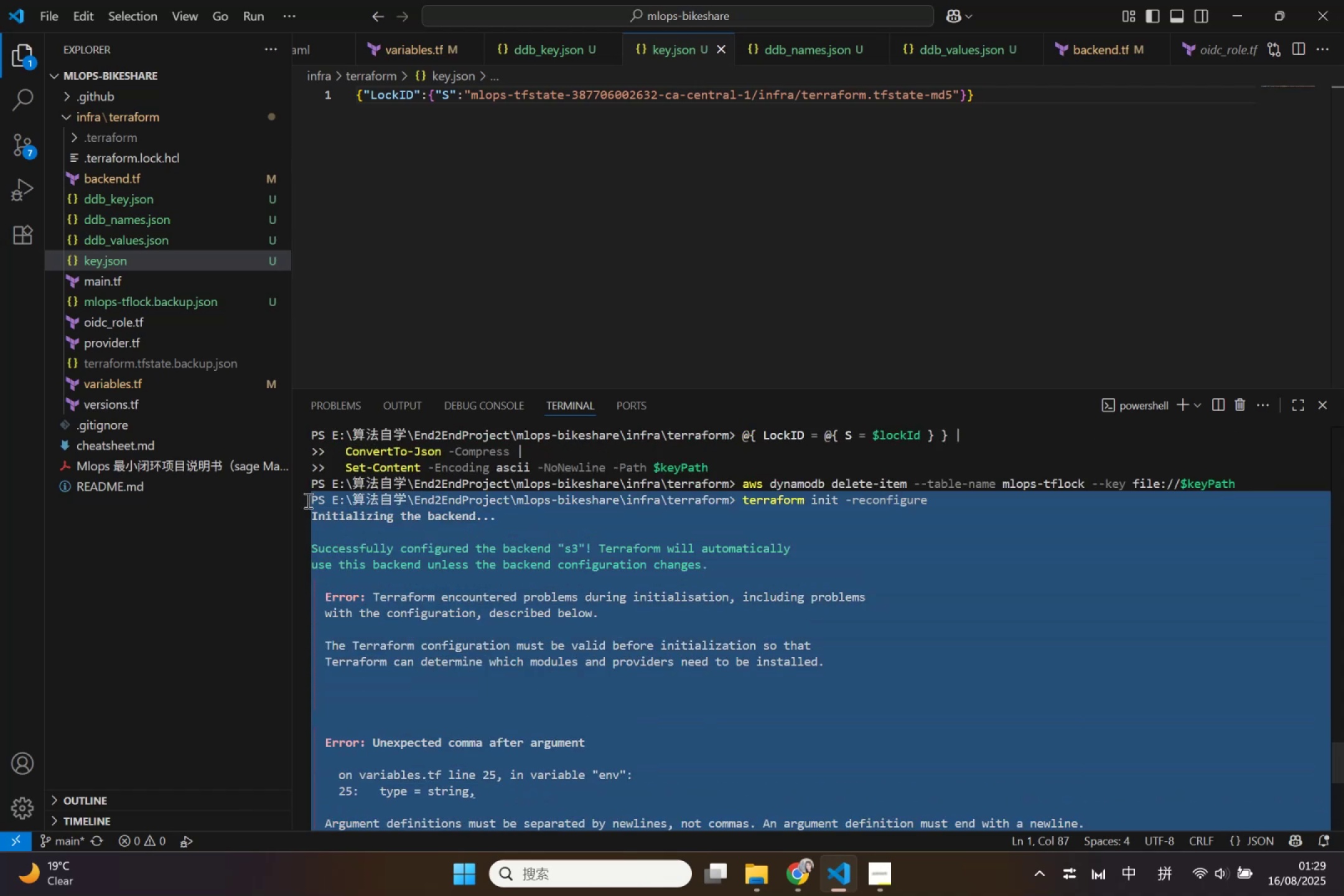 
key(Control+C)
 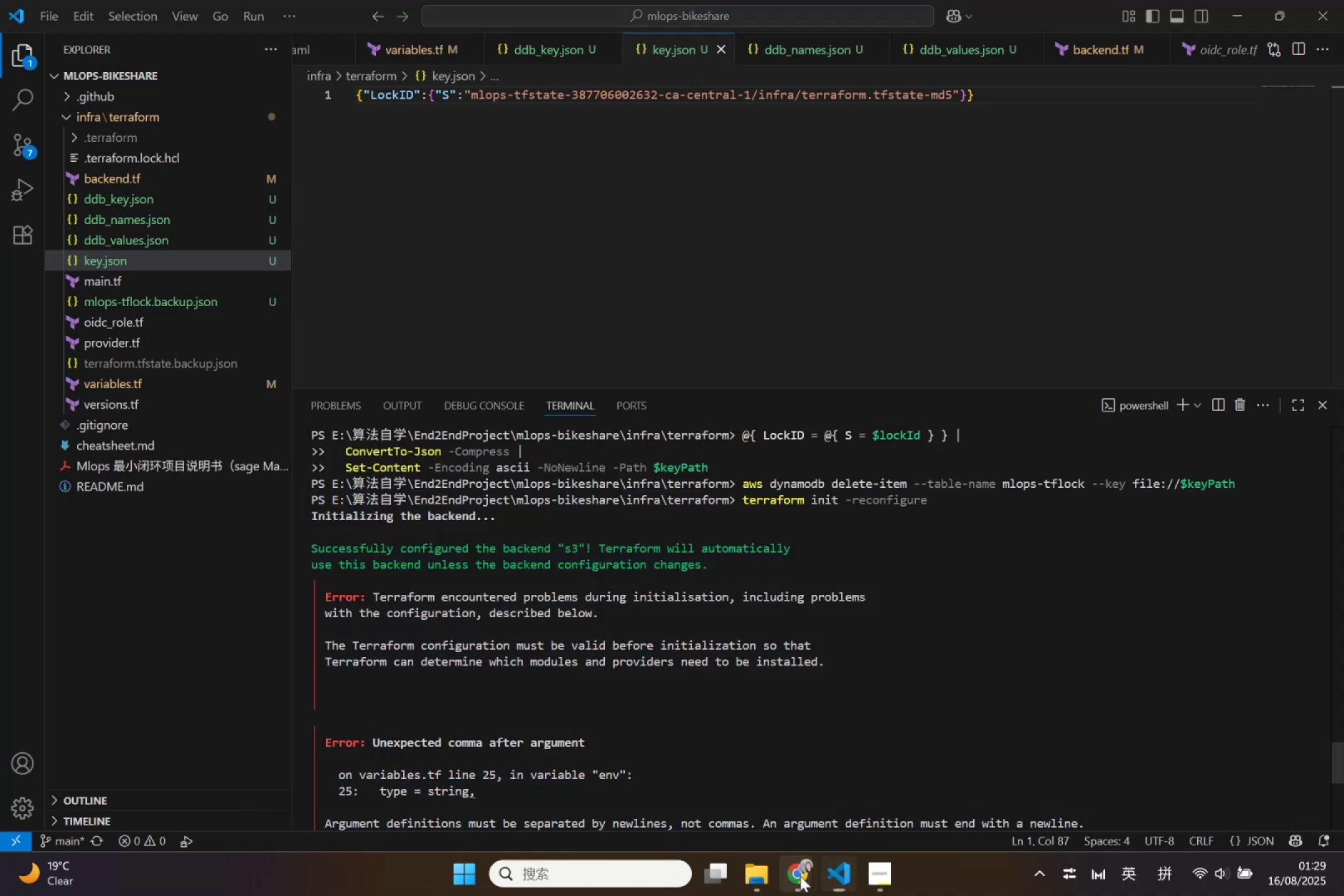 
double_click([633, 782])
 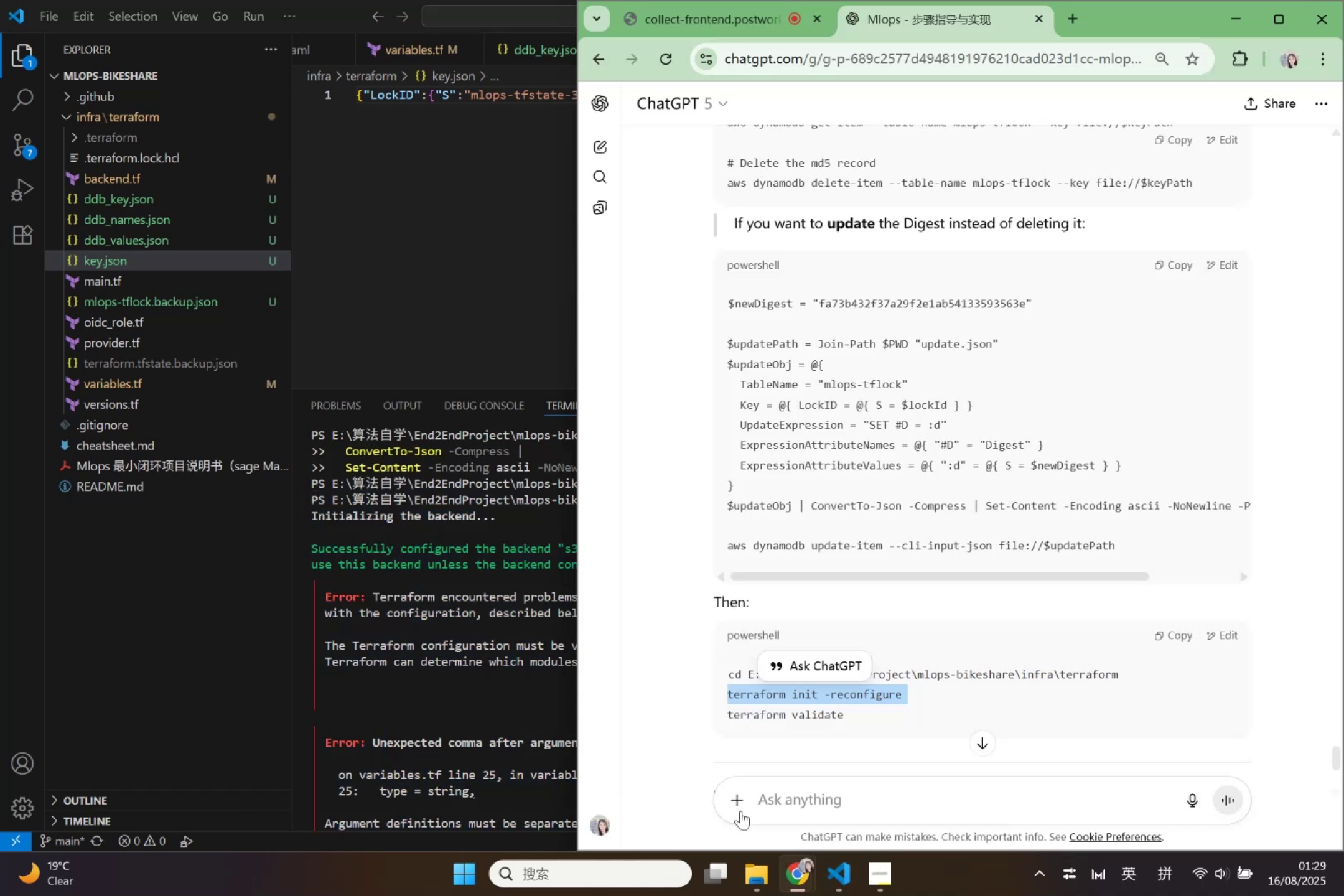 
left_click([750, 808])
 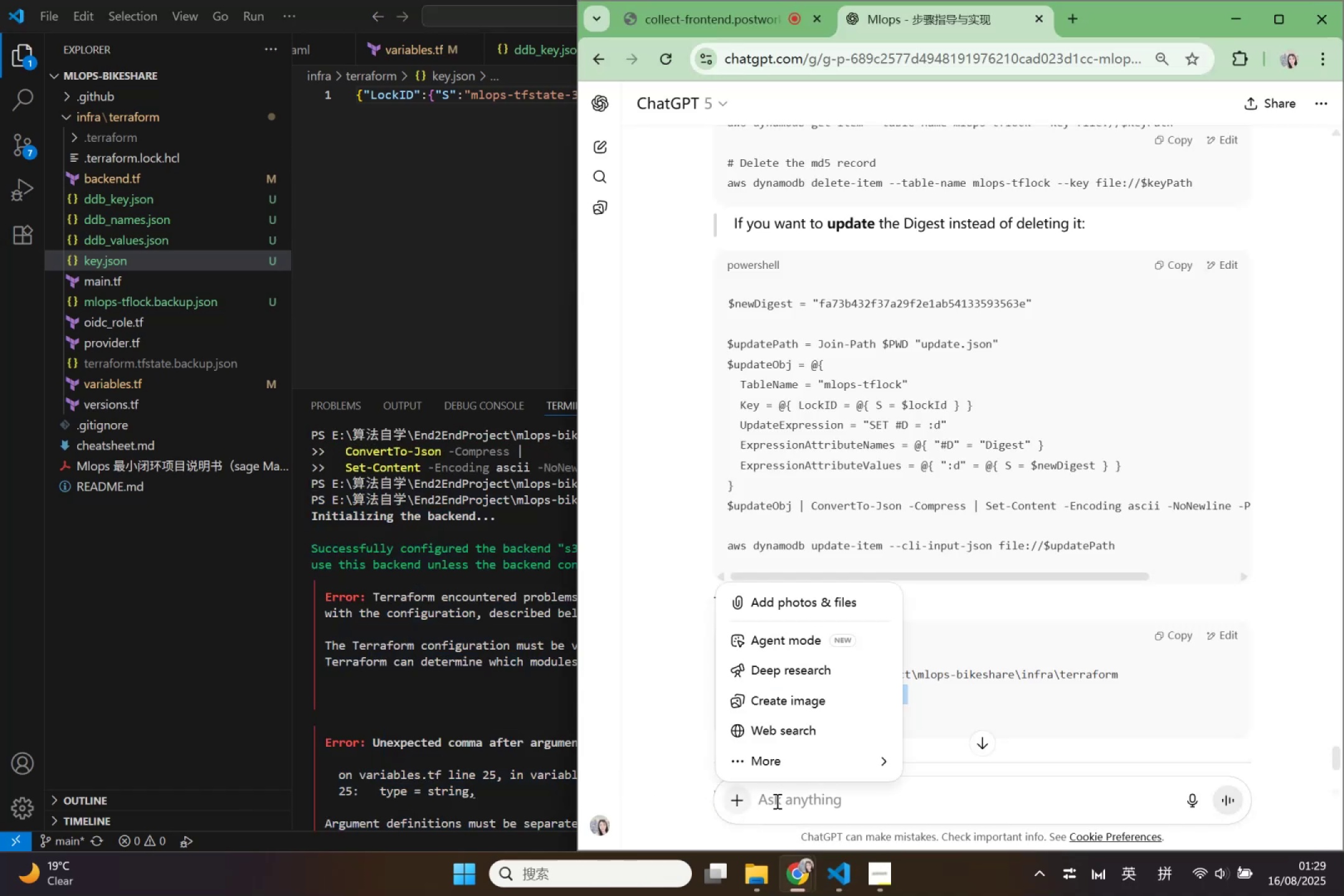 
left_click([776, 801])
 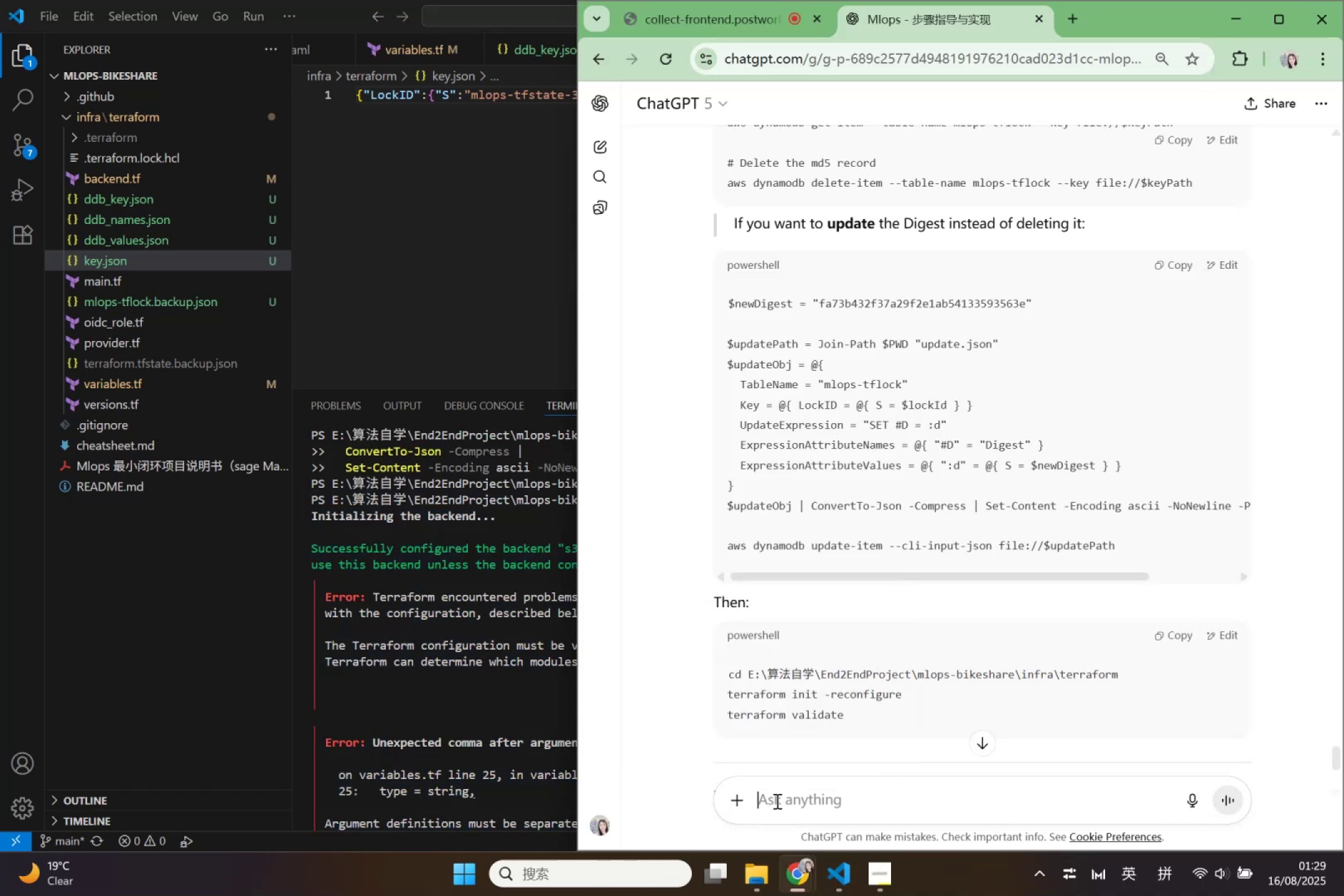 
key(Control+V)
 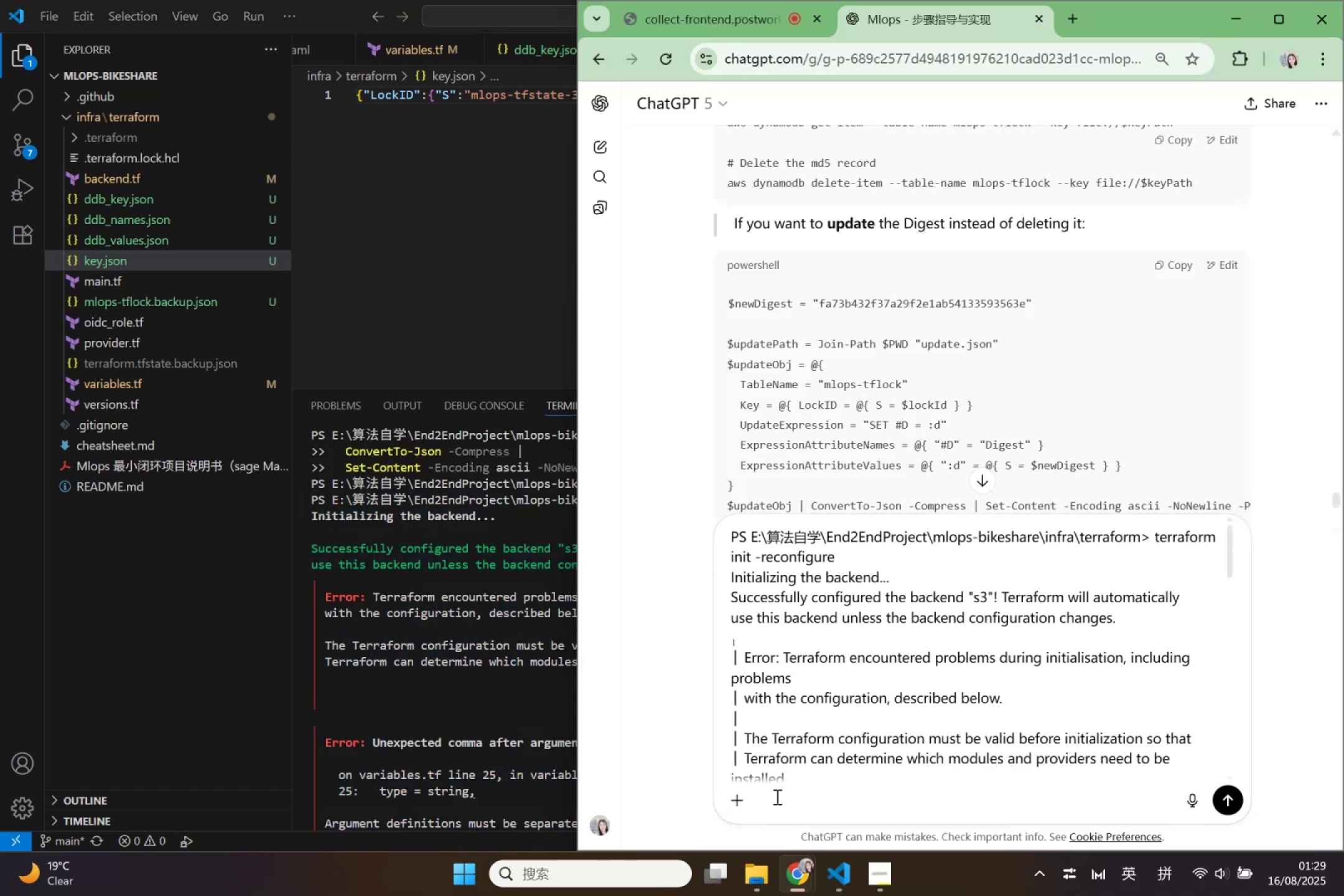 
key(Enter)
 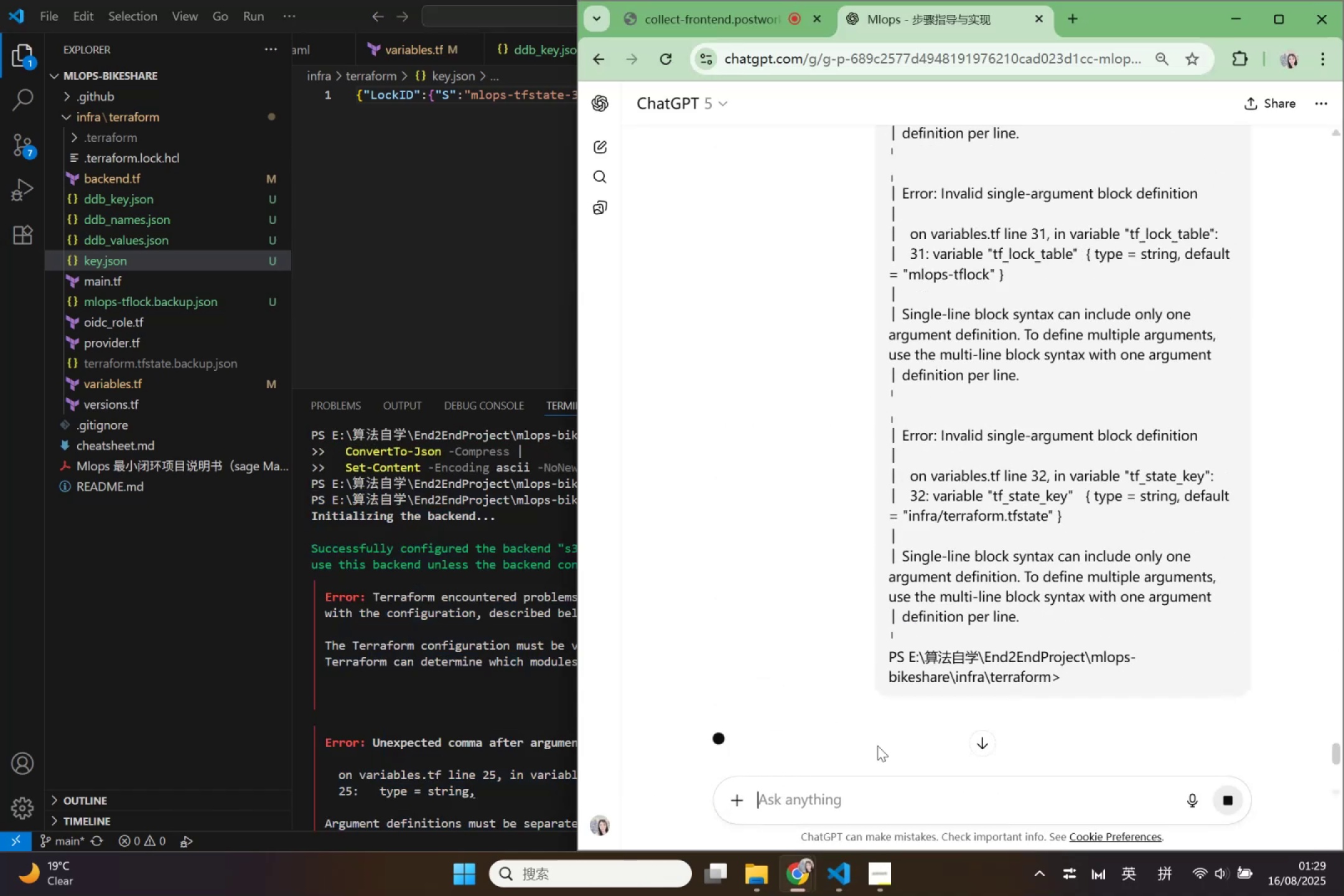 
scroll: coordinate [859, 568], scroll_direction: up, amount: 5.0
 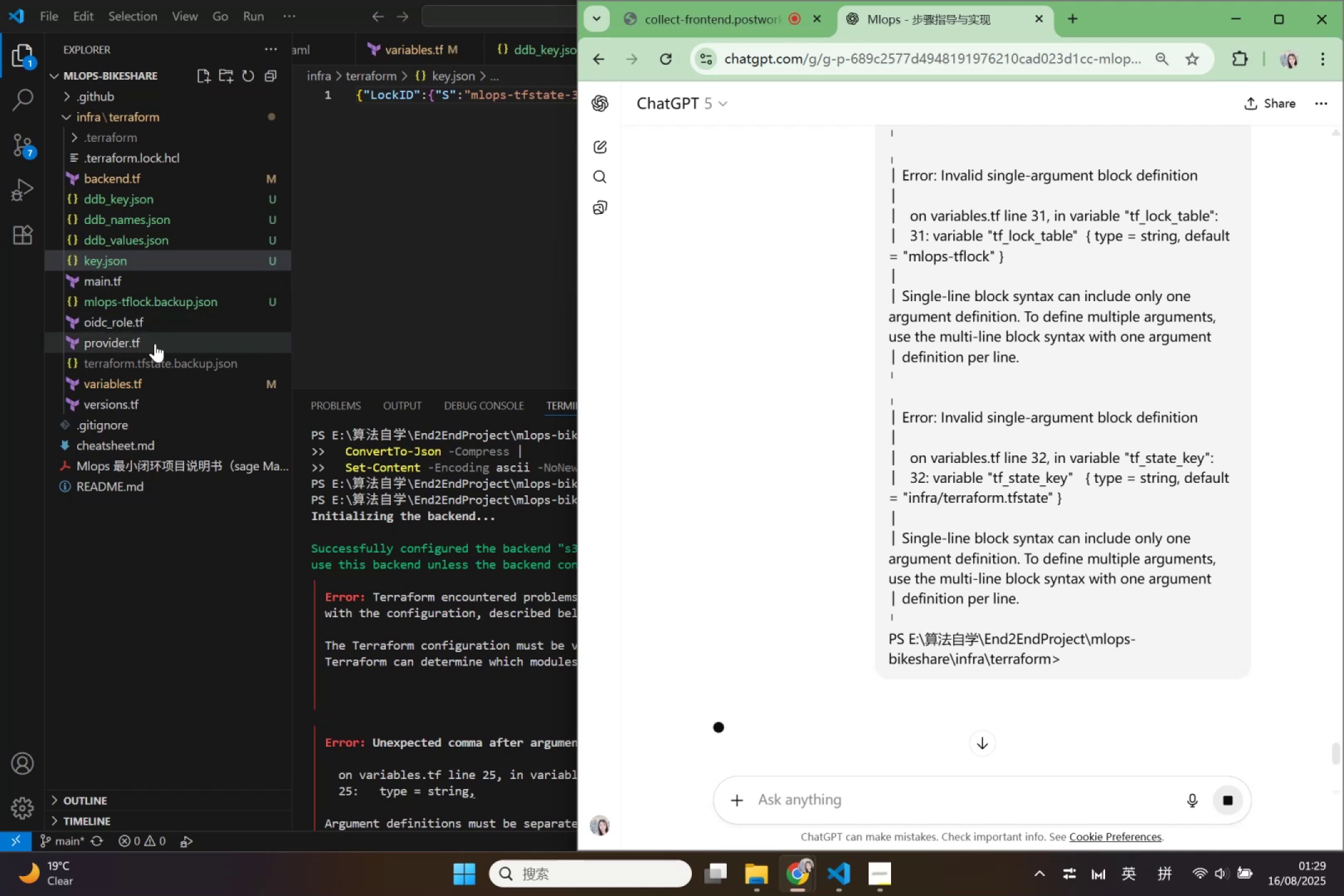 
left_click([155, 343])
 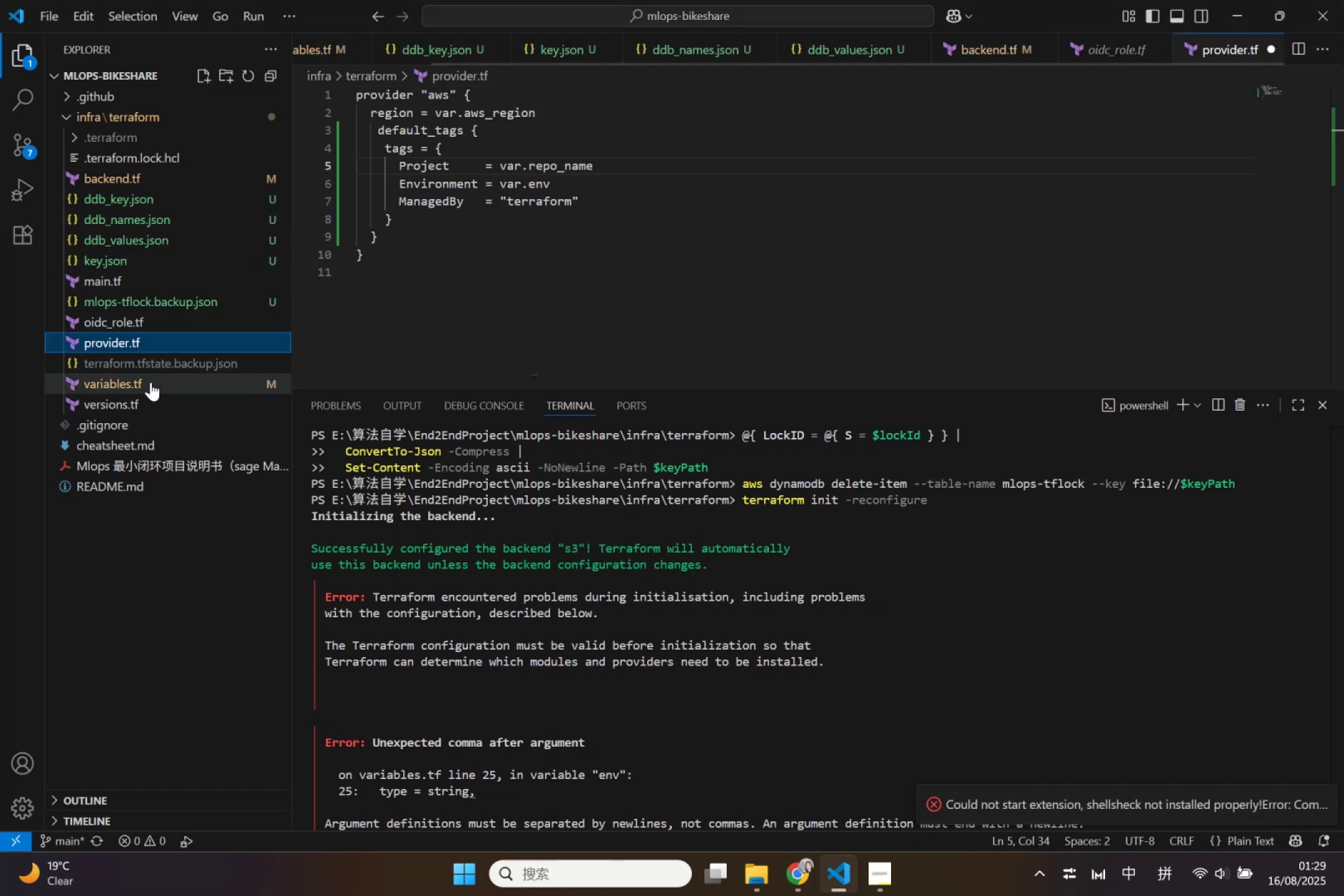 
left_click([151, 382])
 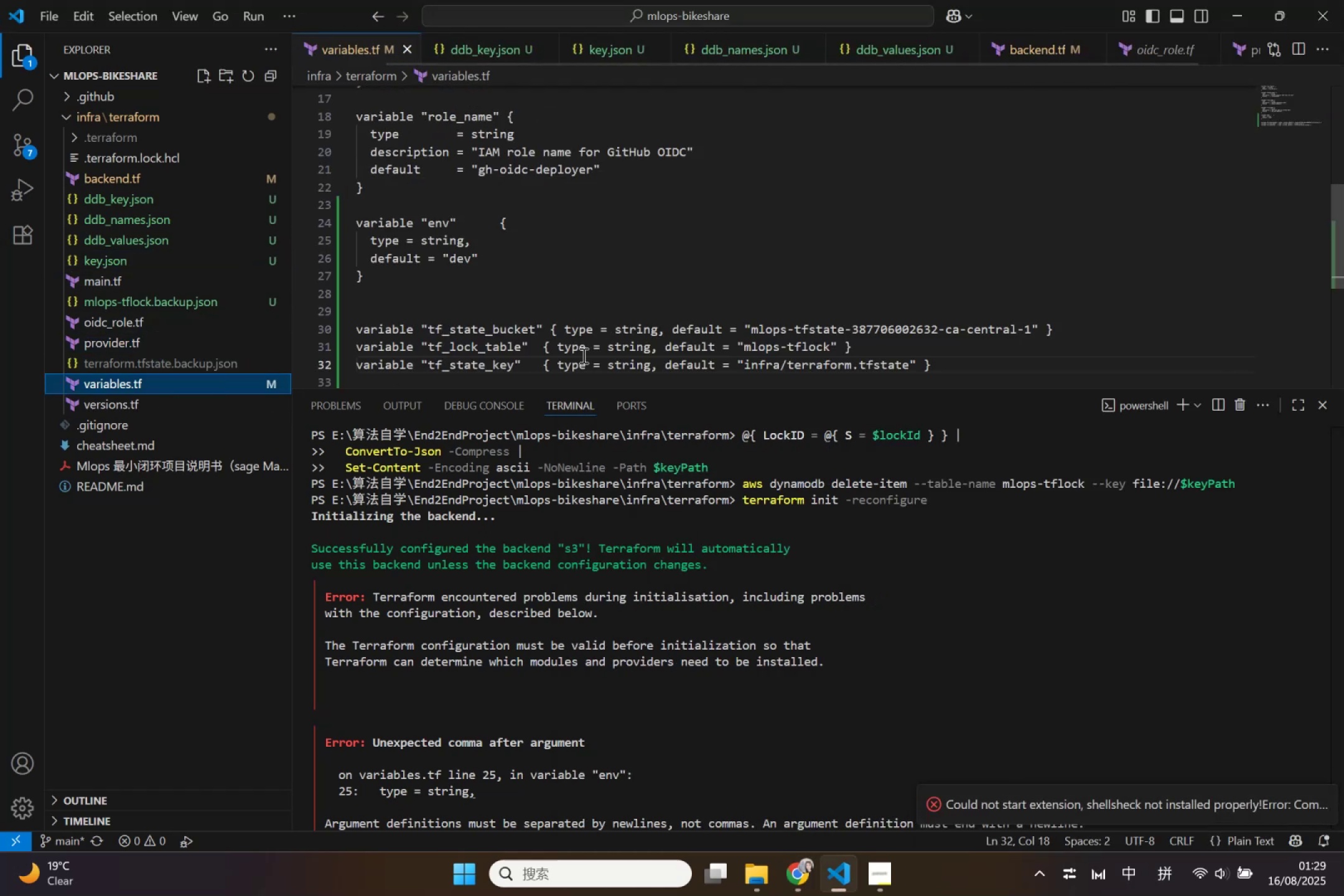 
left_click([582, 355])
 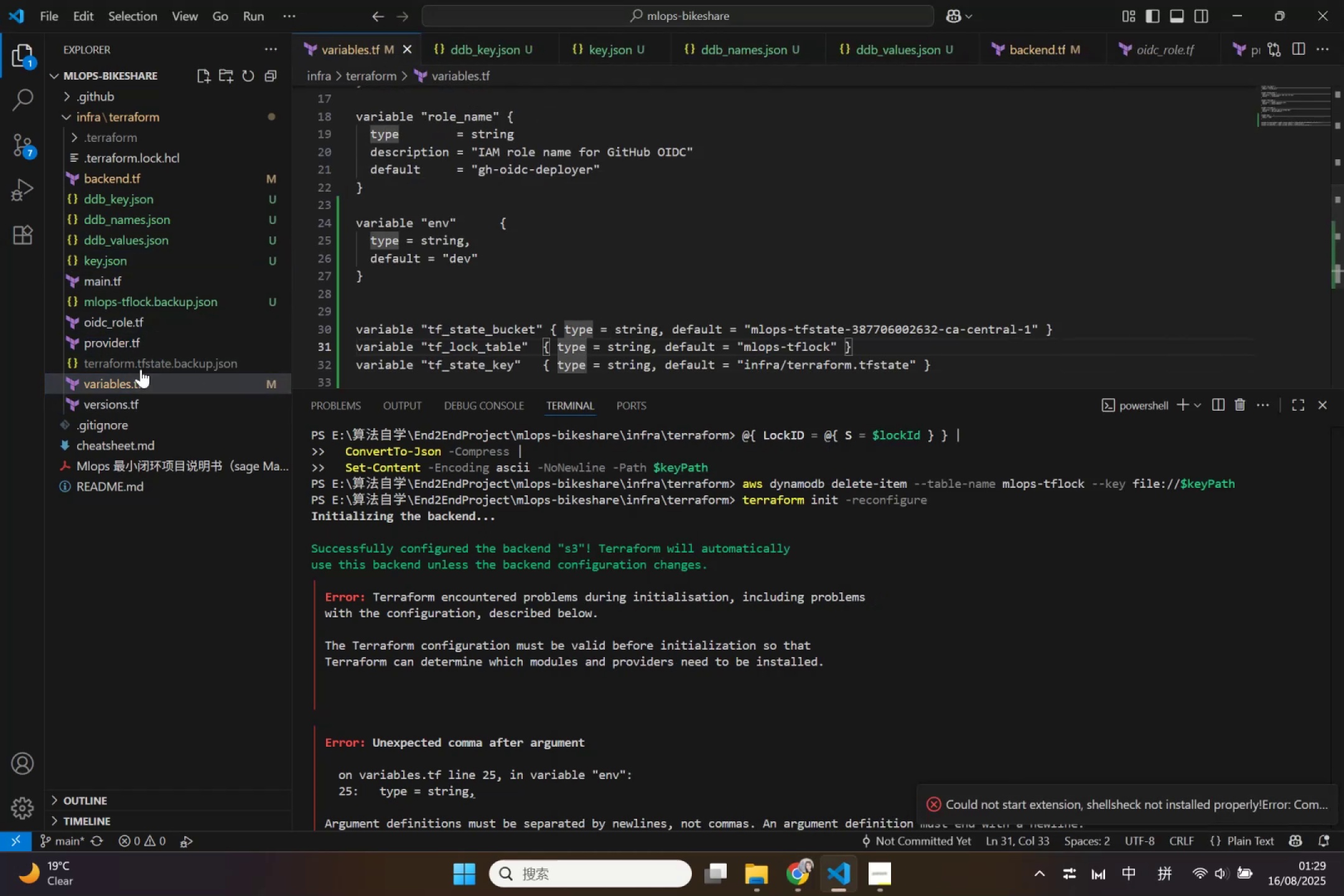 
left_click([142, 346])
 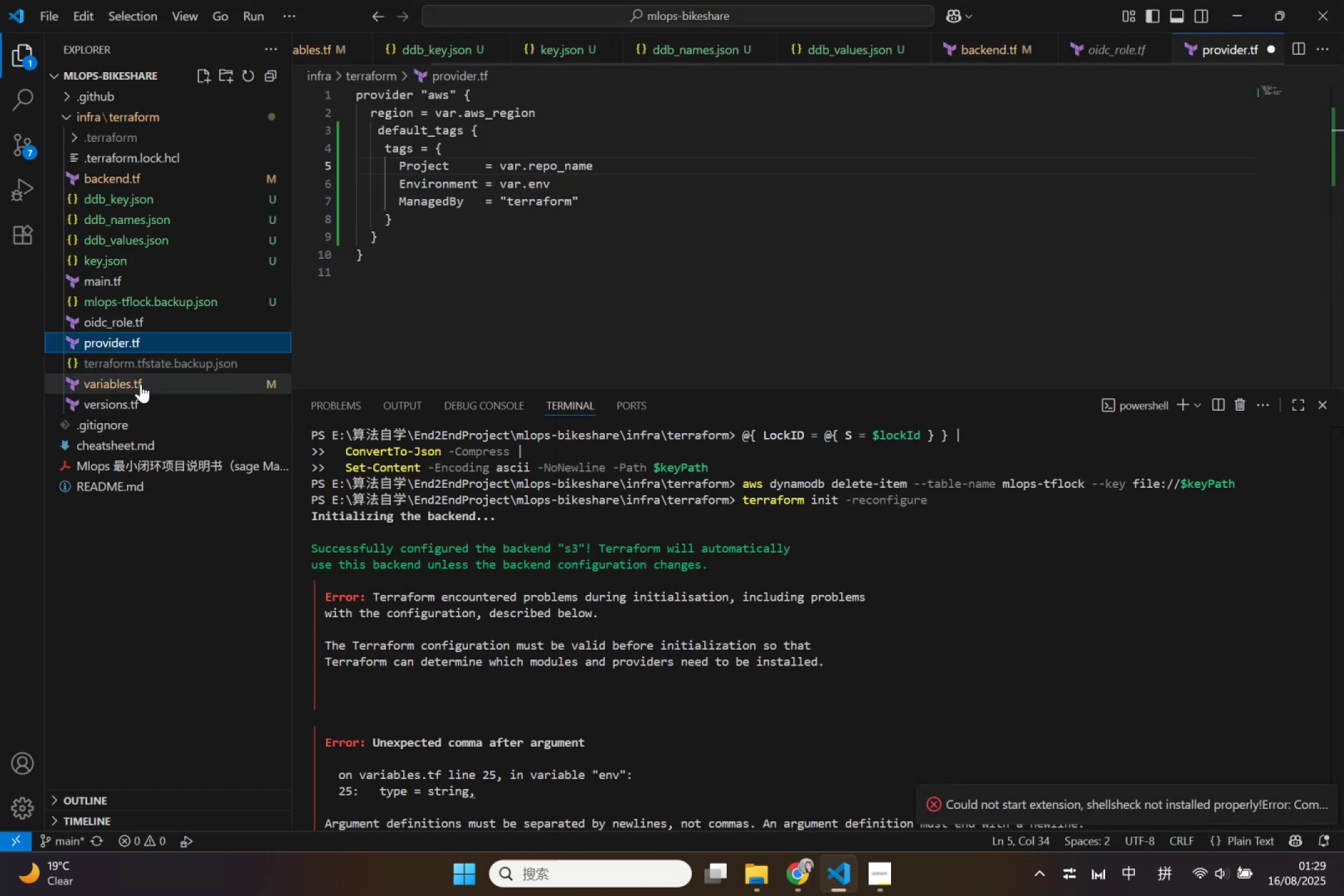 
left_click([141, 385])
 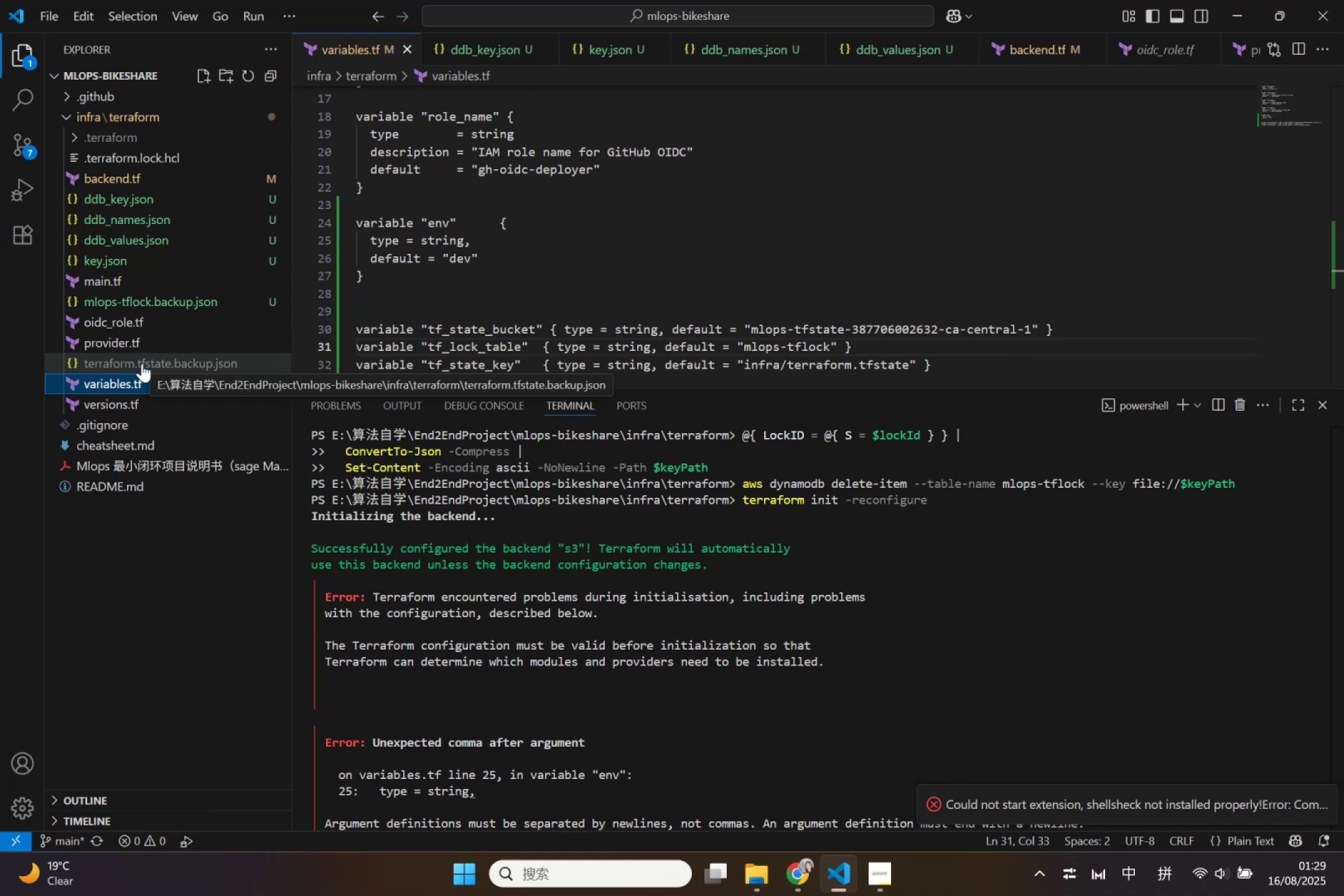 
left_click([260, 202])
 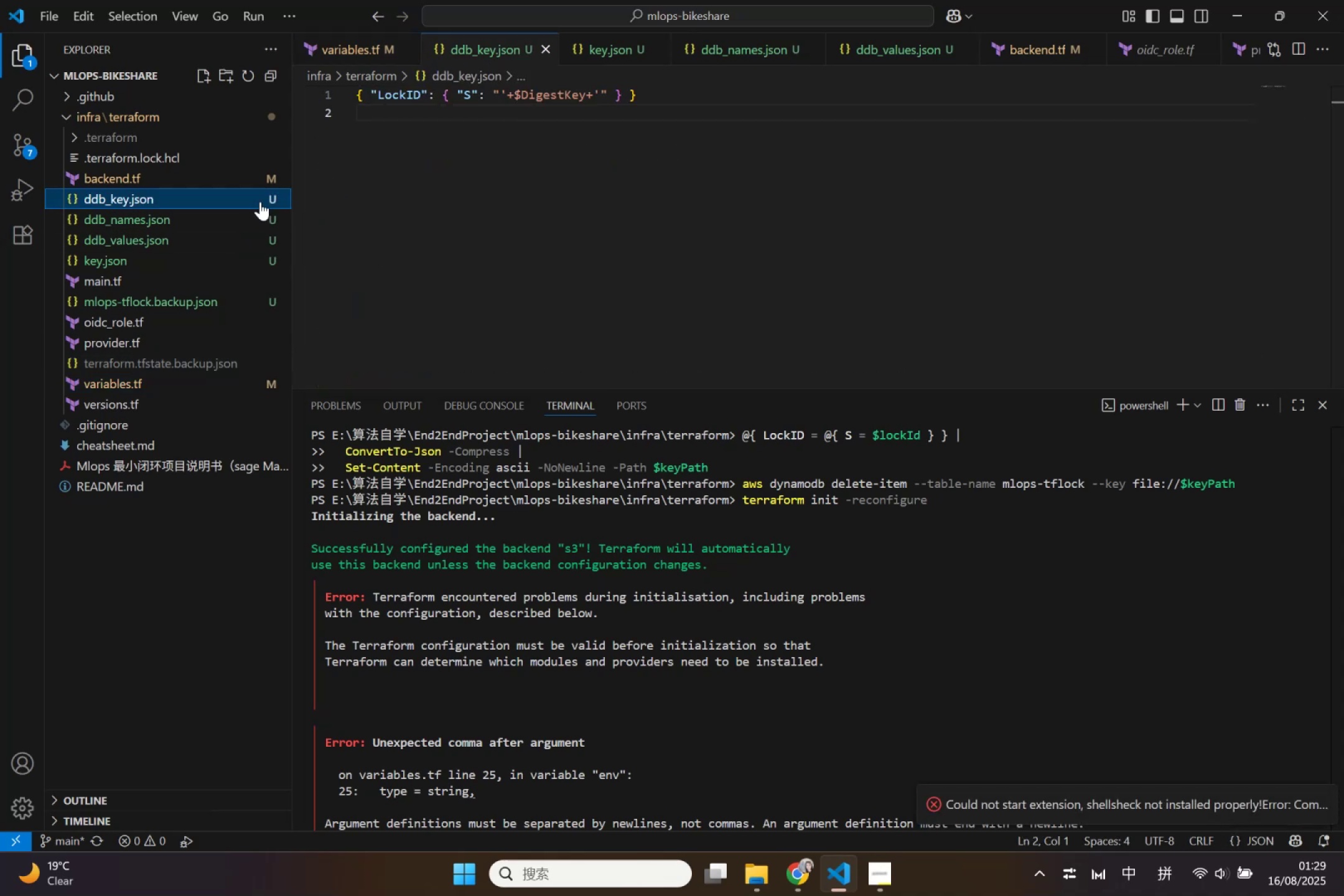 
key(Delete)
 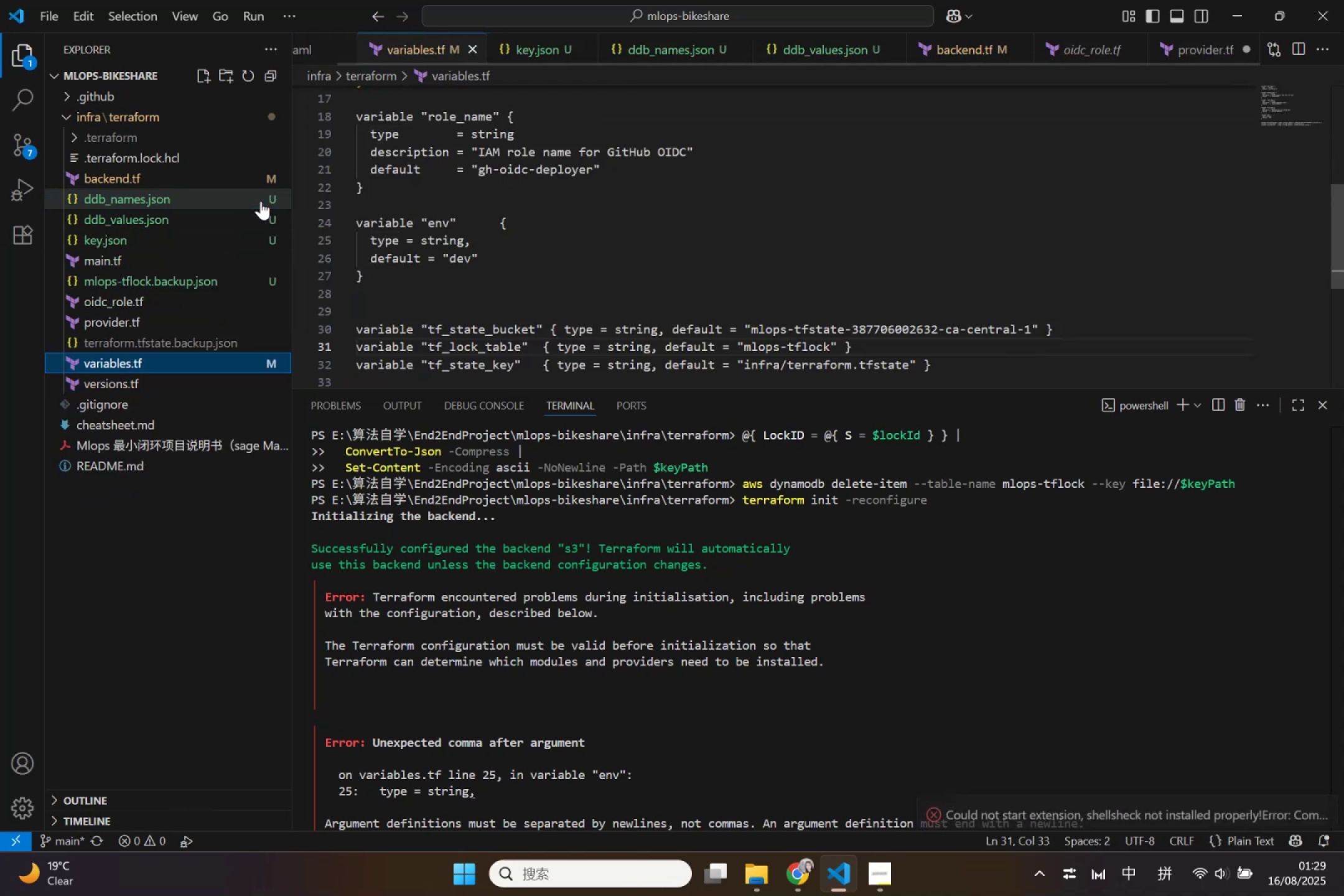 
left_click([261, 201])
 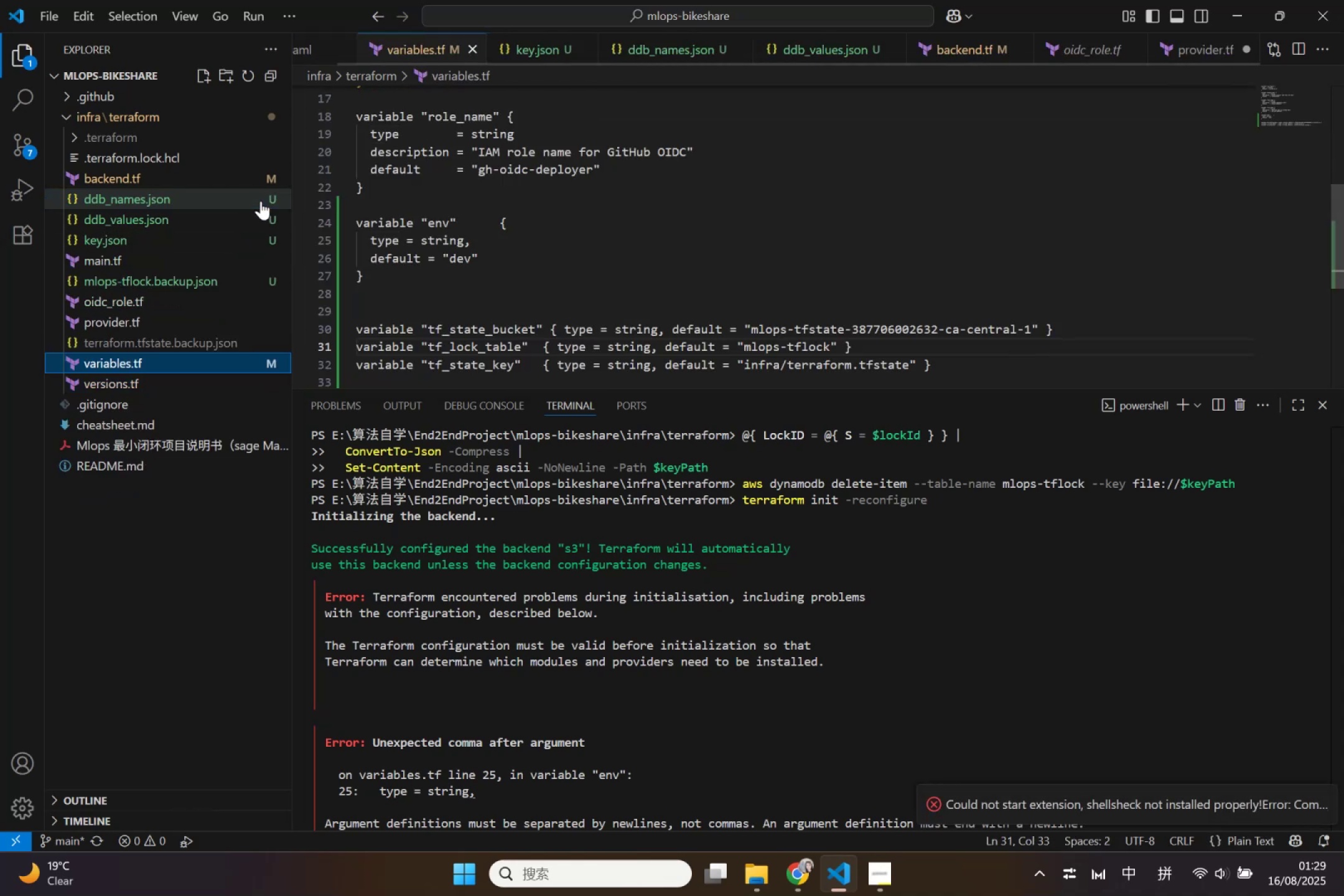 
key(Delete)
 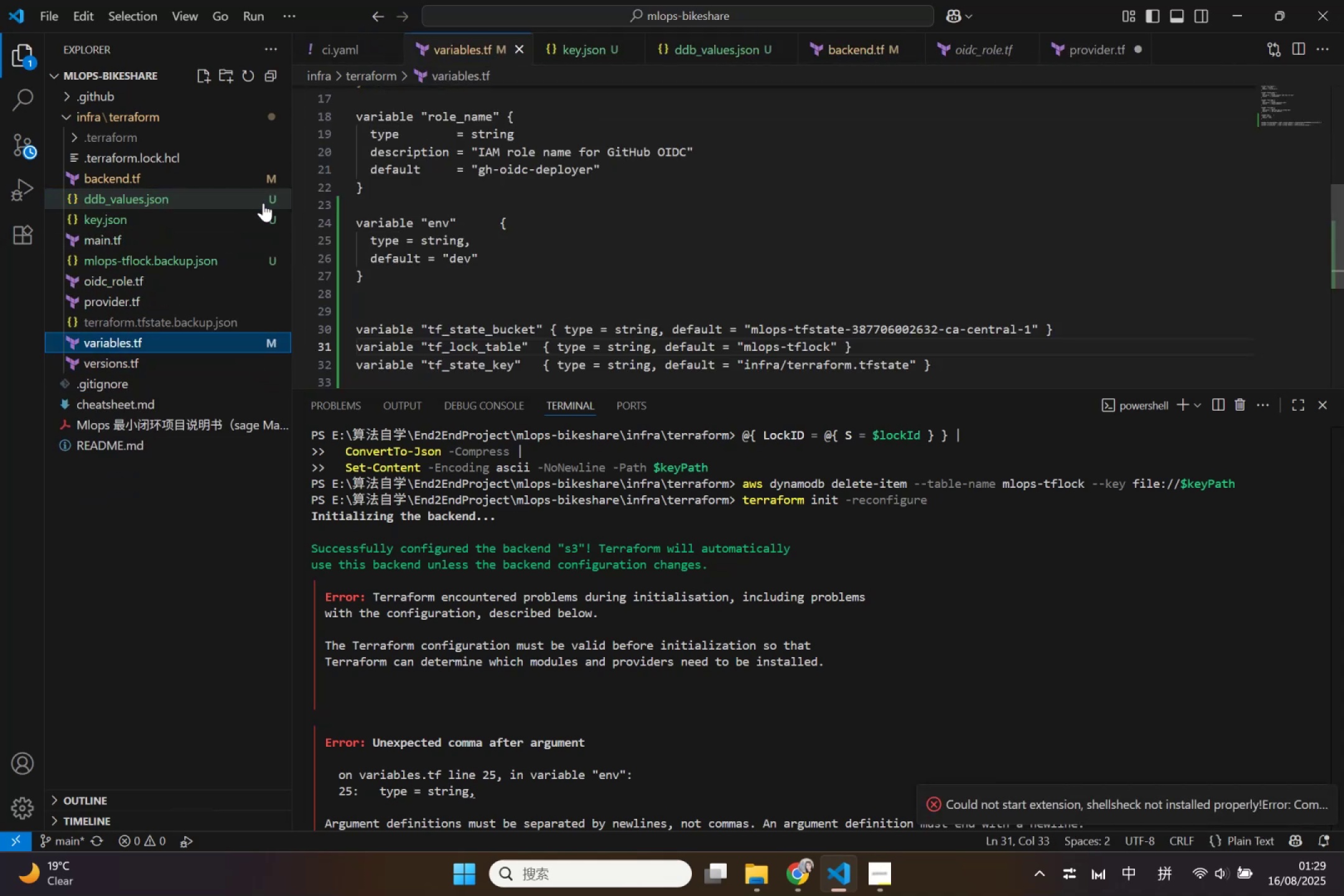 
key(Delete)
 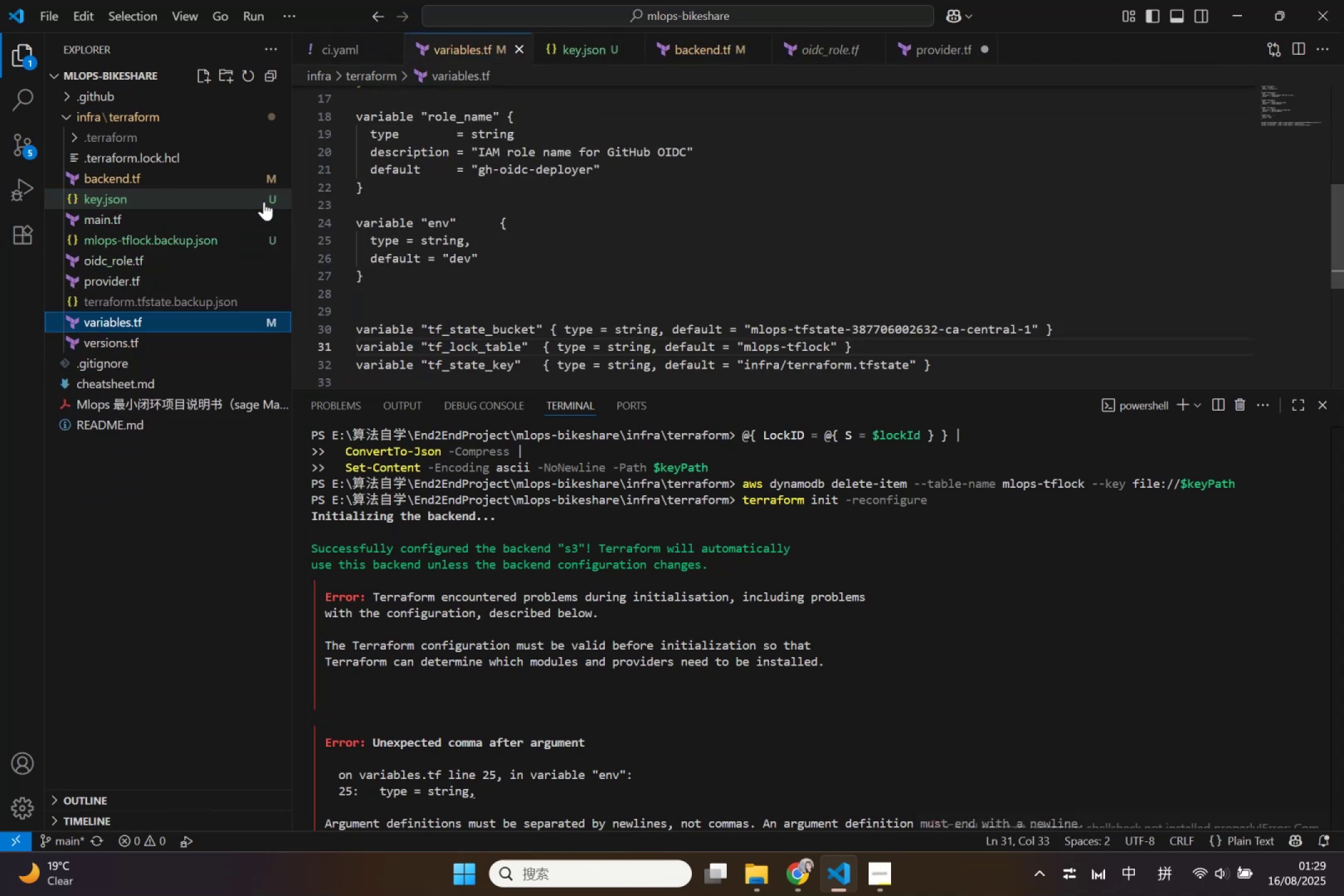 
left_click([264, 201])
 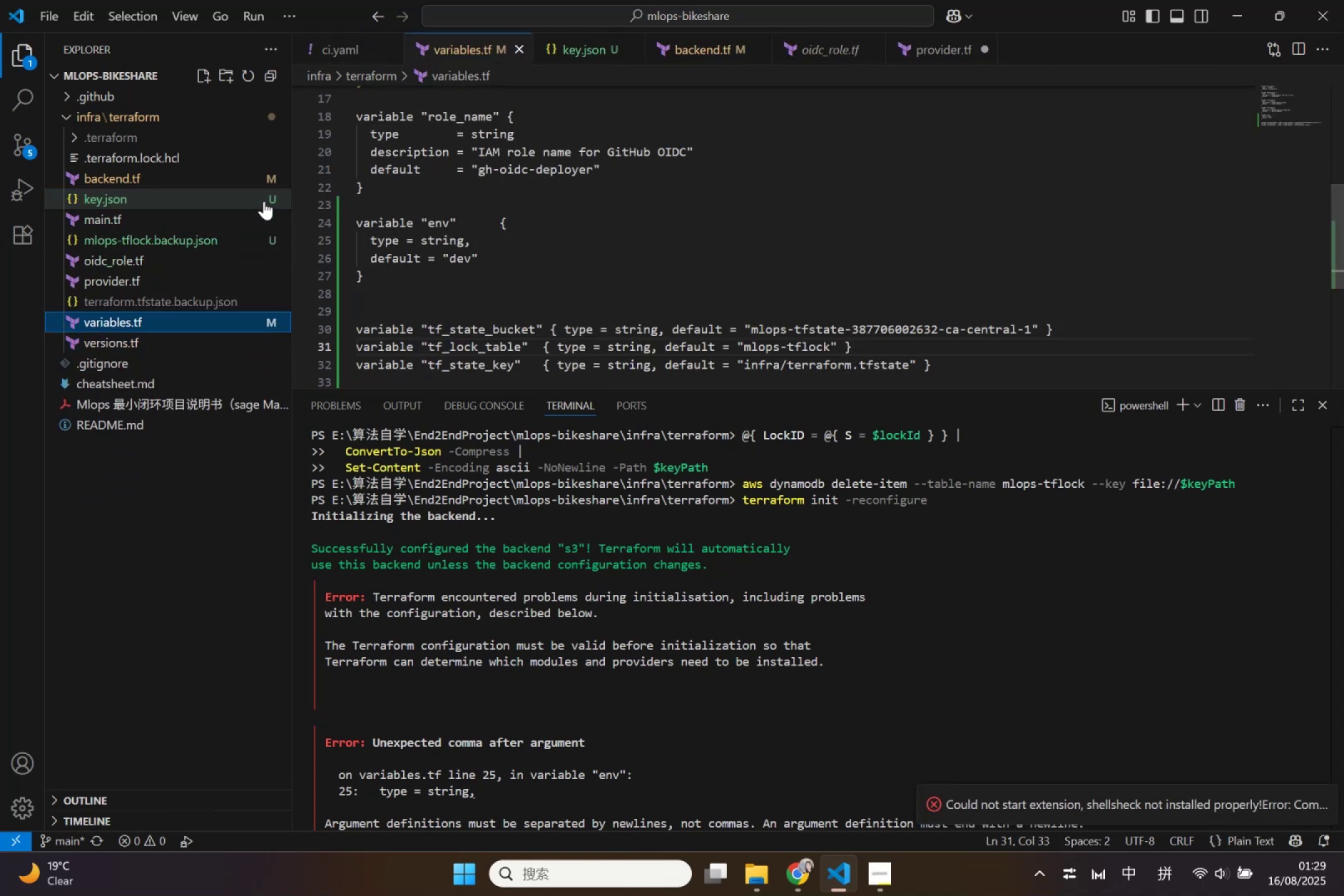 
key(Delete)
 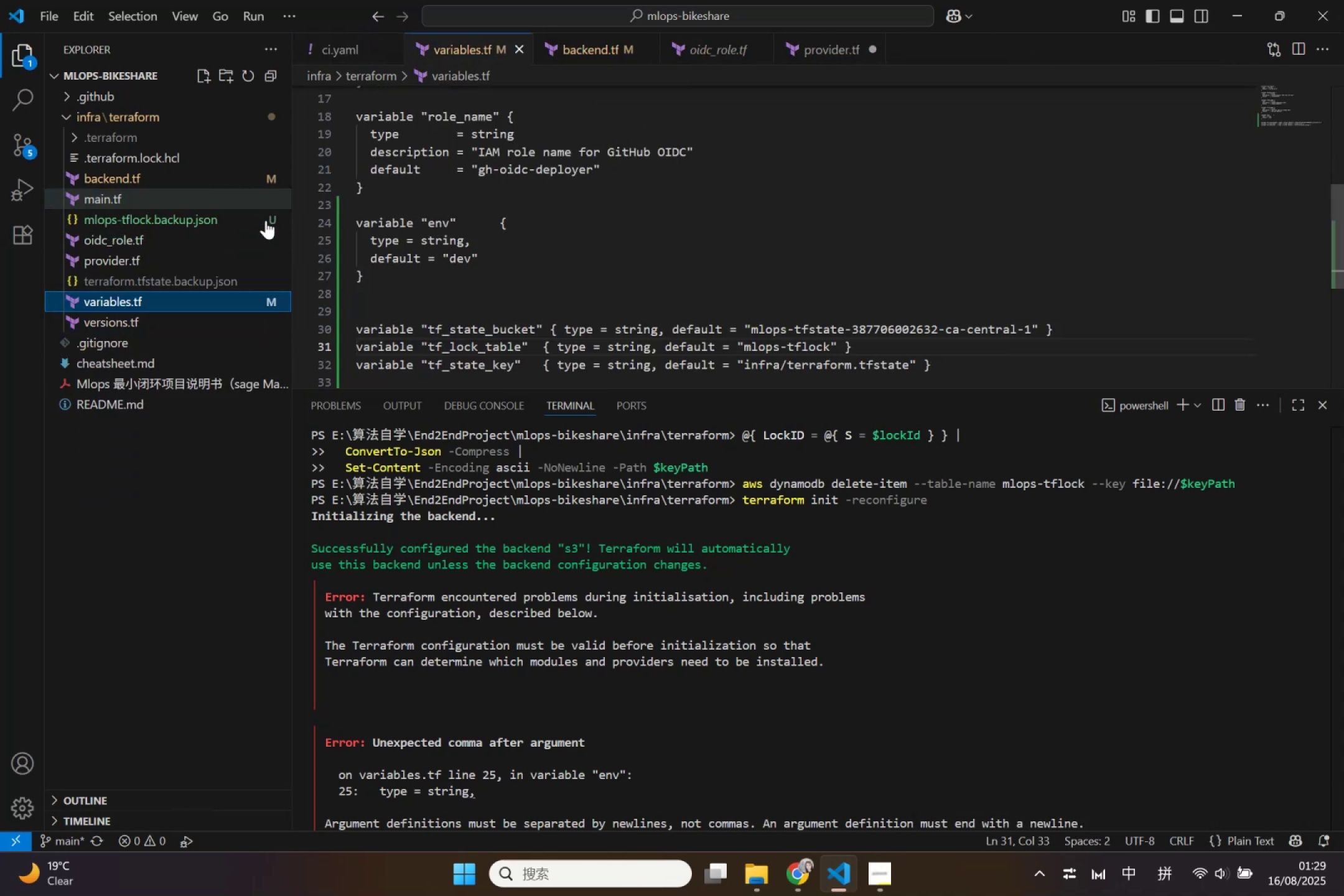 
left_click([266, 220])
 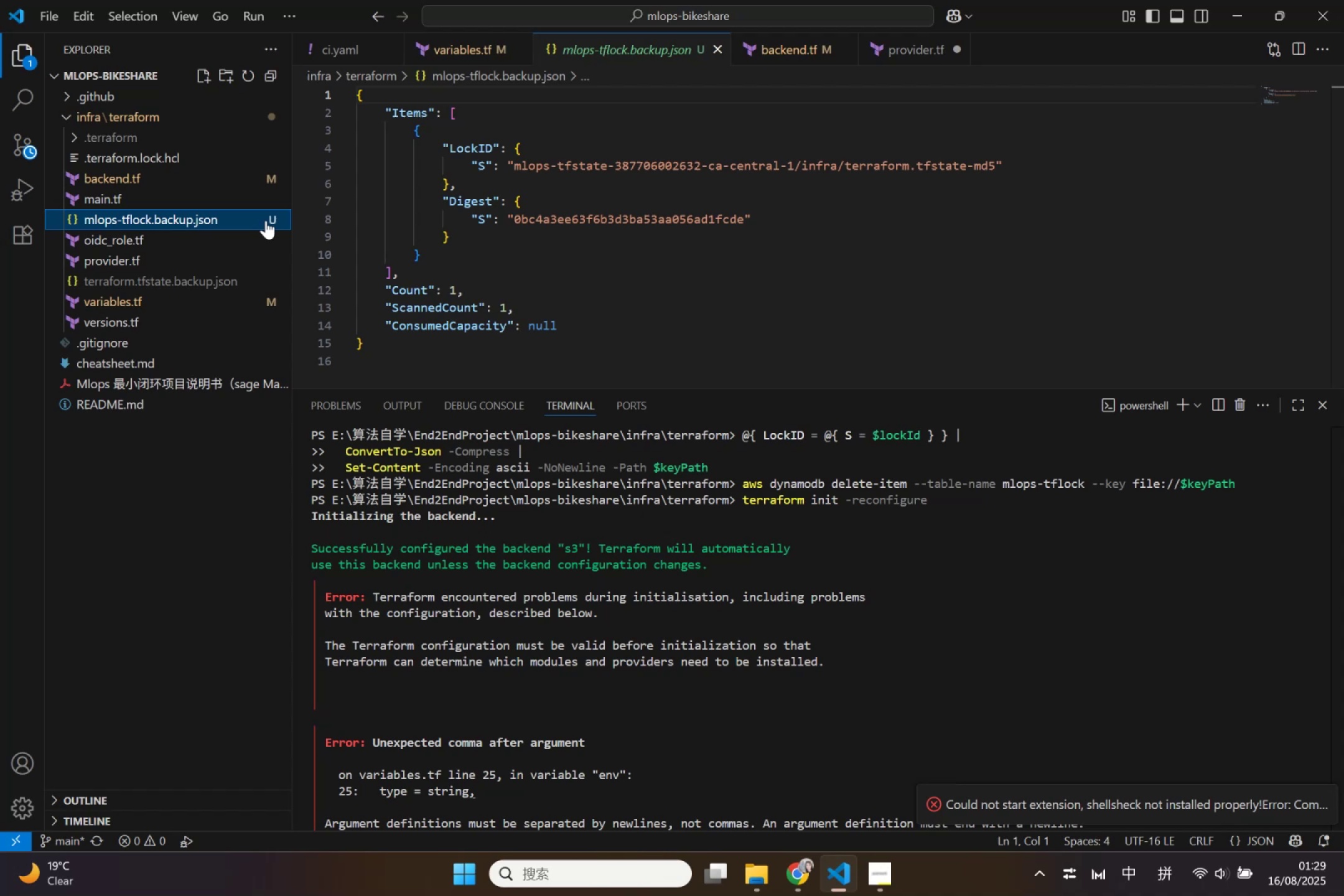 
key(Delete)
 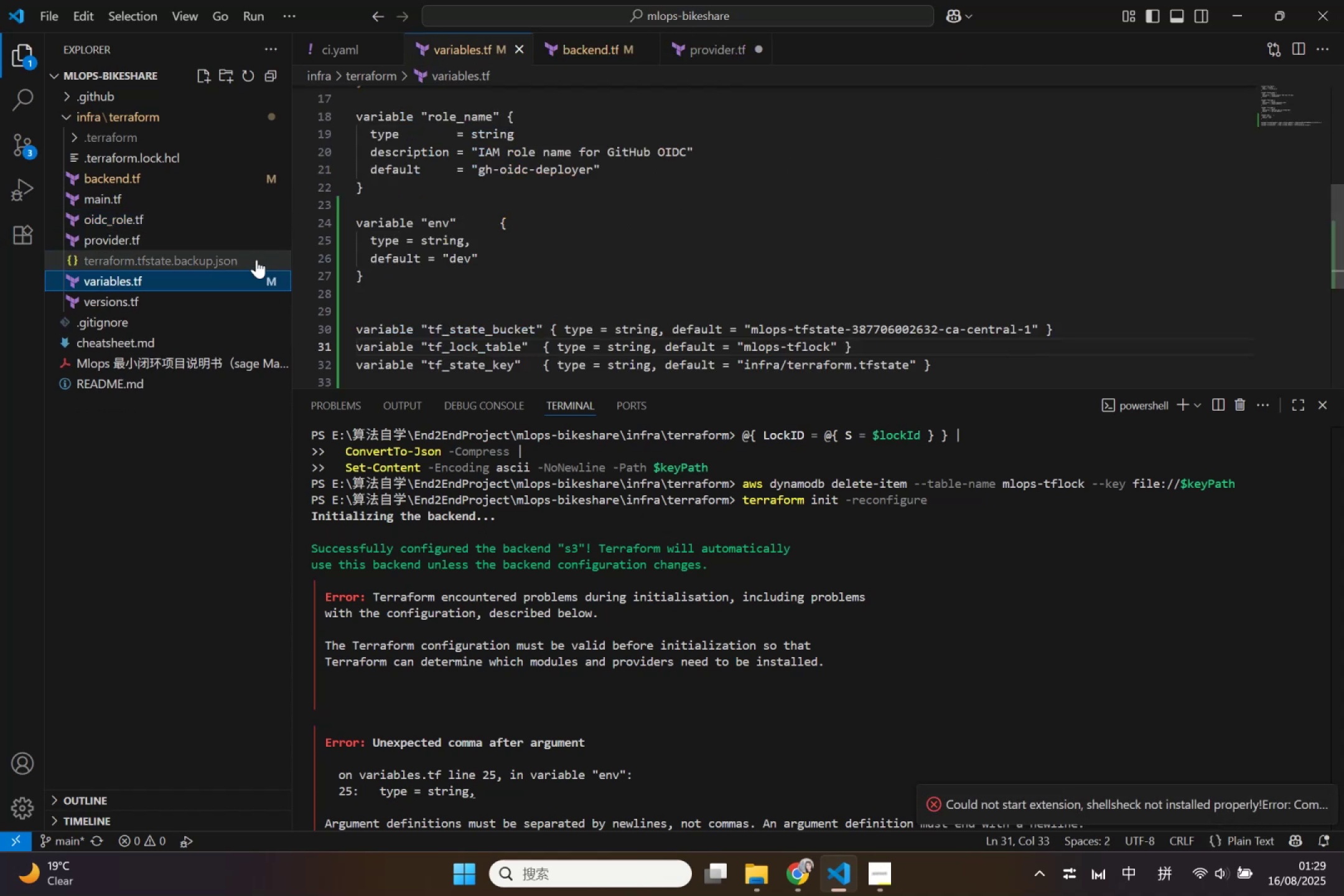 
left_click([256, 261])
 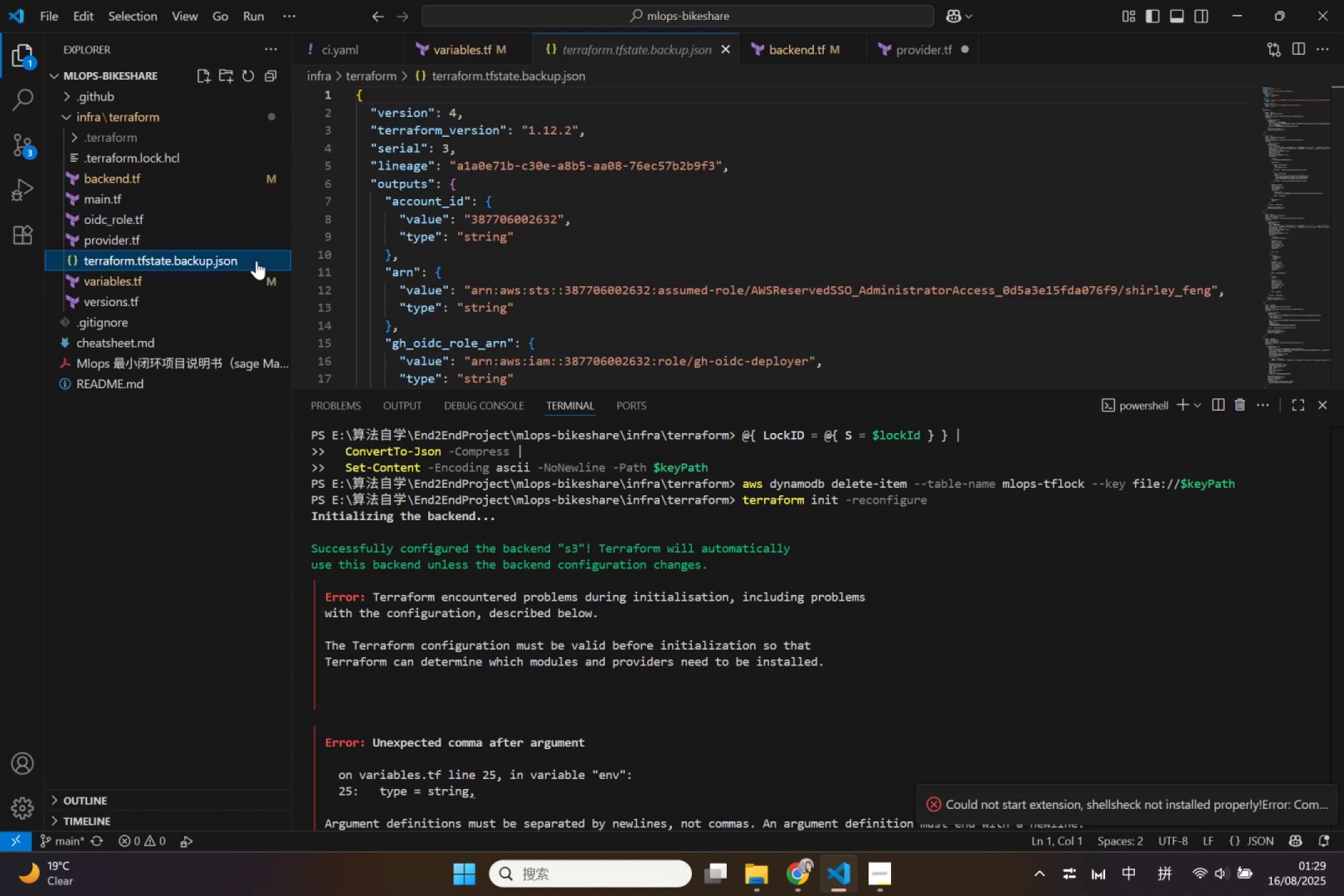 
key(Delete)
 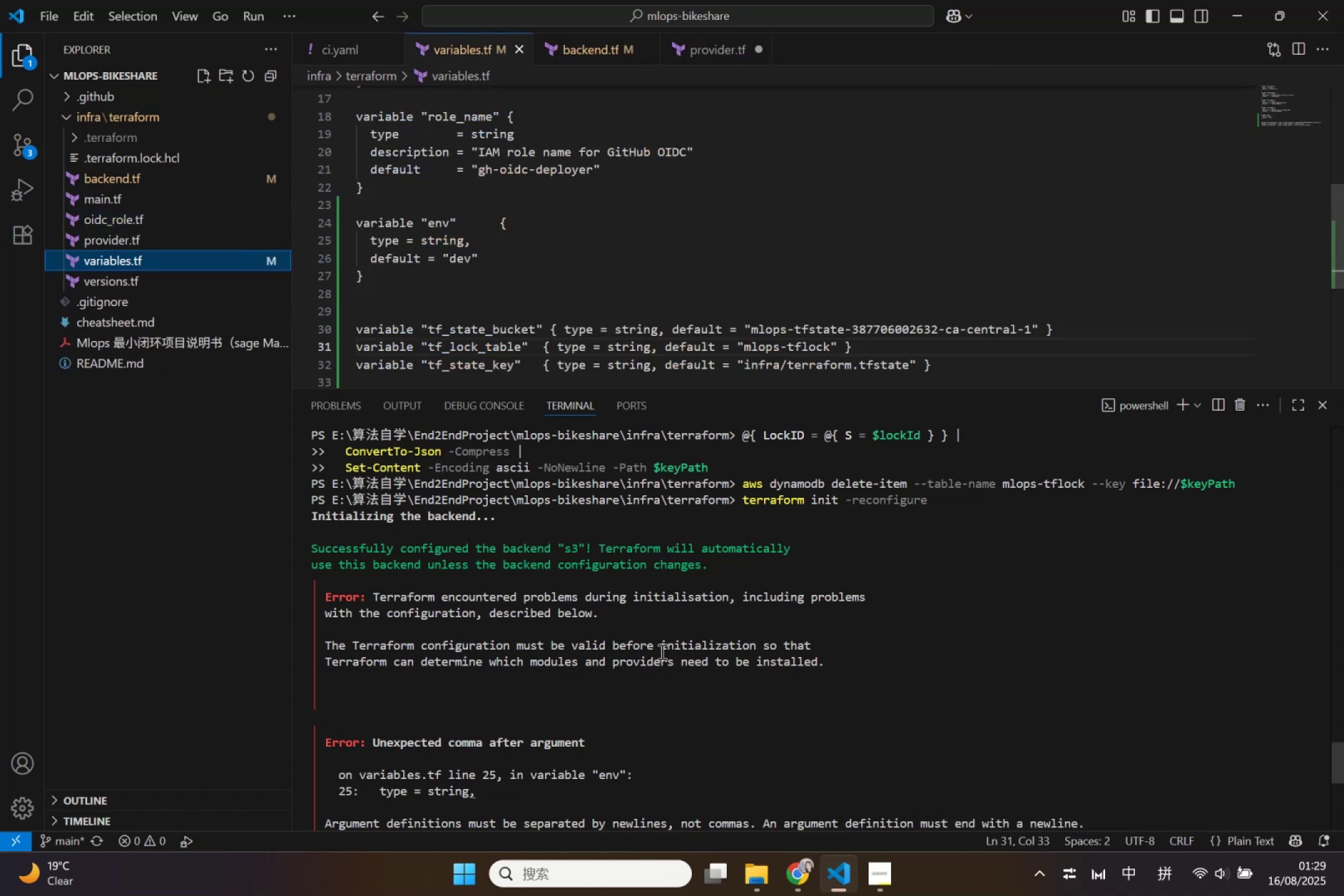 
scroll: coordinate [745, 761], scroll_direction: down, amount: 18.0
 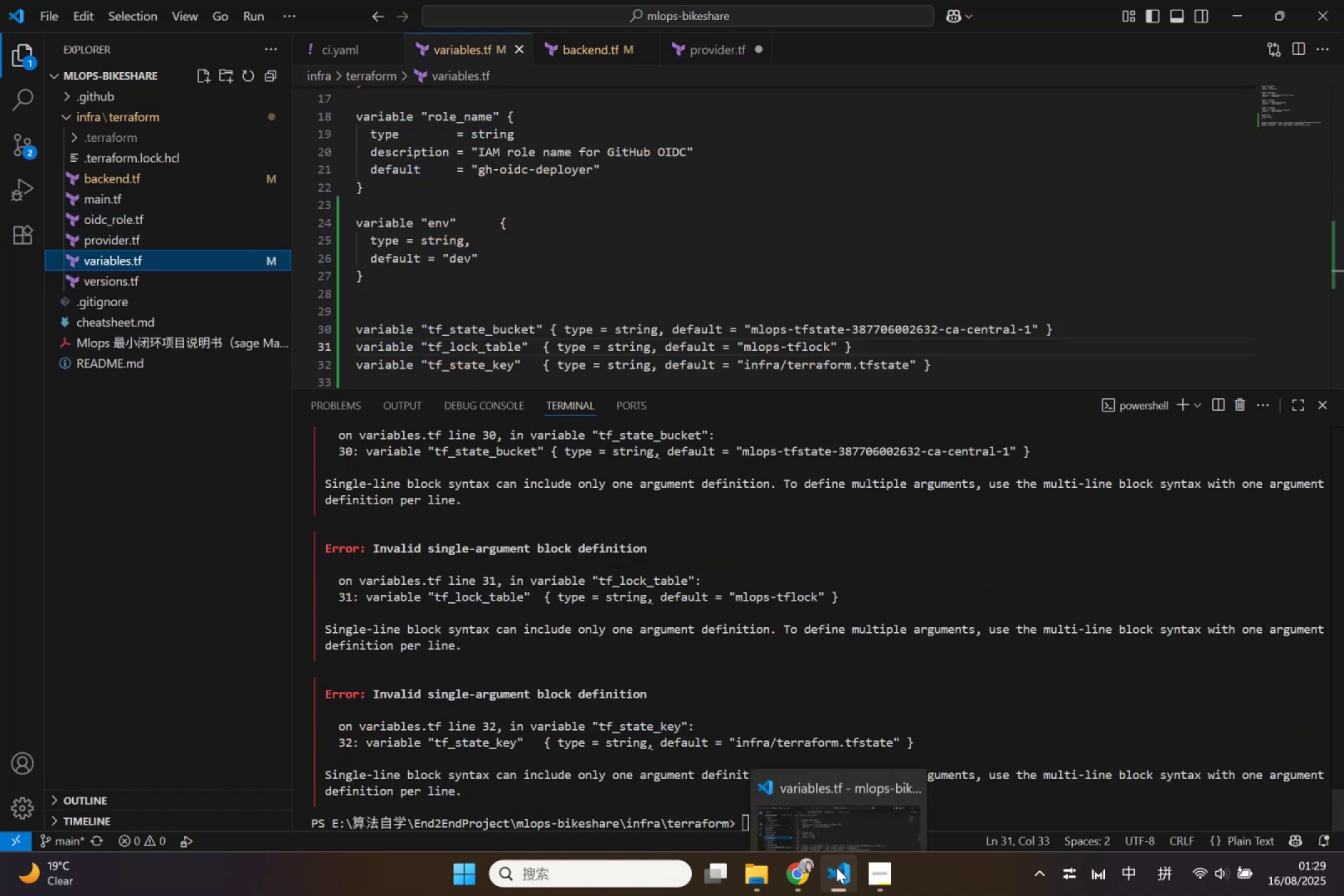 
left_click([836, 867])
 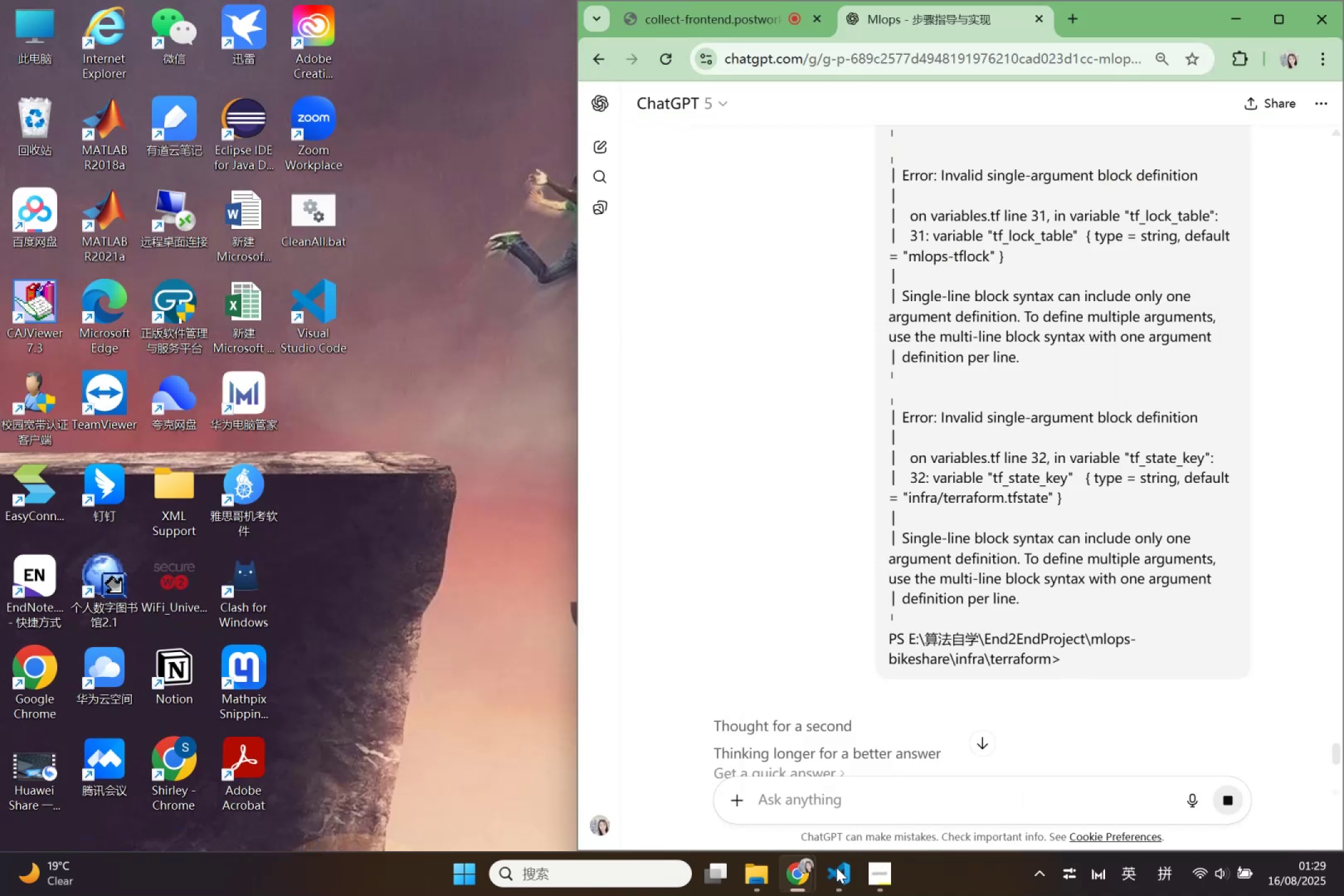 
scroll: coordinate [872, 777], scroll_direction: down, amount: 12.0
 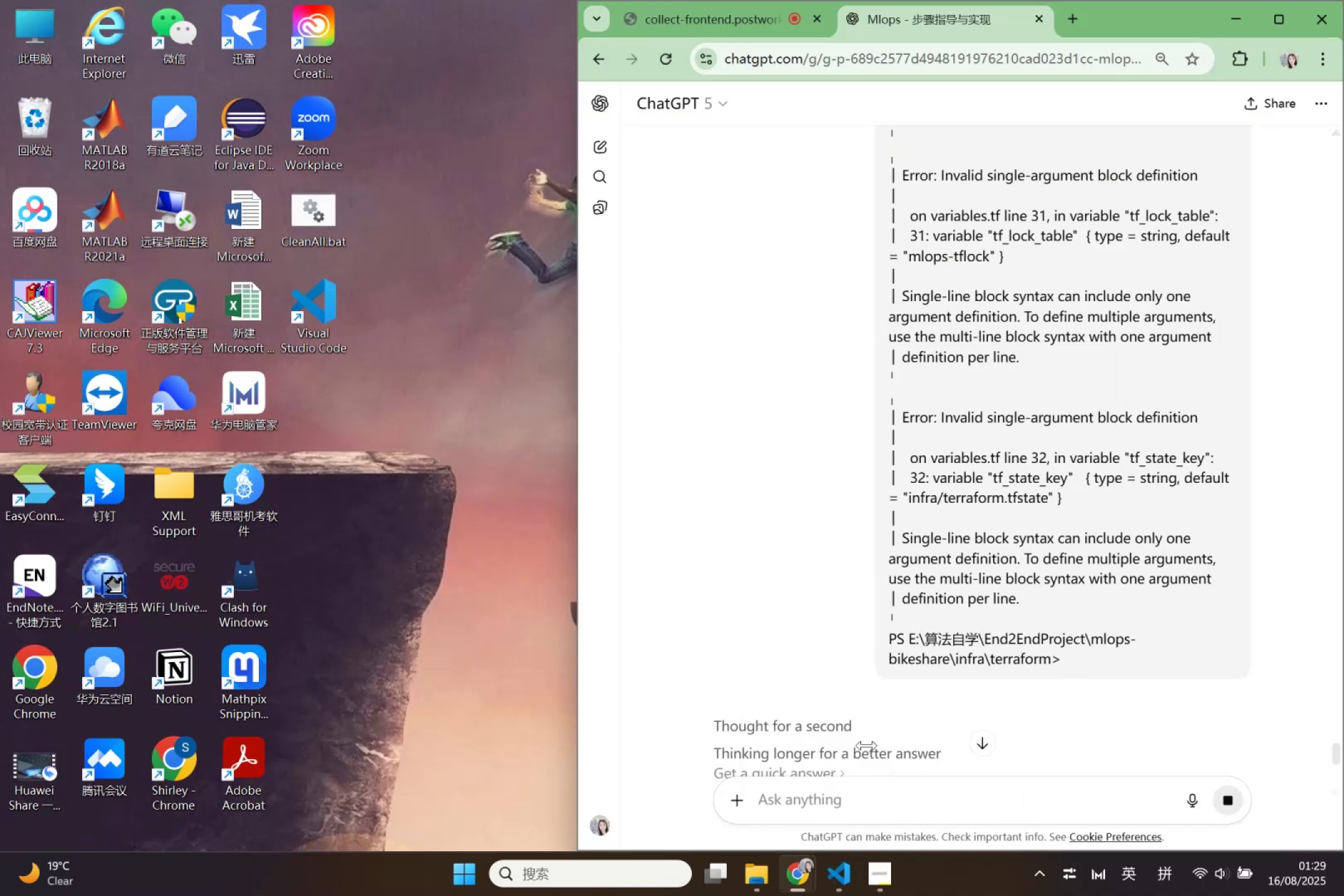 
scroll: coordinate [909, 647], scroll_direction: up, amount: 13.0
 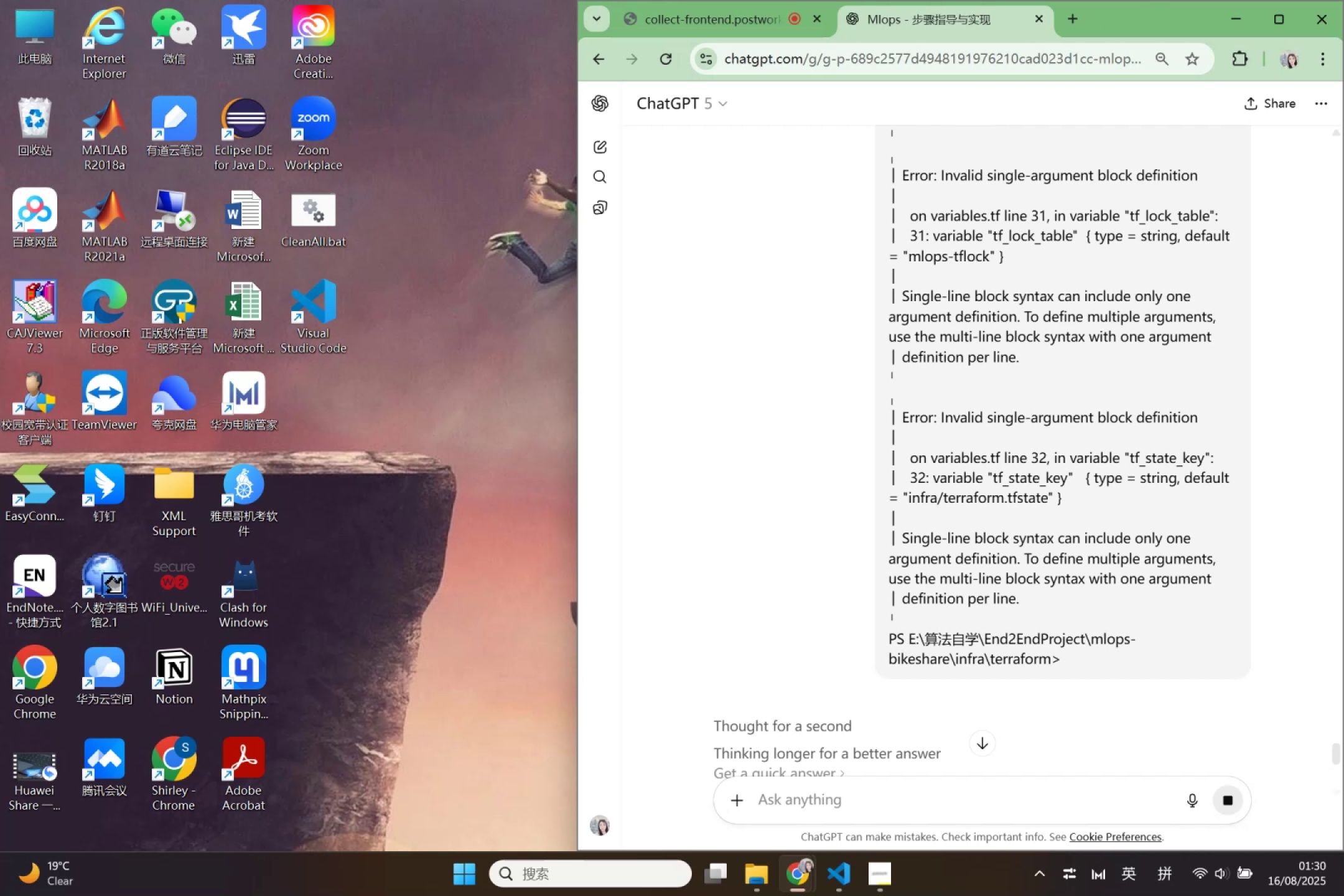 
double_click([1165, 19])
 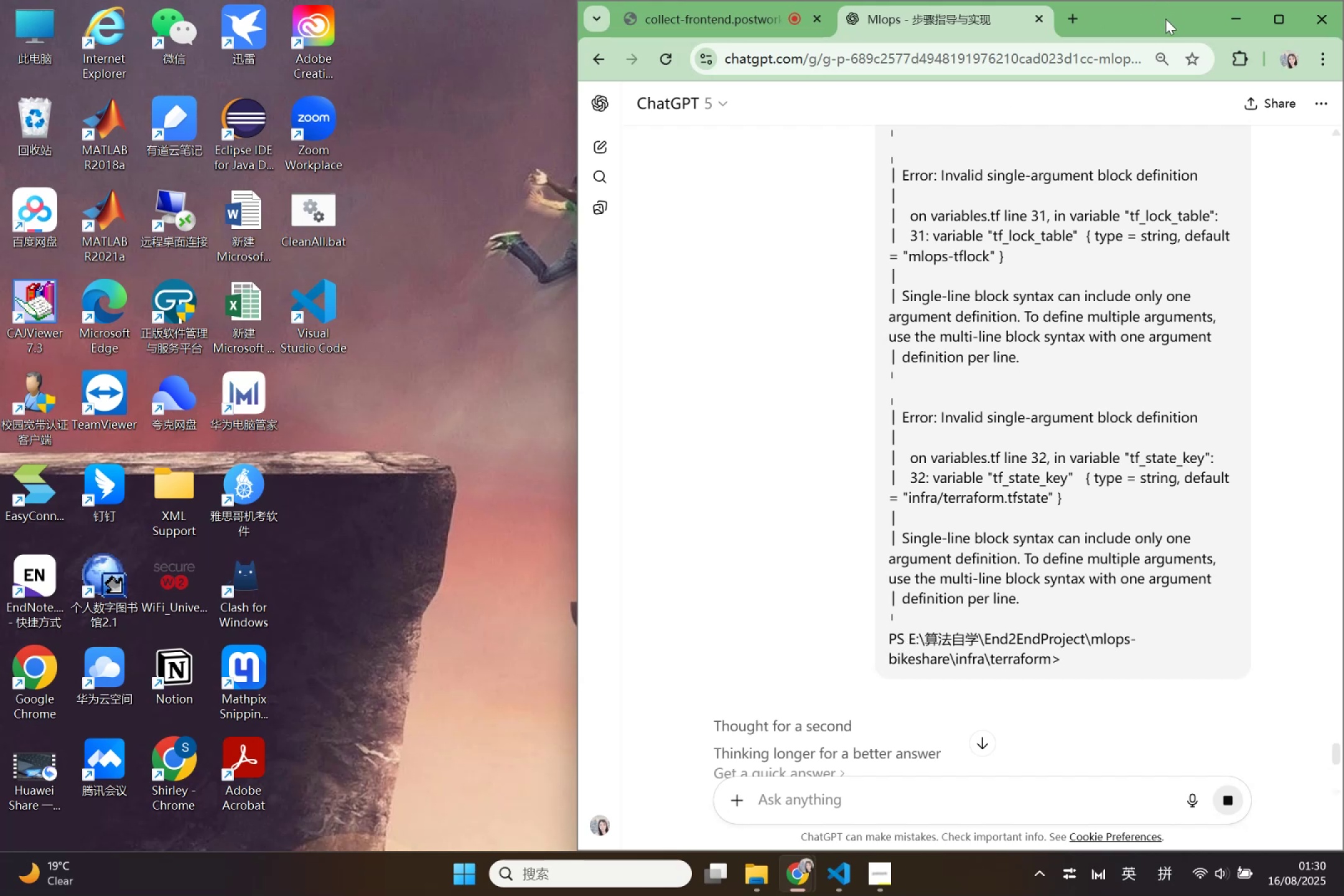 
triple_click([1165, 19])
 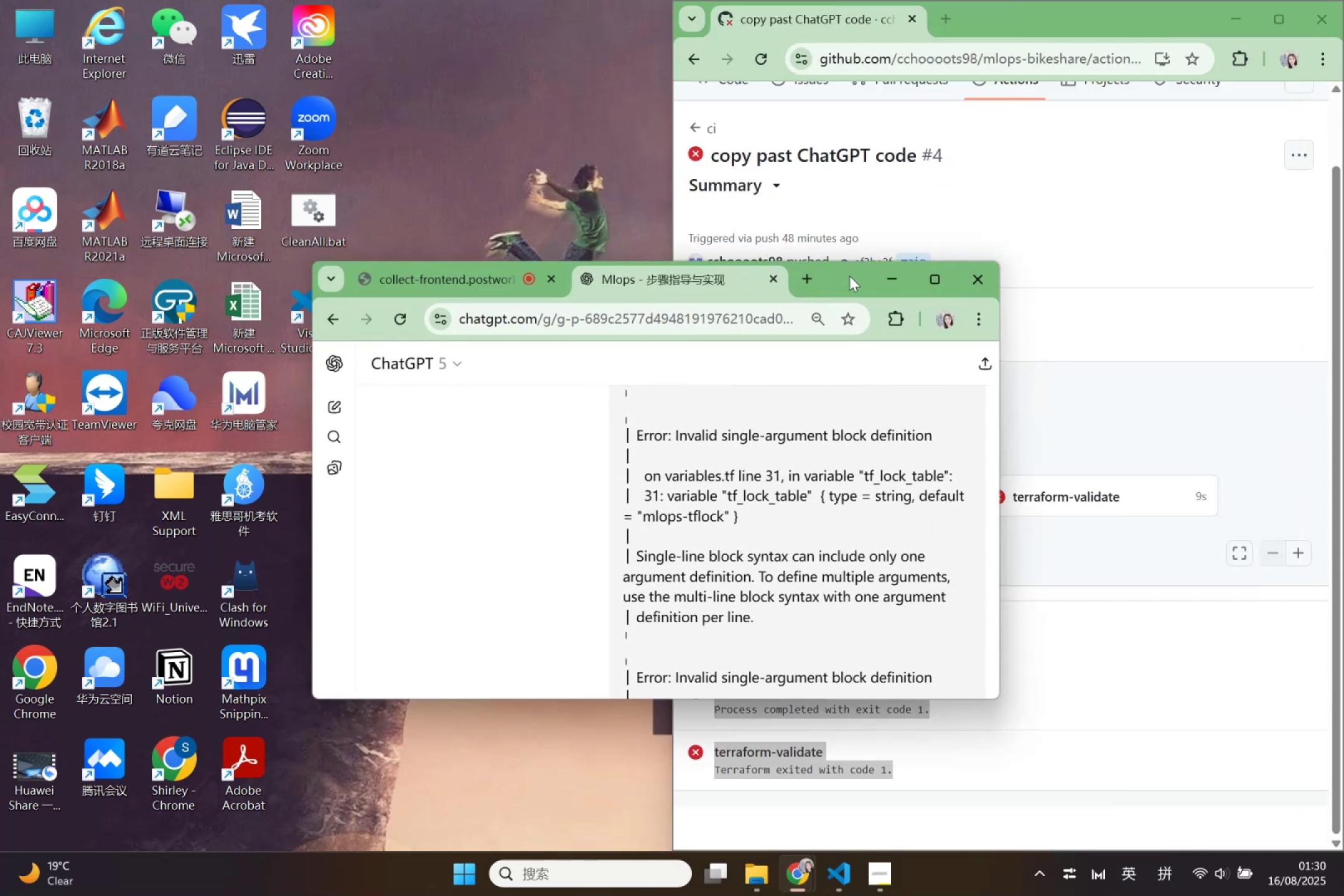 
double_click([851, 287])
 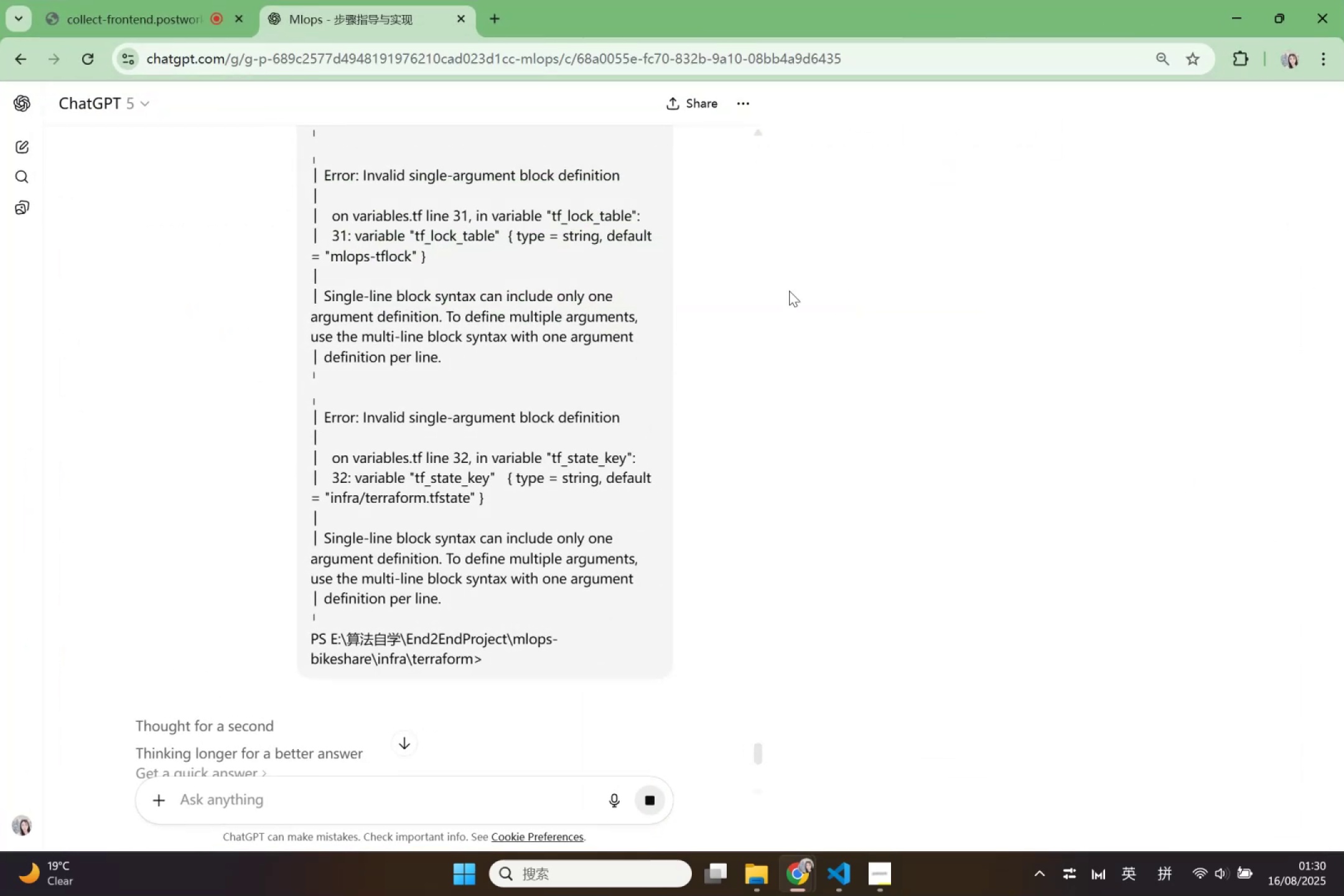 
scroll: coordinate [650, 480], scroll_direction: up, amount: 9.0
 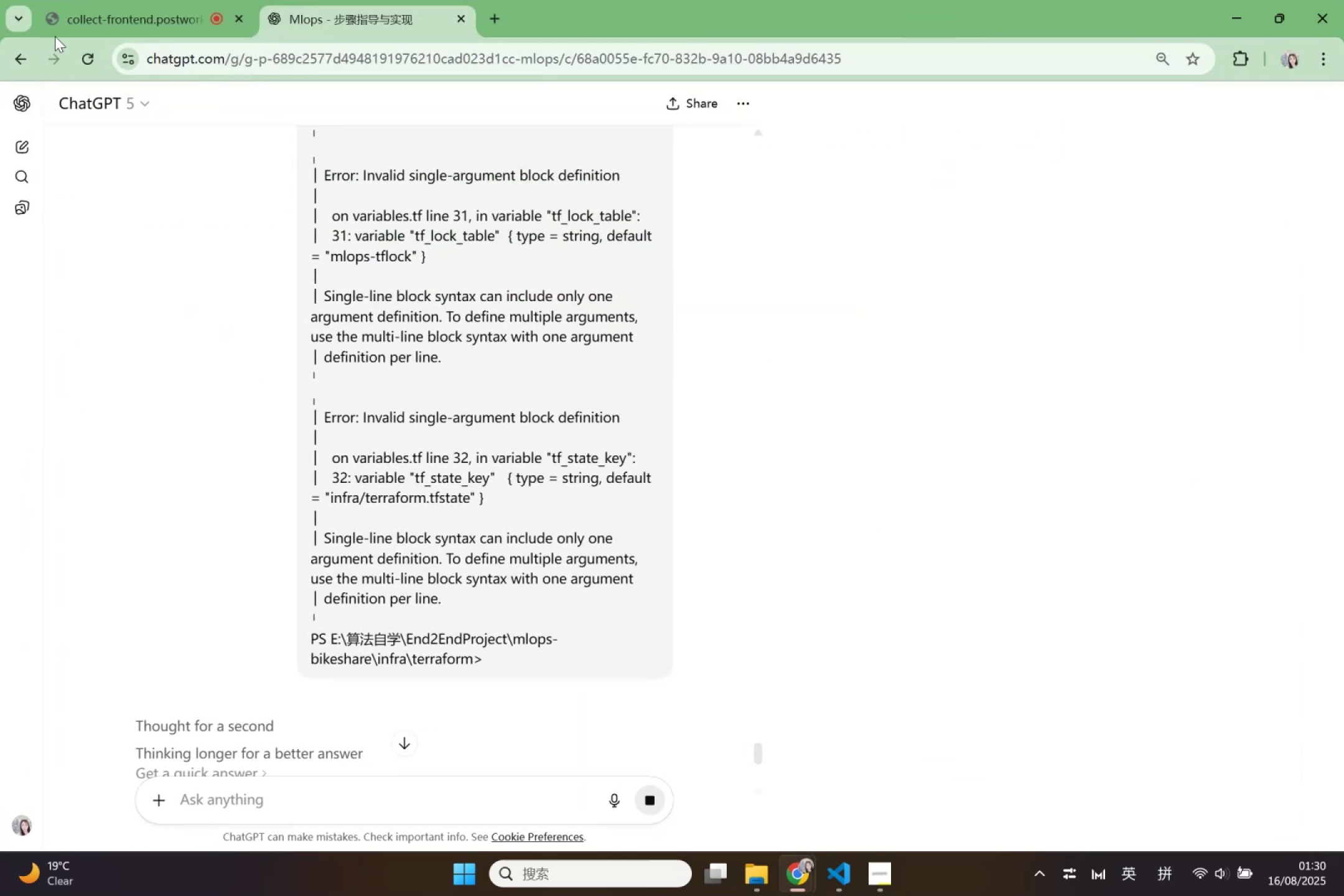 
left_click([84, 62])
 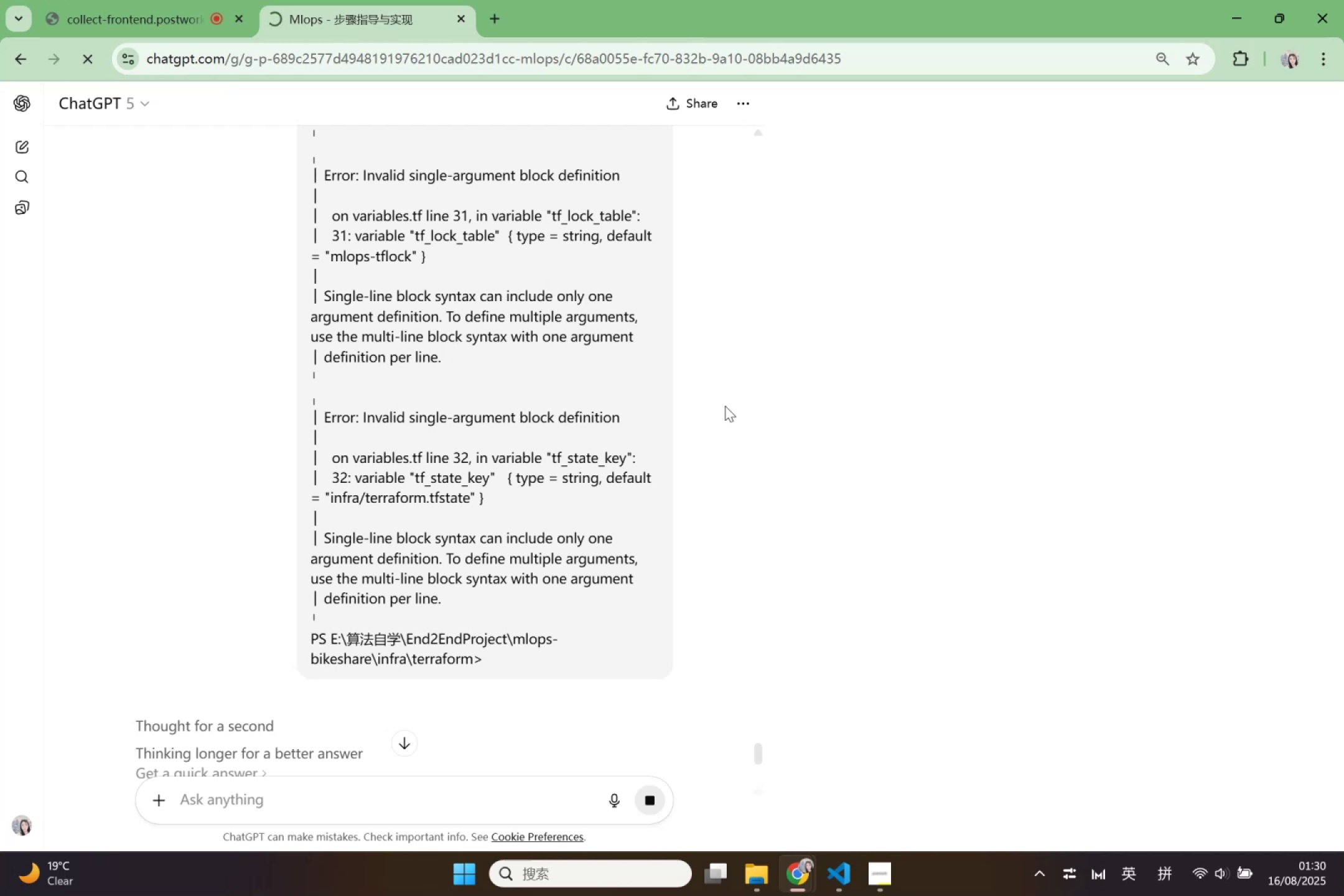 
wait(13.63)
 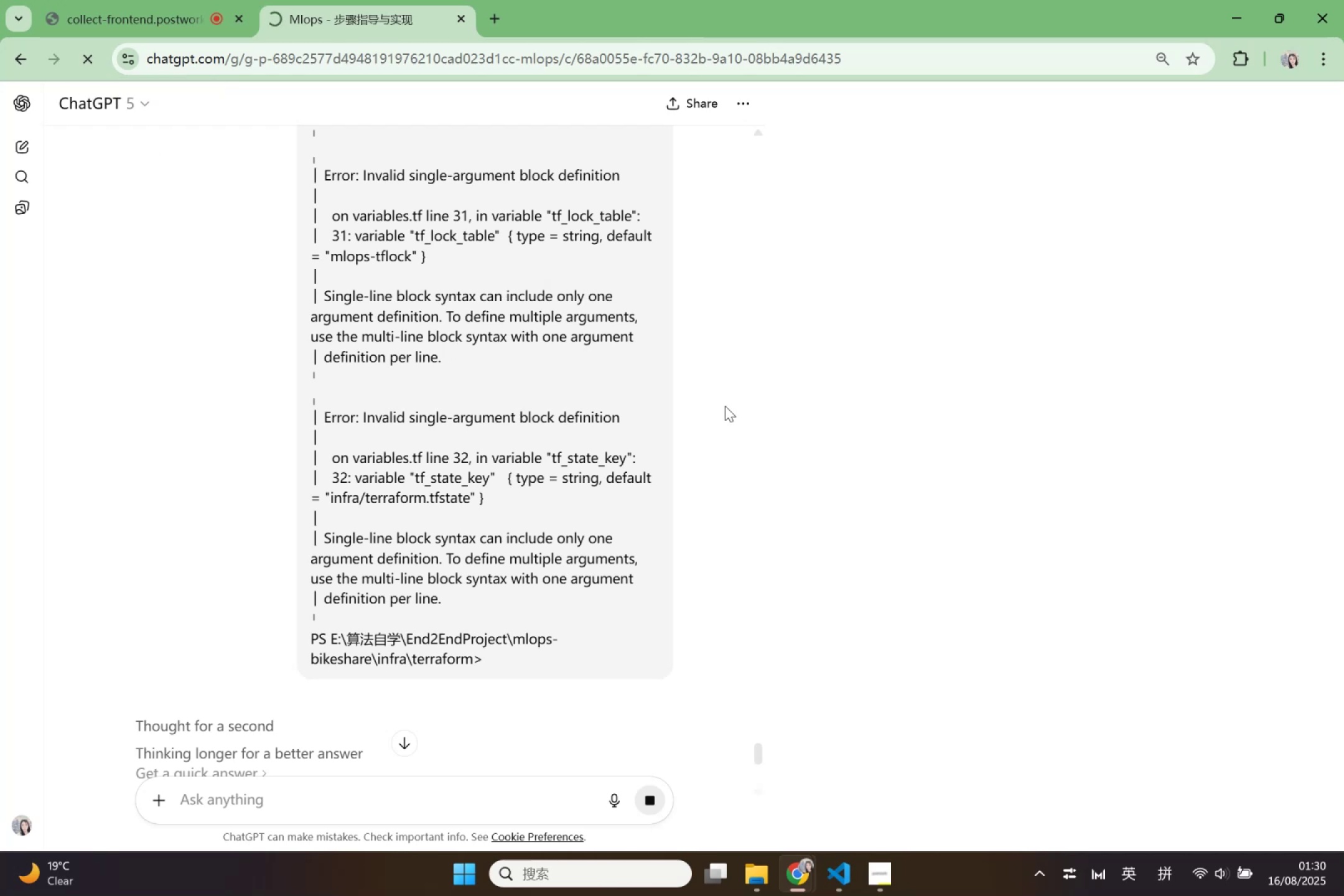 
left_click([818, 282])
 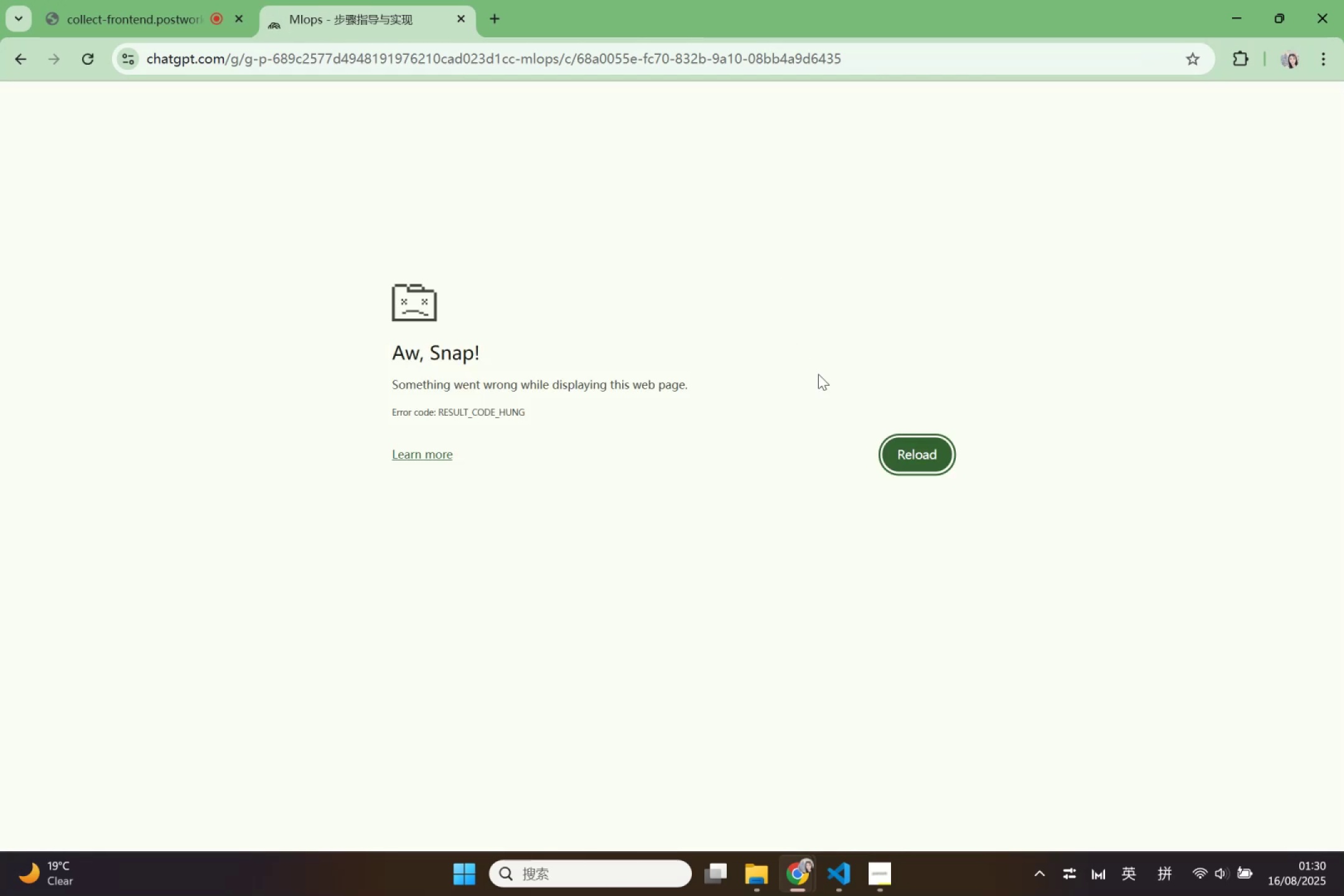 
left_click([894, 449])
 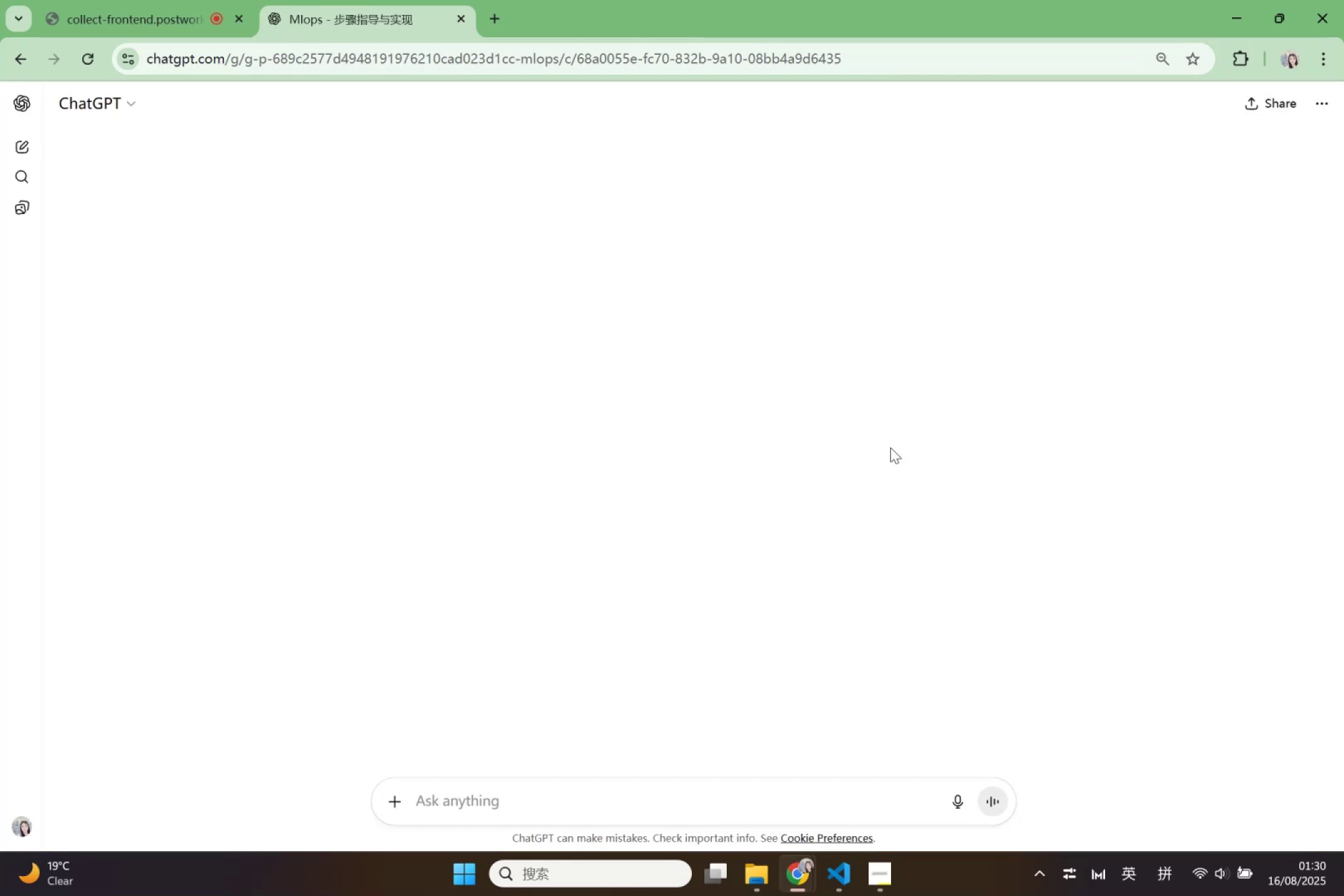 
scroll: coordinate [919, 500], scroll_direction: up, amount: 18.0
 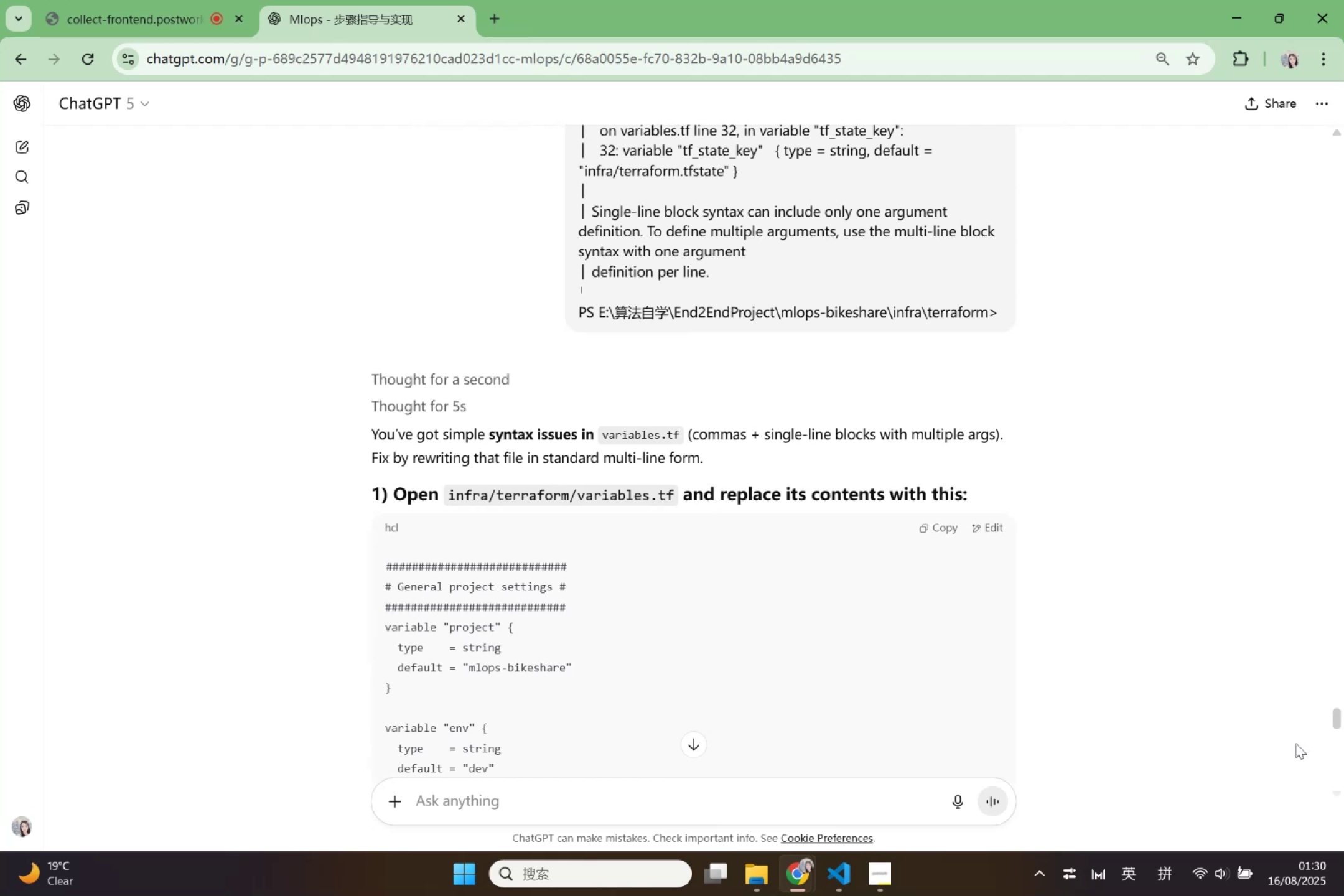 
left_click_drag(start_coordinate=[1334, 719], to_coordinate=[1343, 452])
 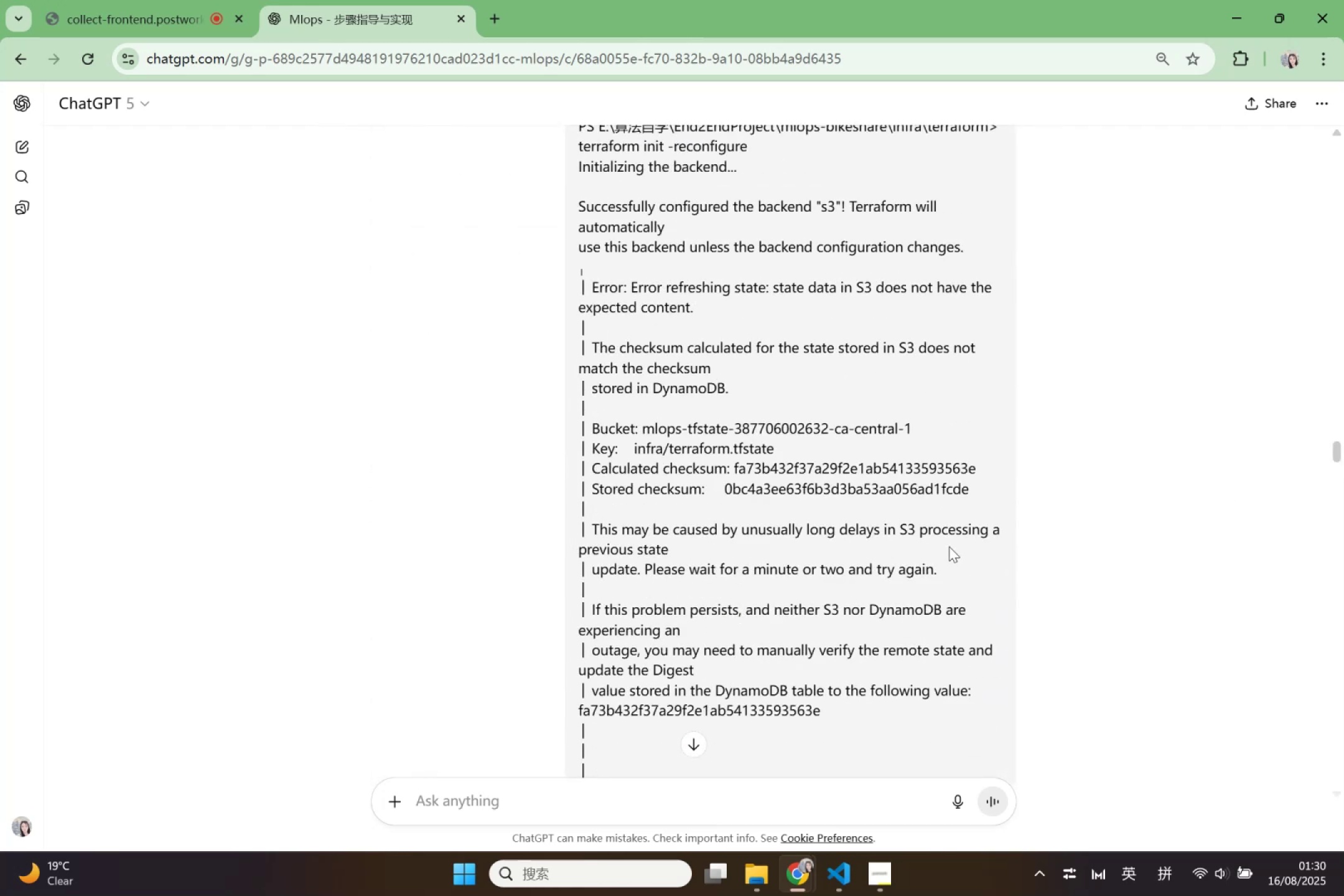 
scroll: coordinate [890, 561], scroll_direction: down, amount: 3.0
 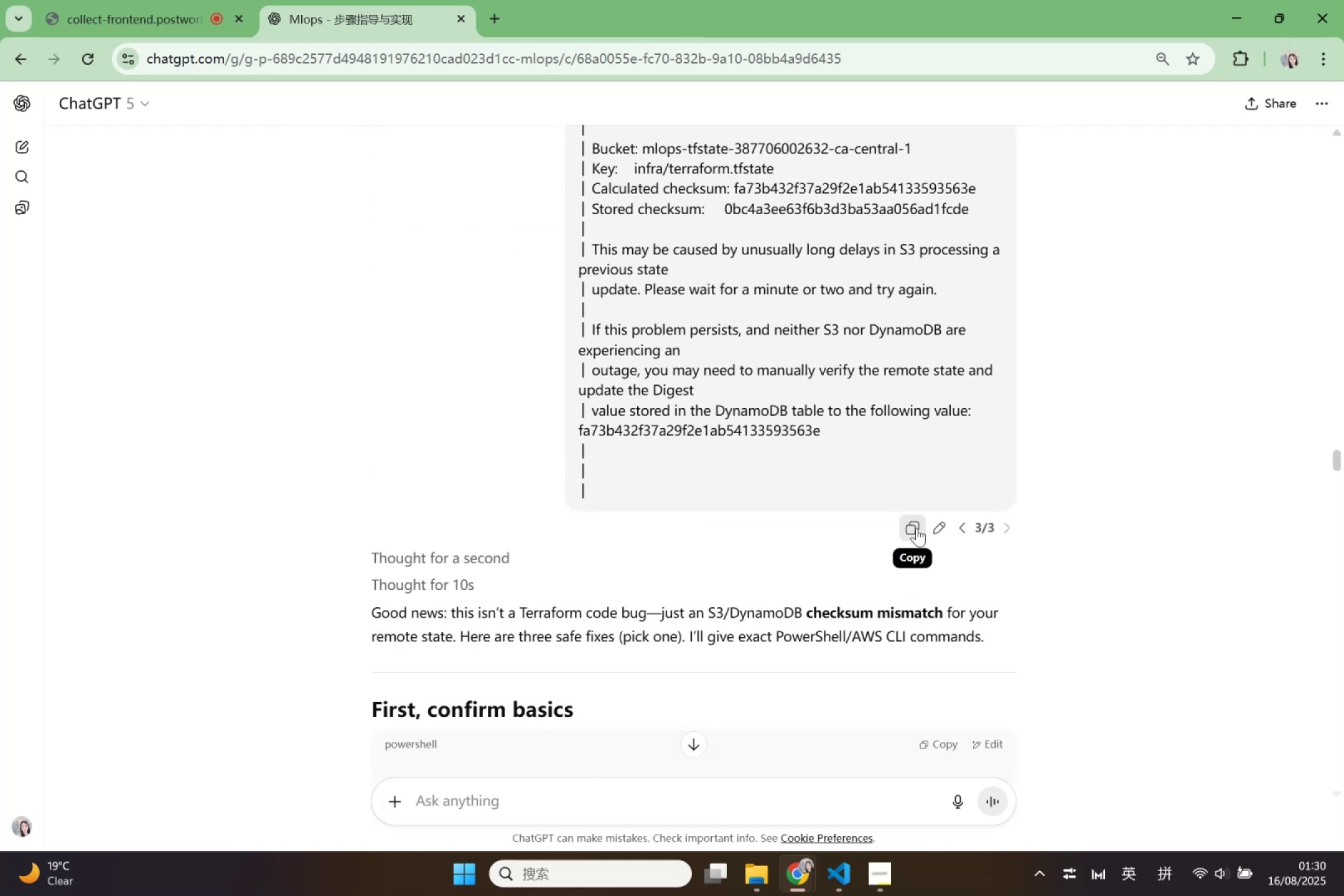 
left_click([948, 527])
 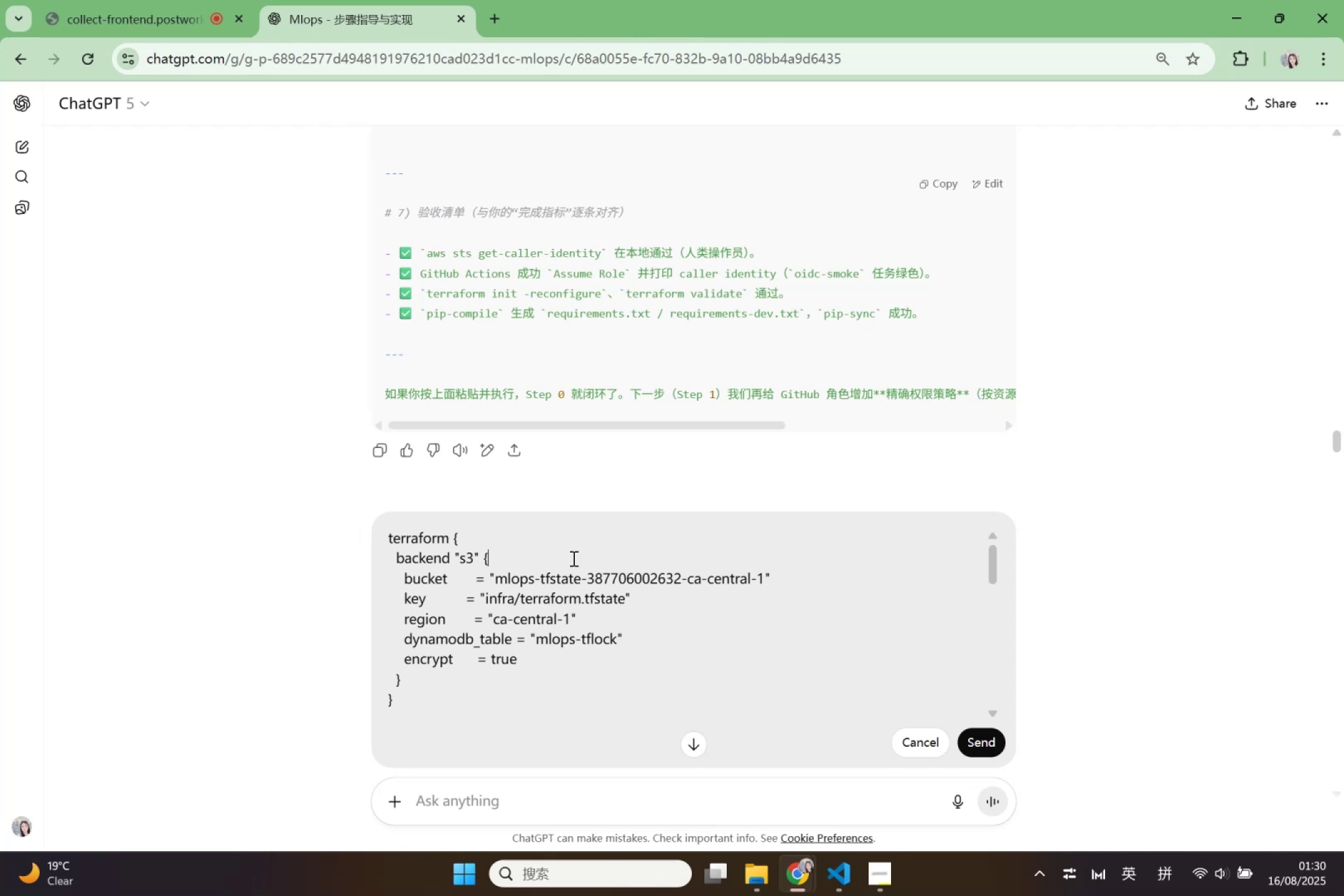 
key(Control+A)
 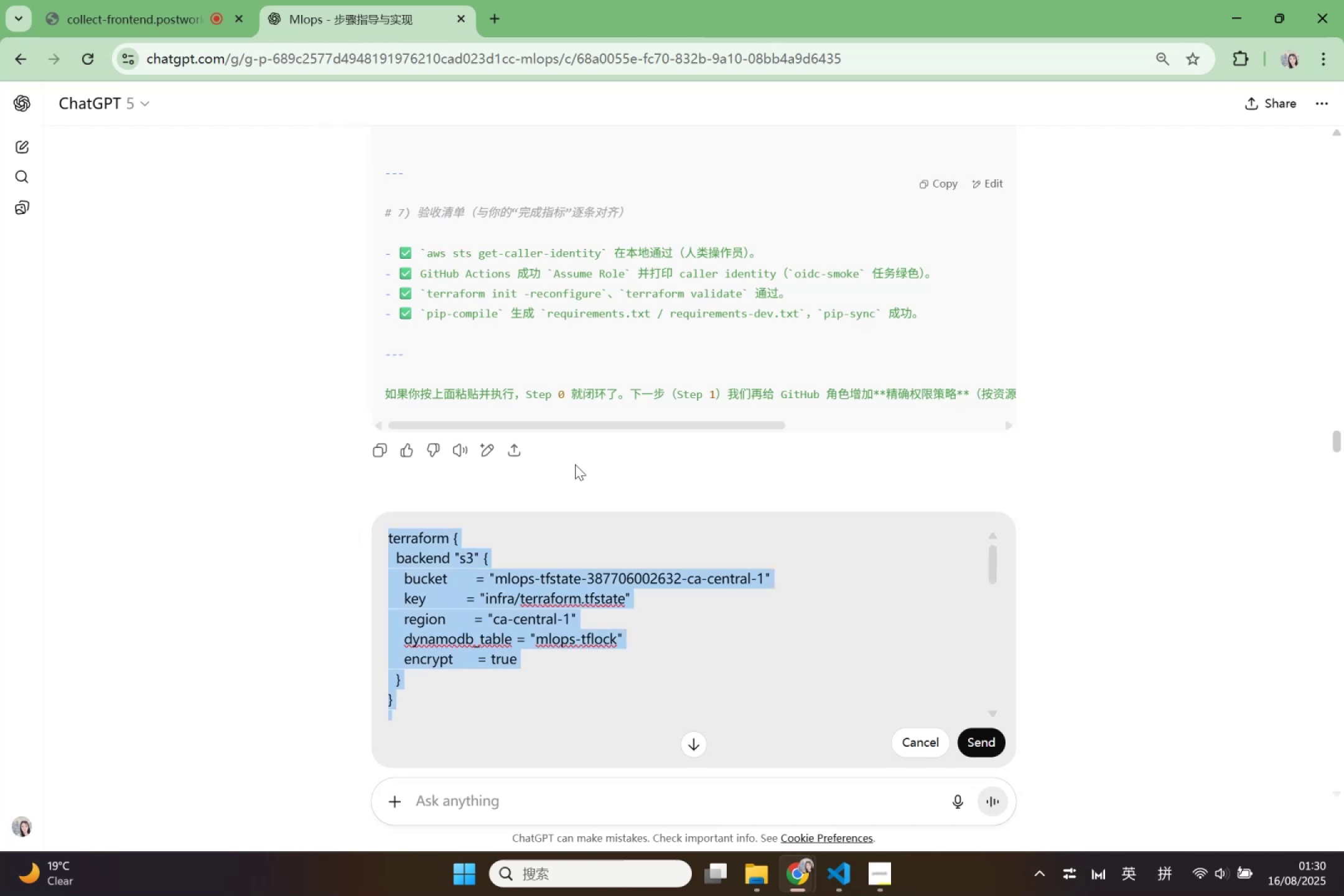 
key(Backspace)
 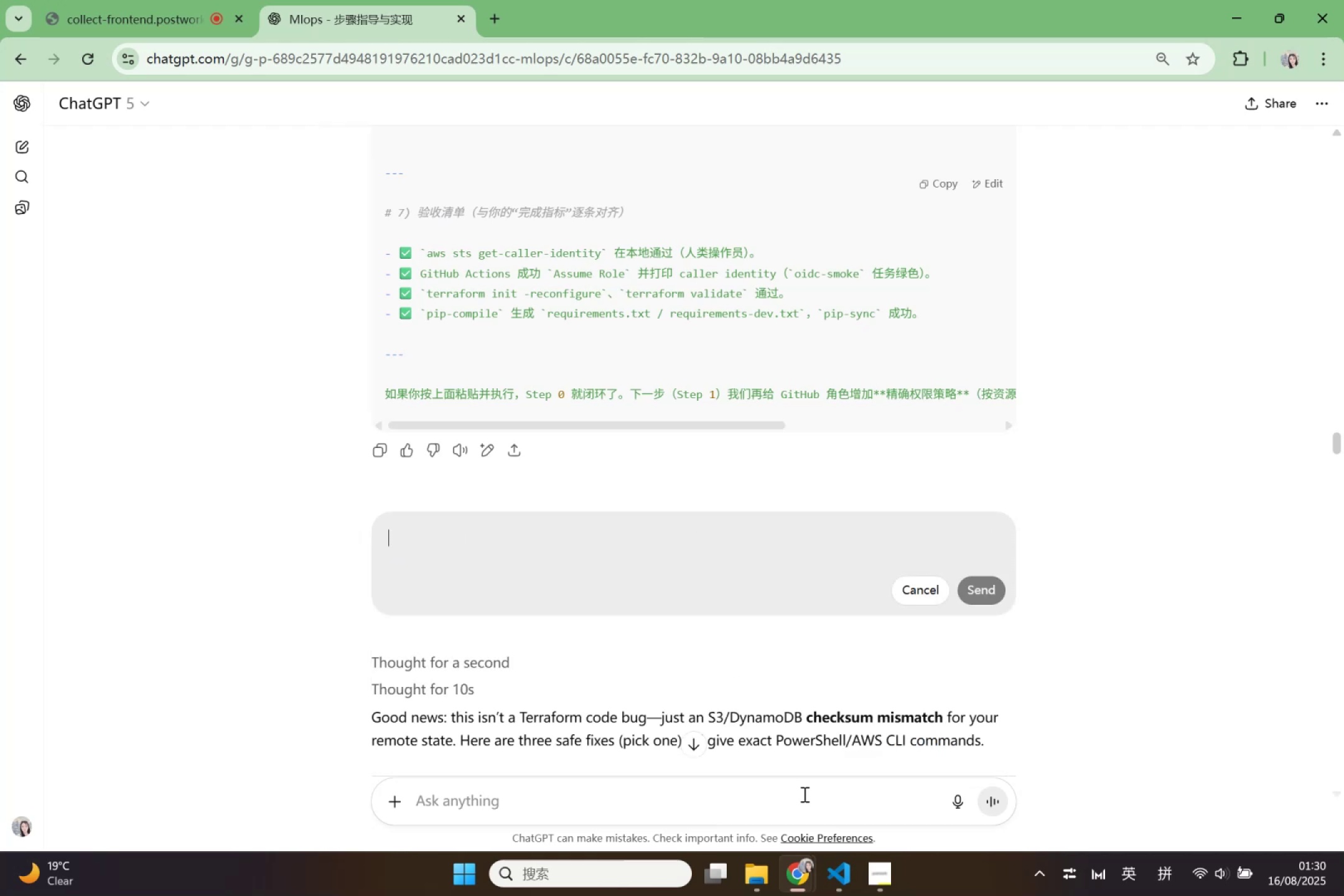 
left_click([794, 870])
 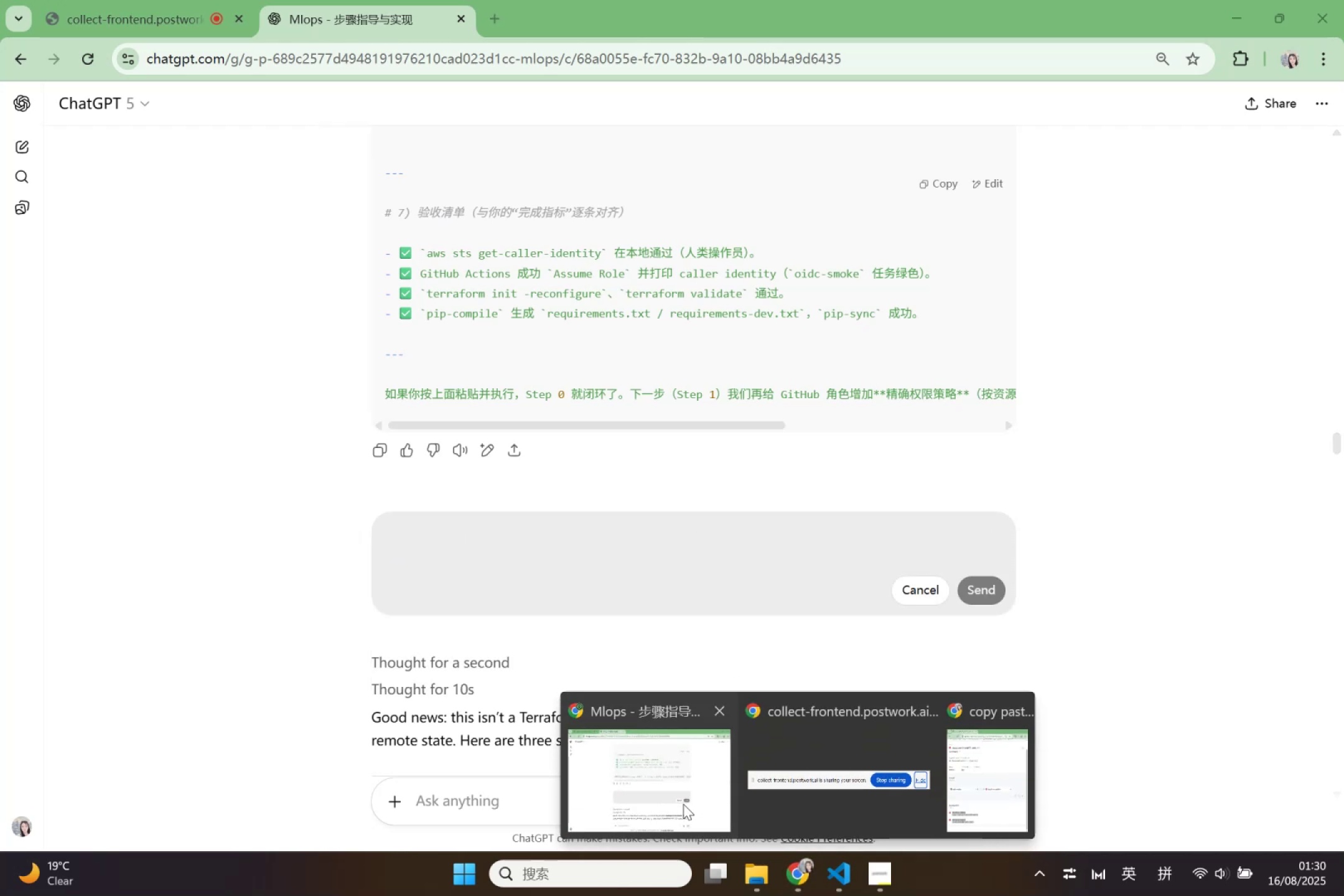 
left_click([683, 804])
 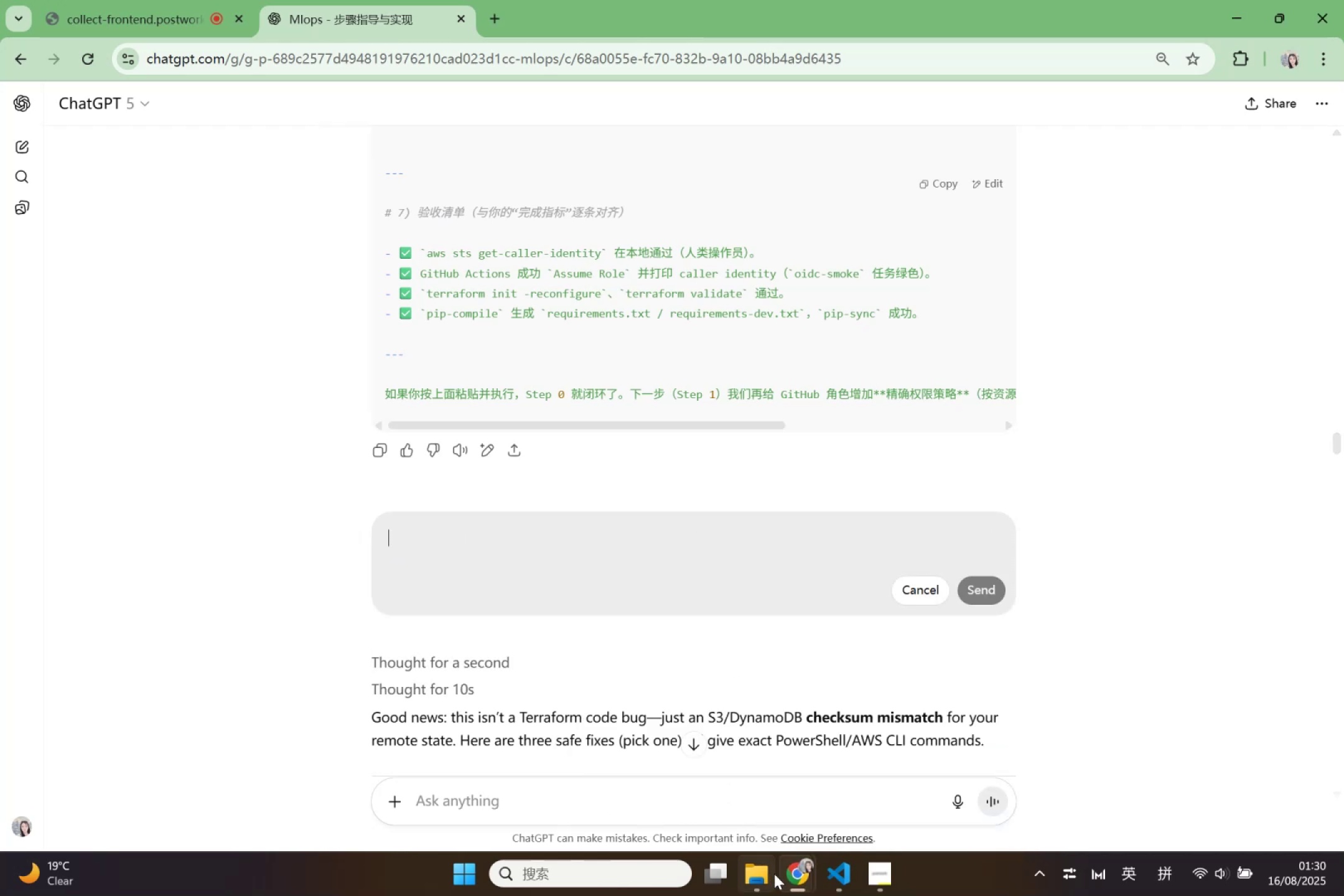 
left_click([828, 874])
 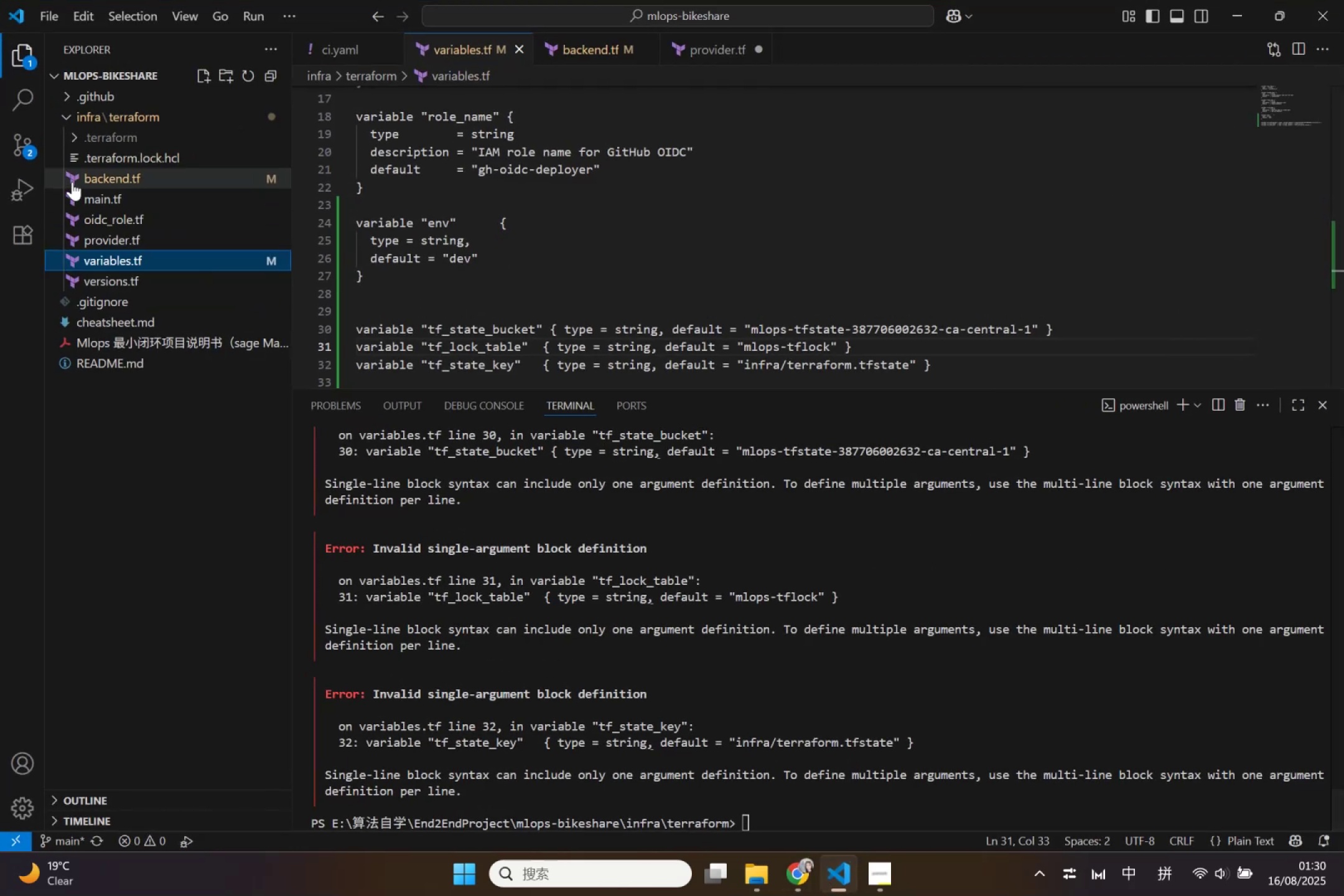 
left_click([94, 174])
 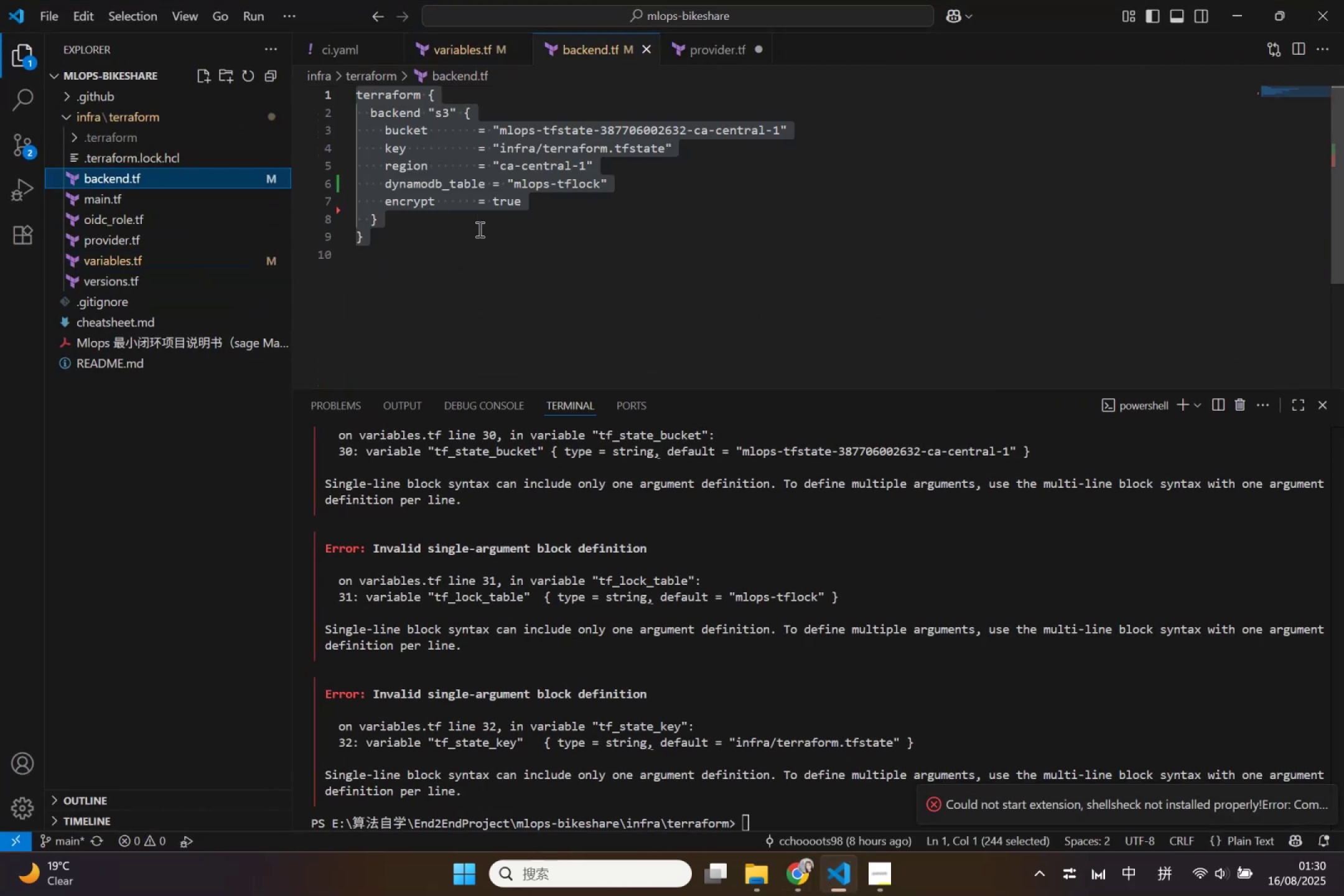 
left_click([480, 243])
 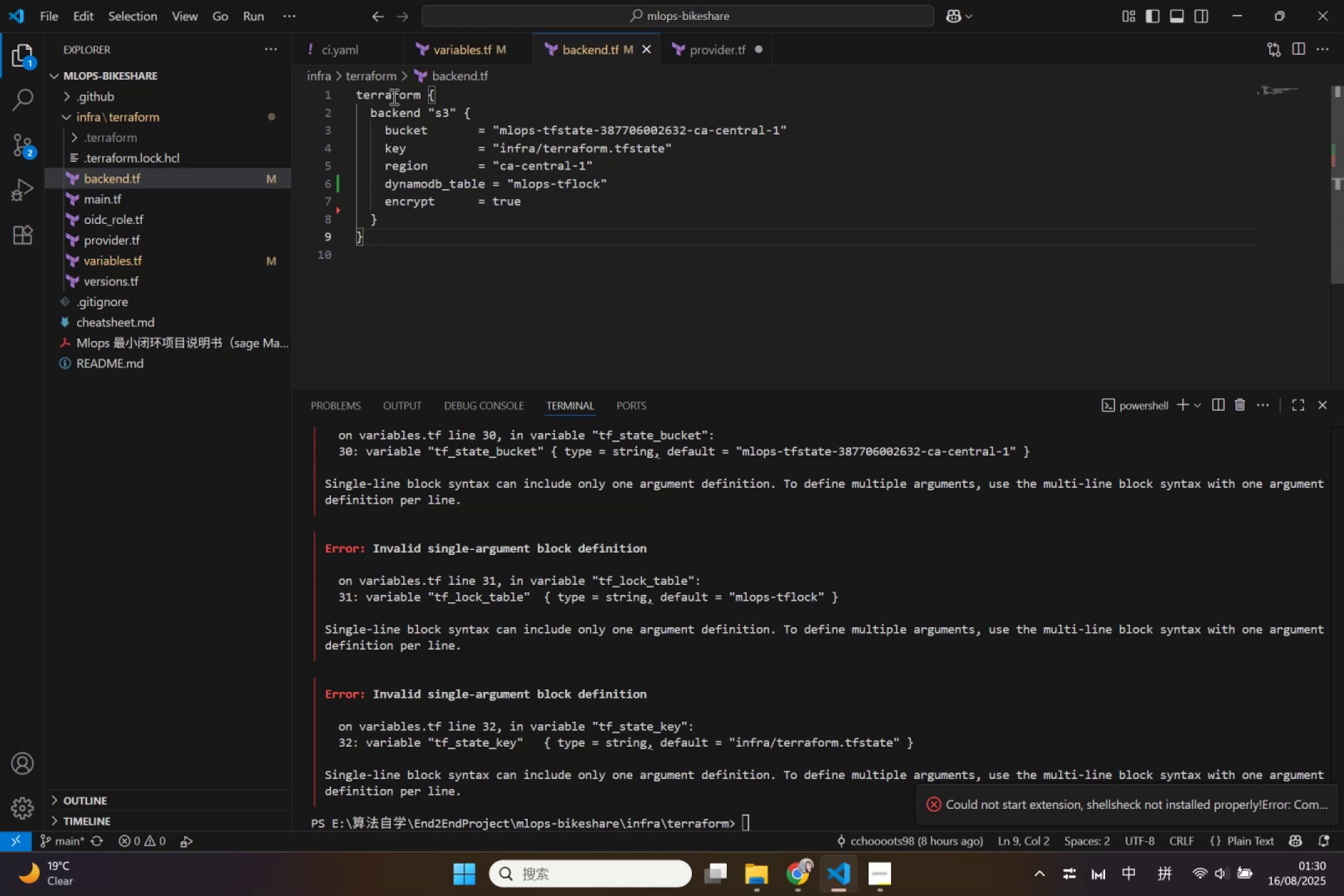 
left_click([444, 81])
 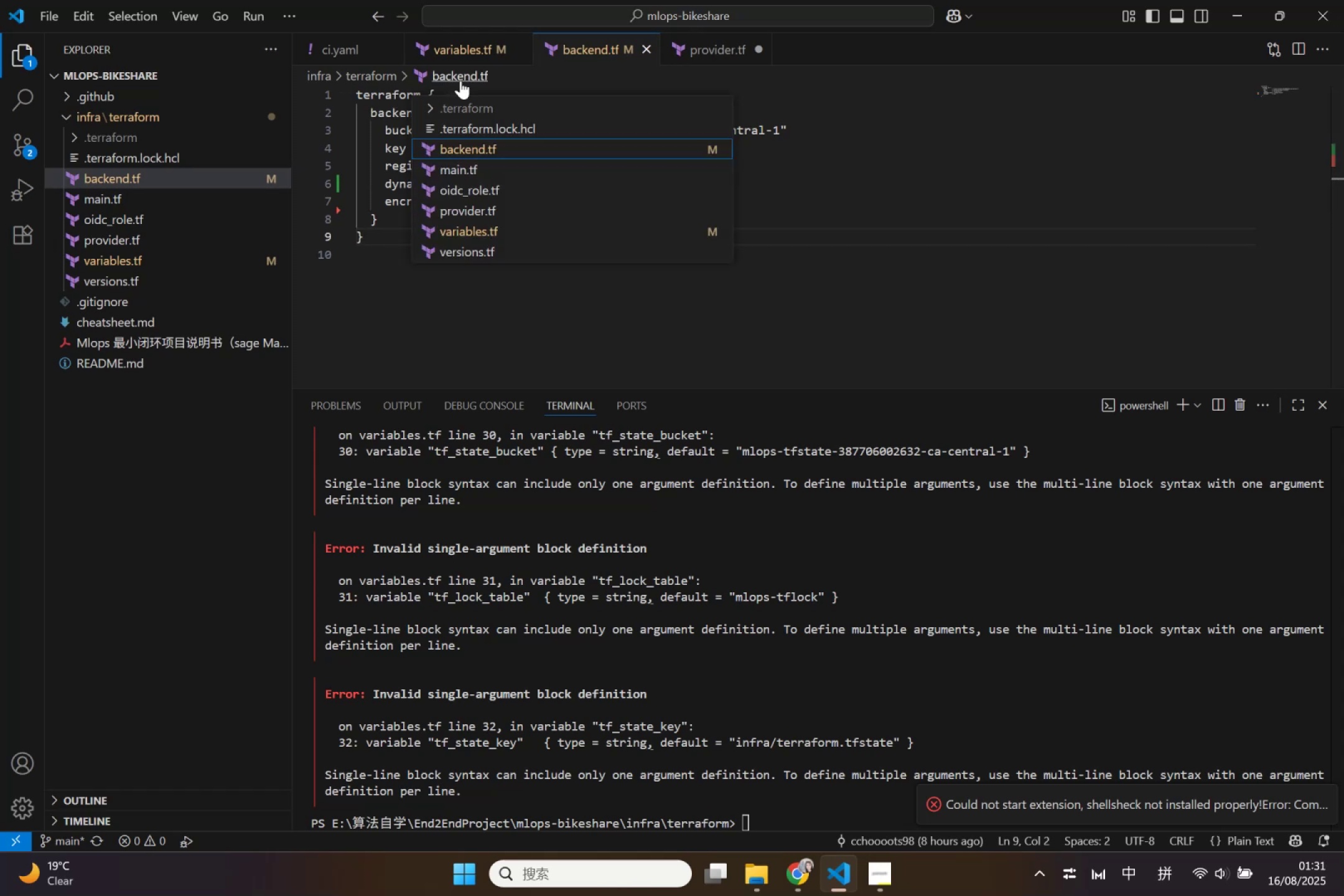 
left_click([460, 80])
 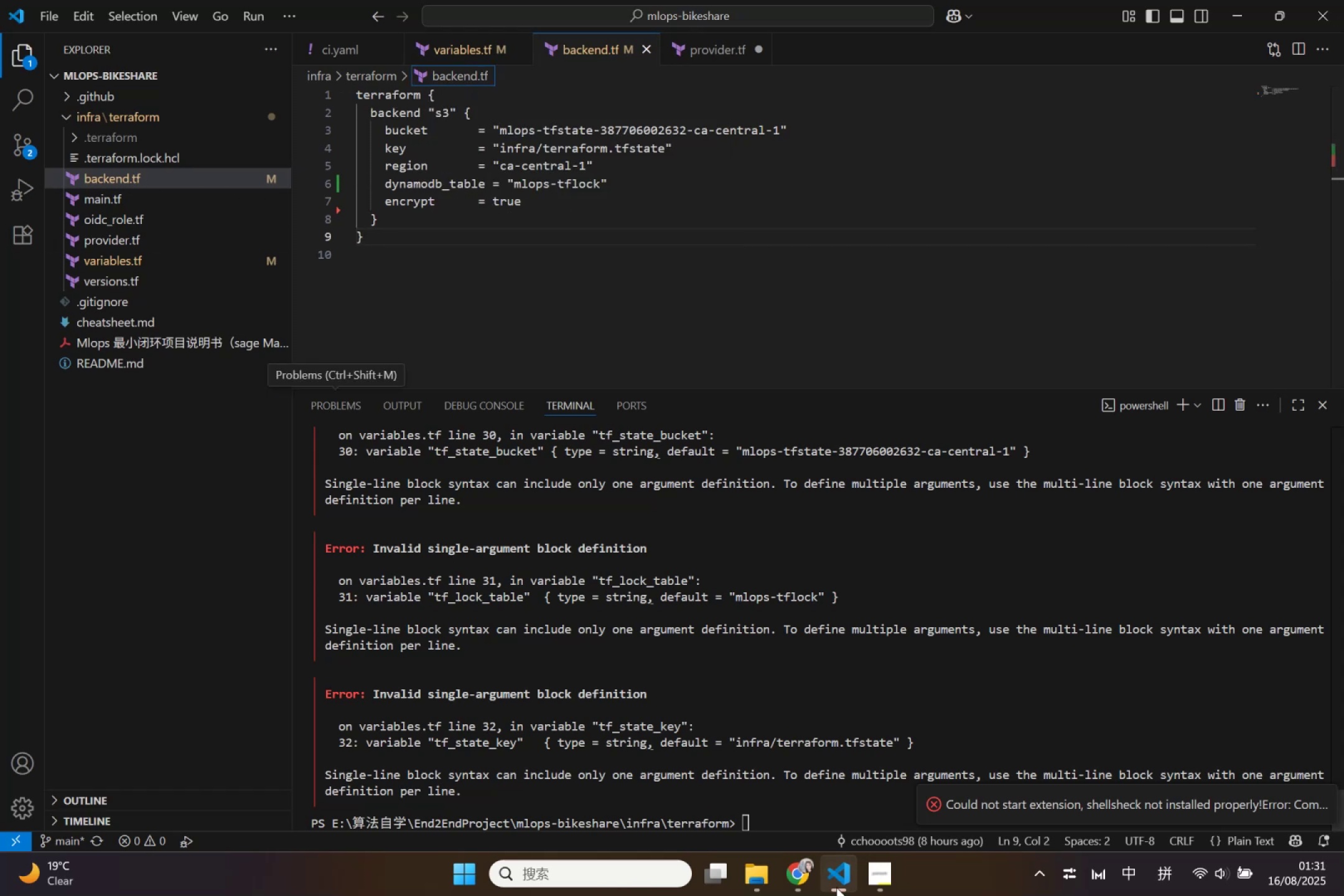 
left_click([809, 875])
 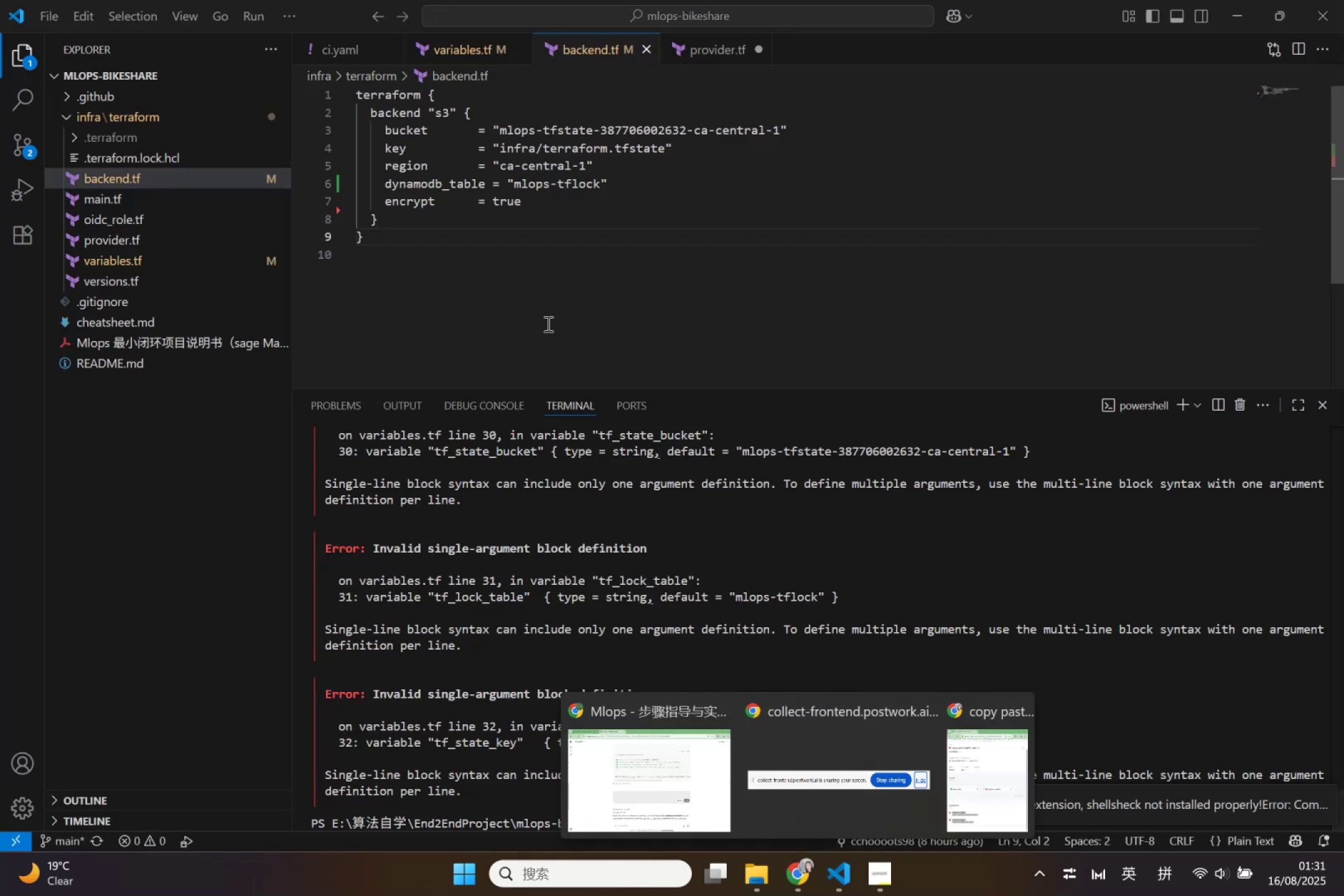 
left_click([558, 231])
 